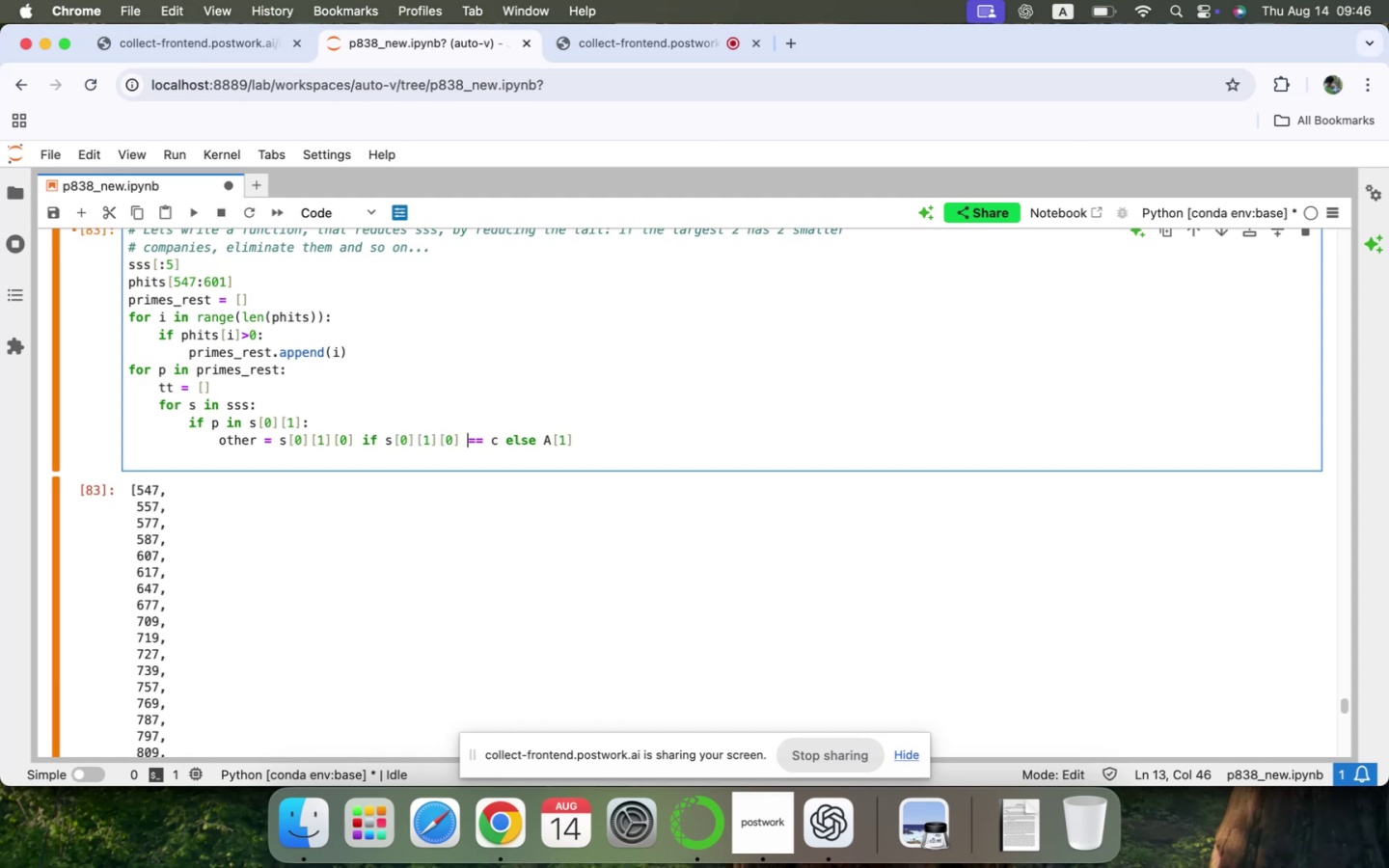 
key(Shift+ArrowLeft)
 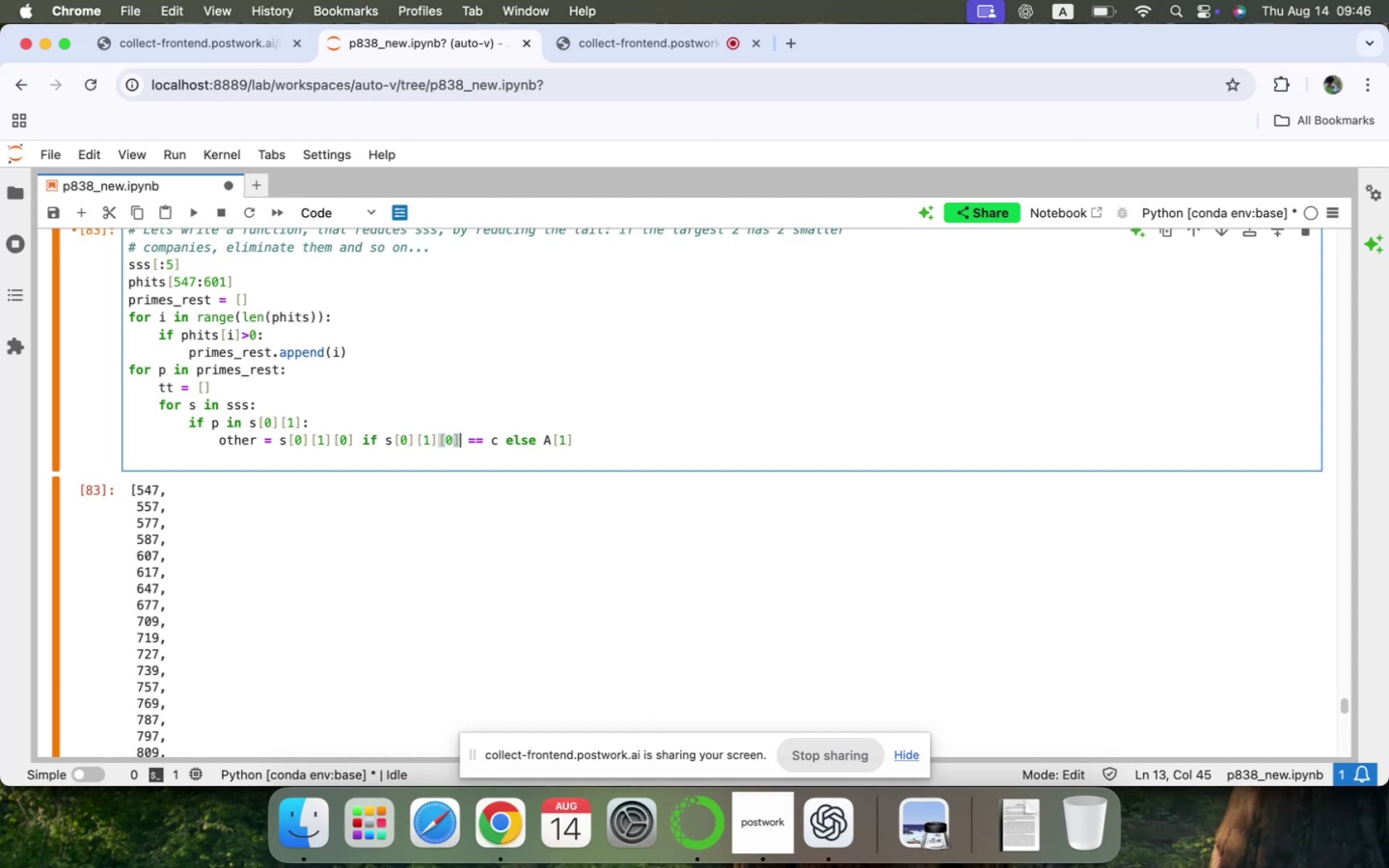 
key(Shift+ArrowLeft)
 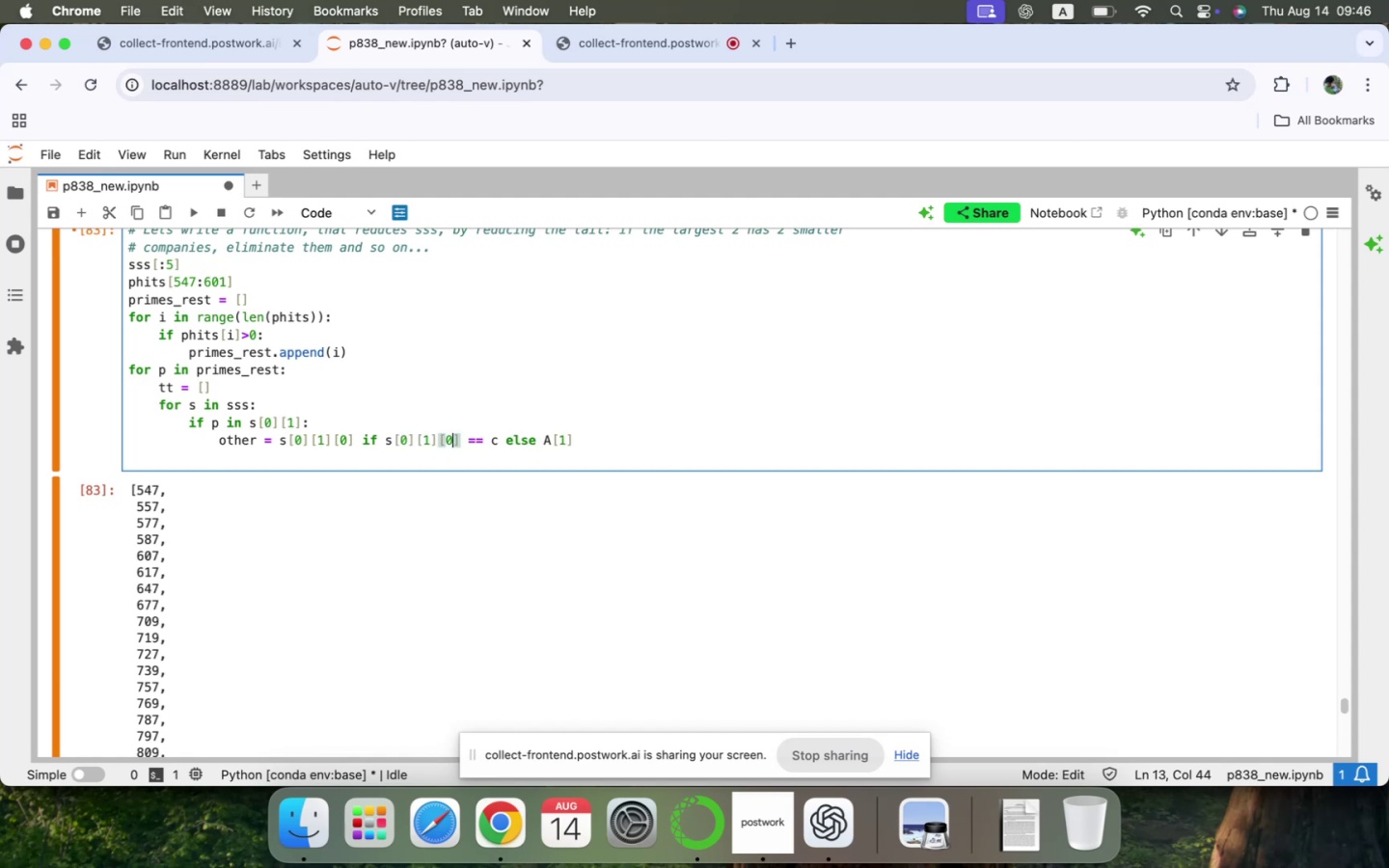 
key(Shift+Backspace)
 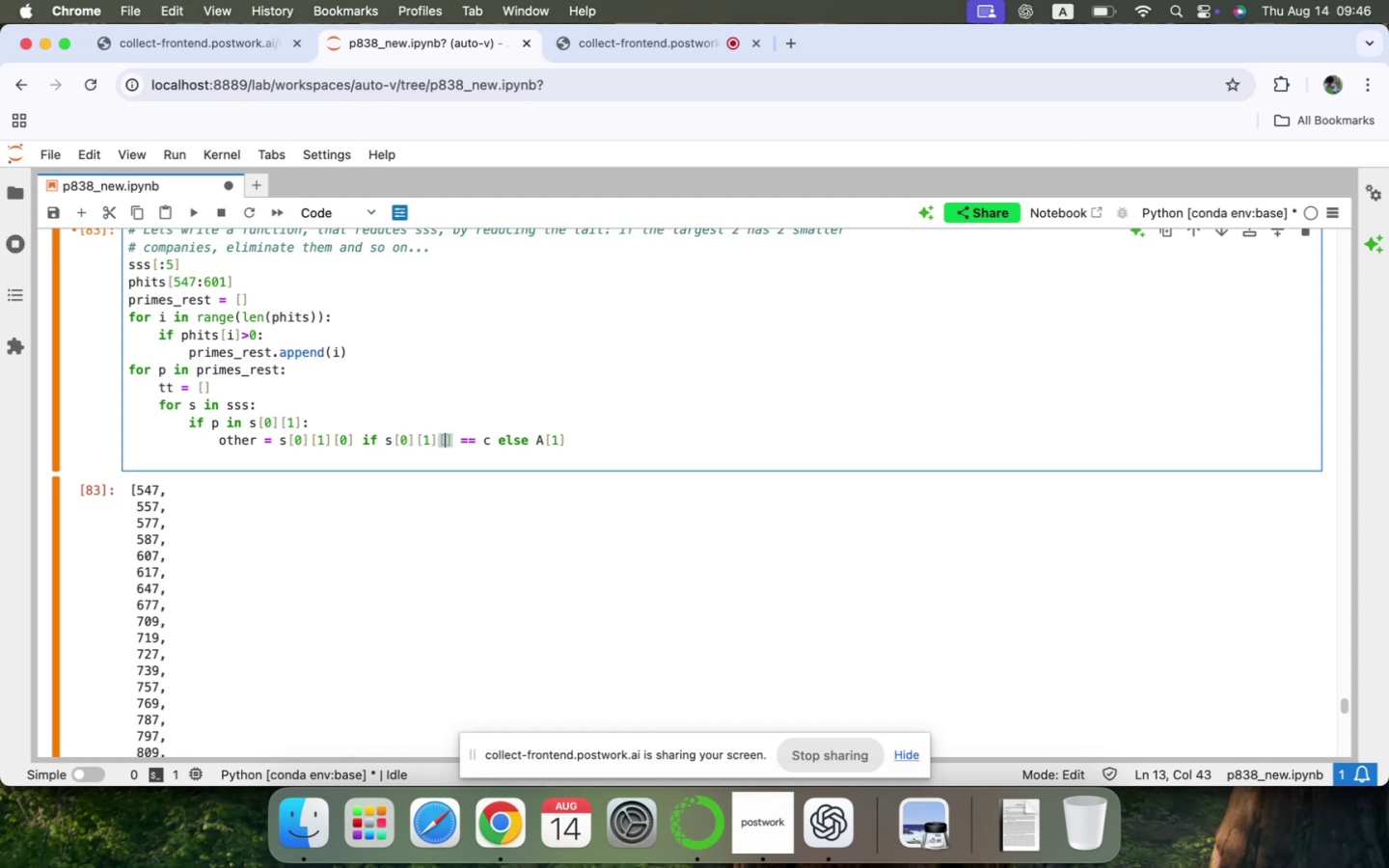 
key(Shift+1)
 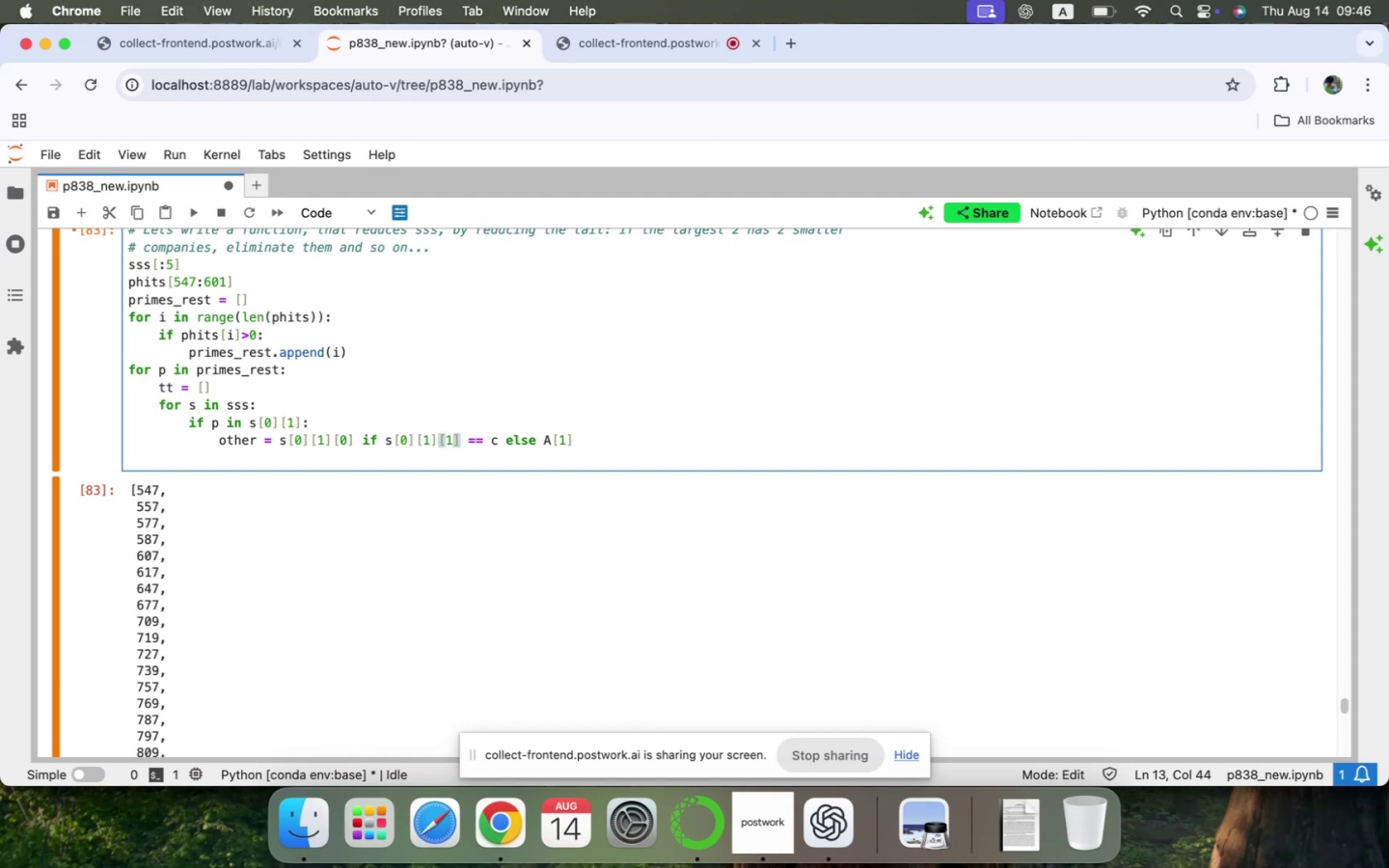 
key(Shift+ArrowRight)
 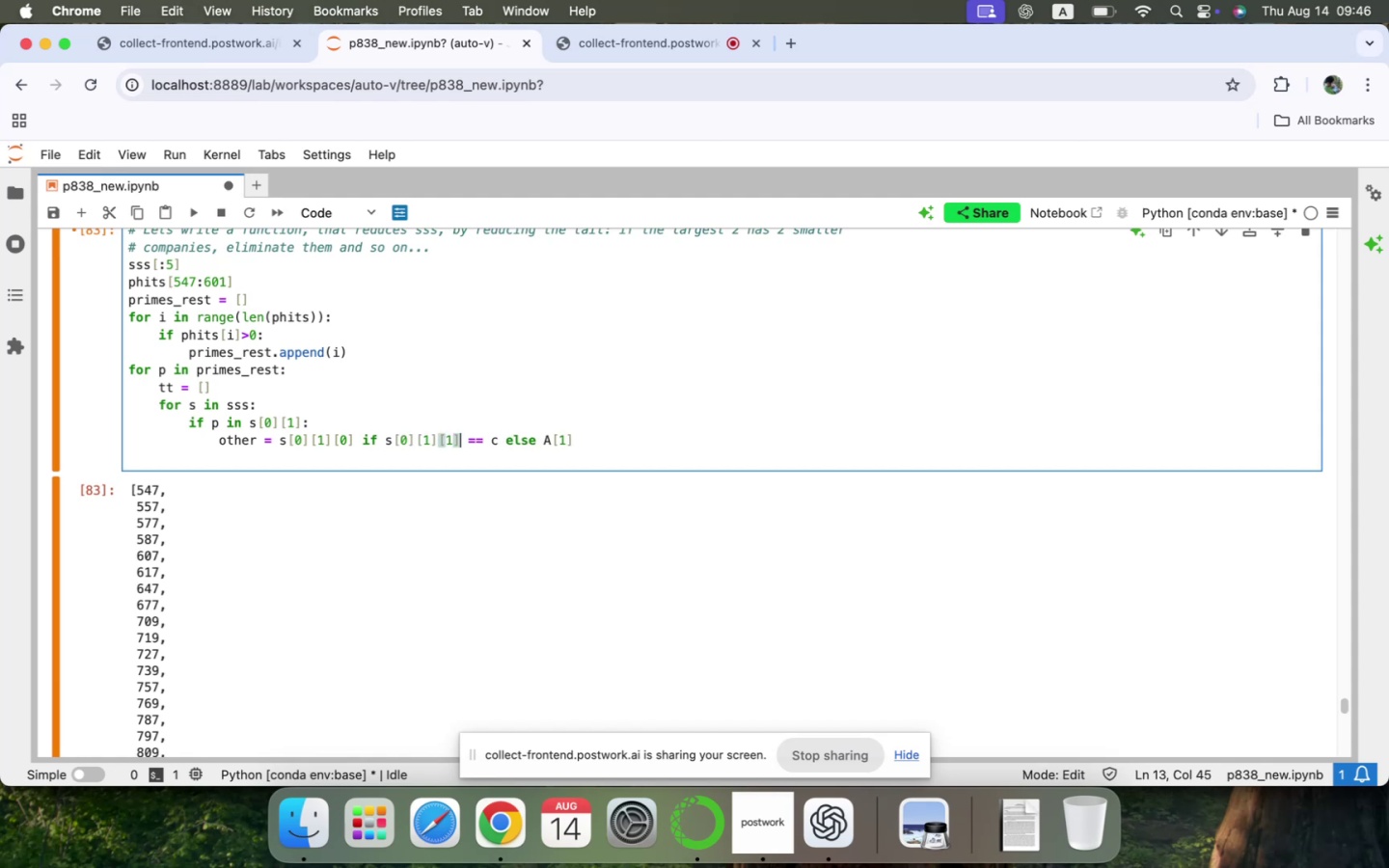 
key(Shift+ArrowRight)
 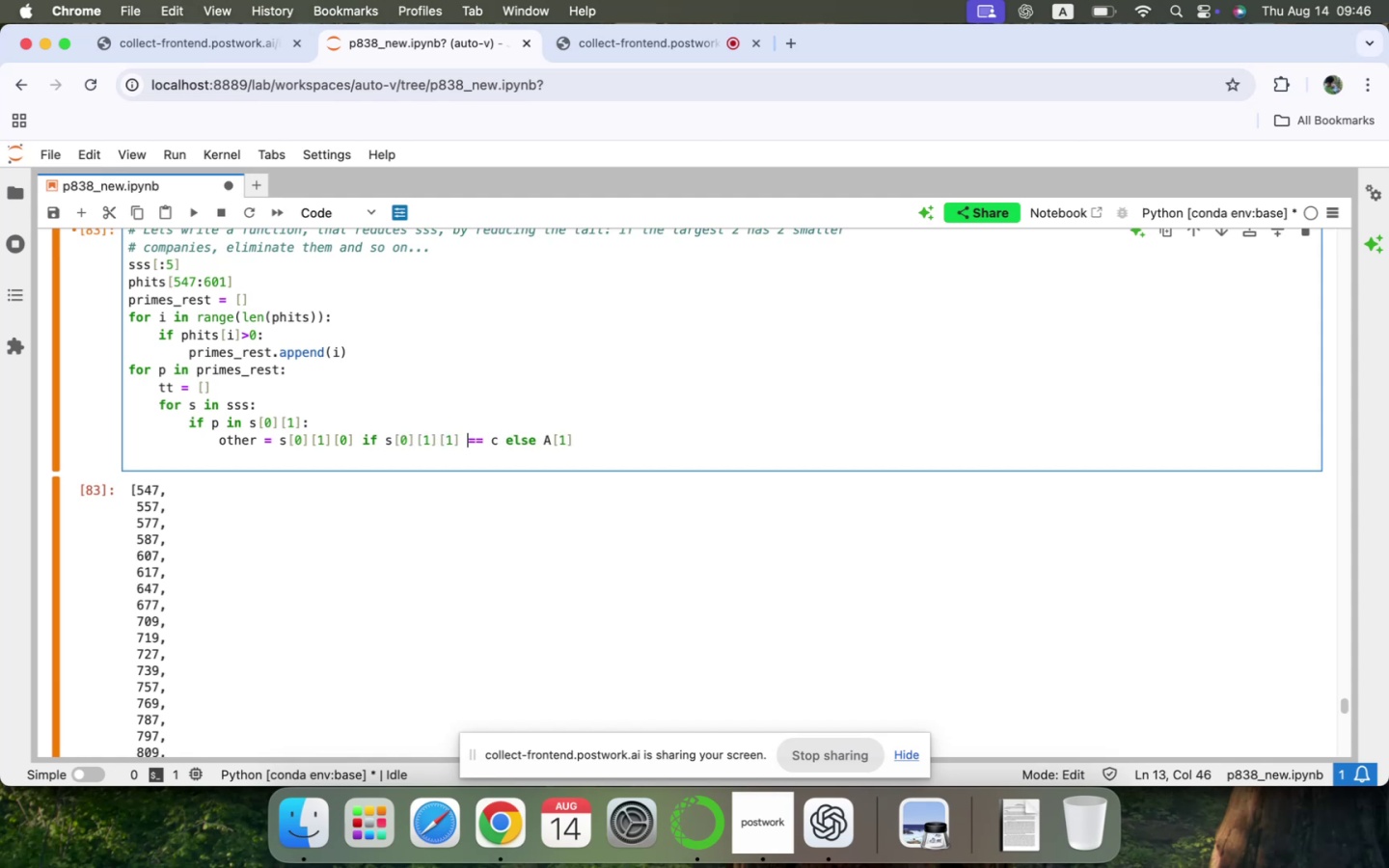 
key(Shift+ArrowRight)
 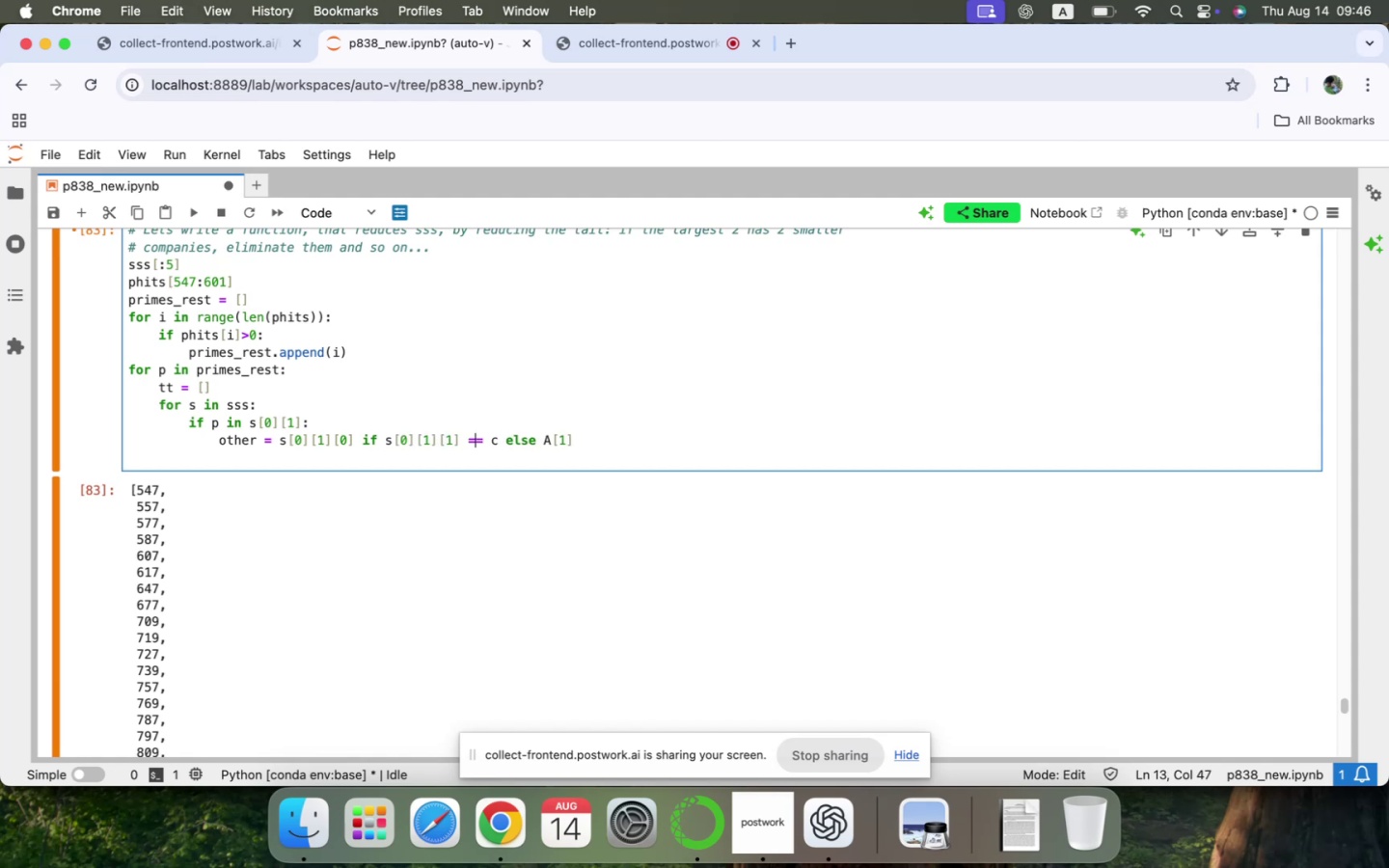 
key(Shift+ArrowRight)
 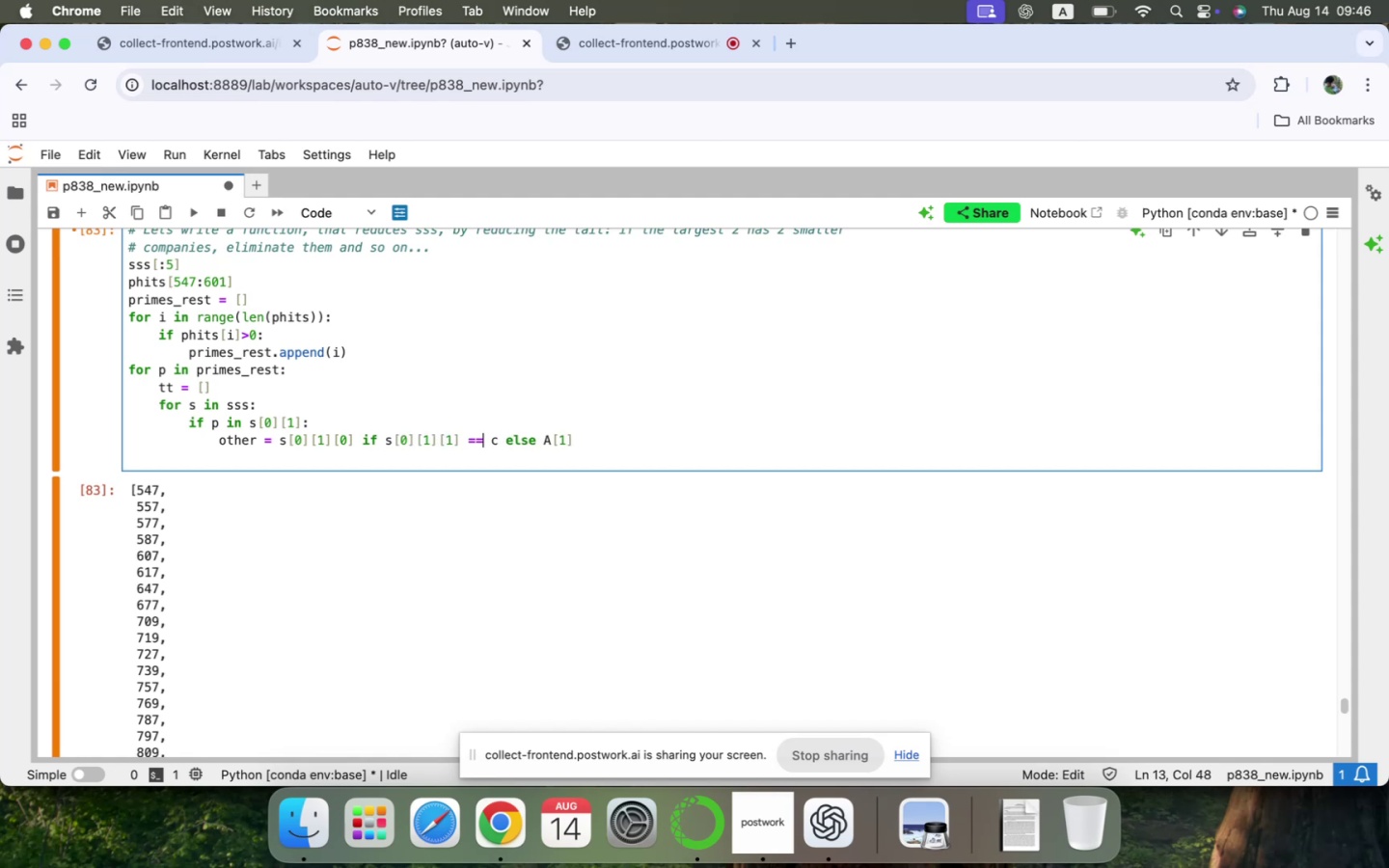 
key(Shift+ArrowRight)
 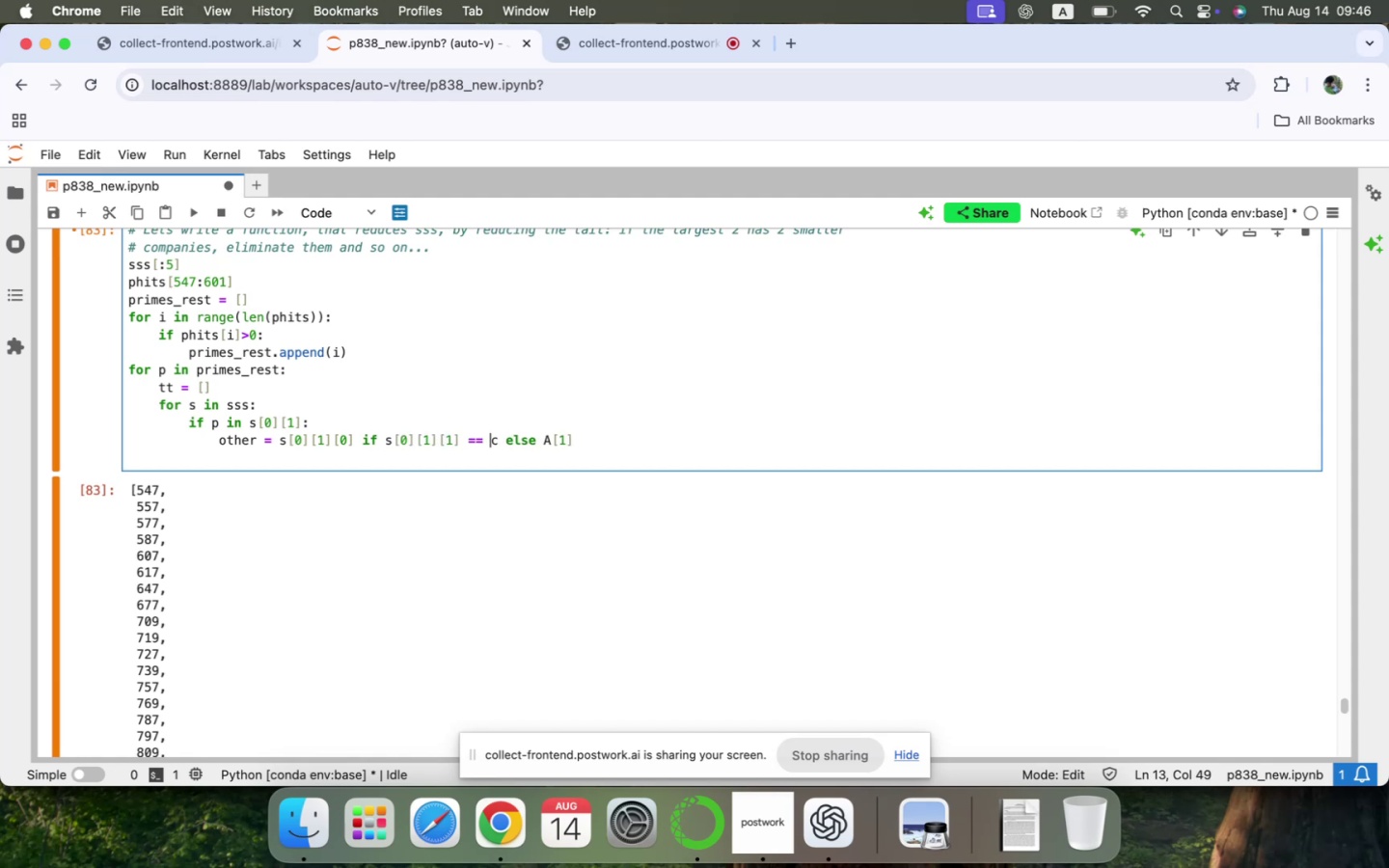 
key(Shift+ArrowRight)
 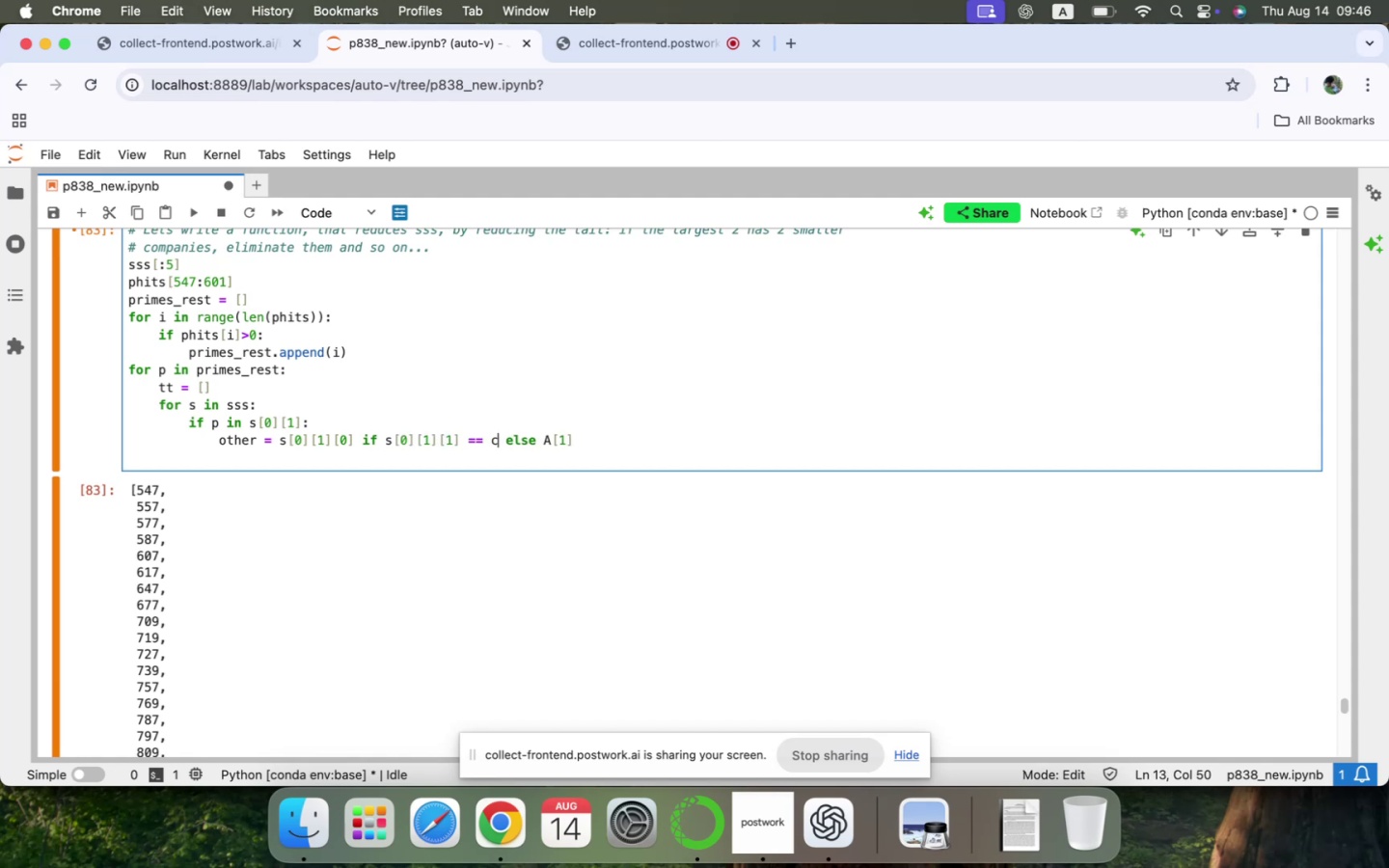 
key(Shift+Backspace)
 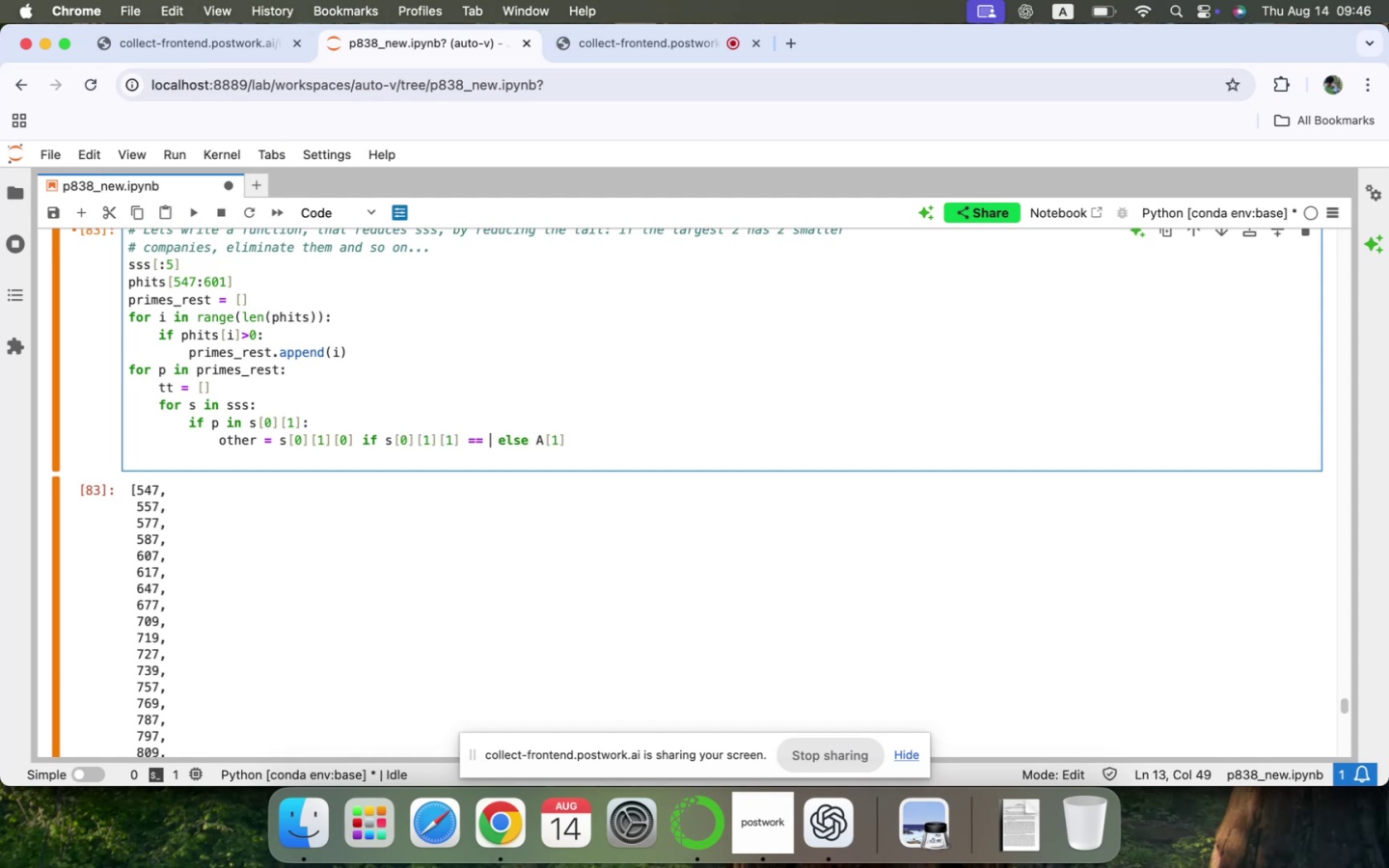 
key(Shift+P)
 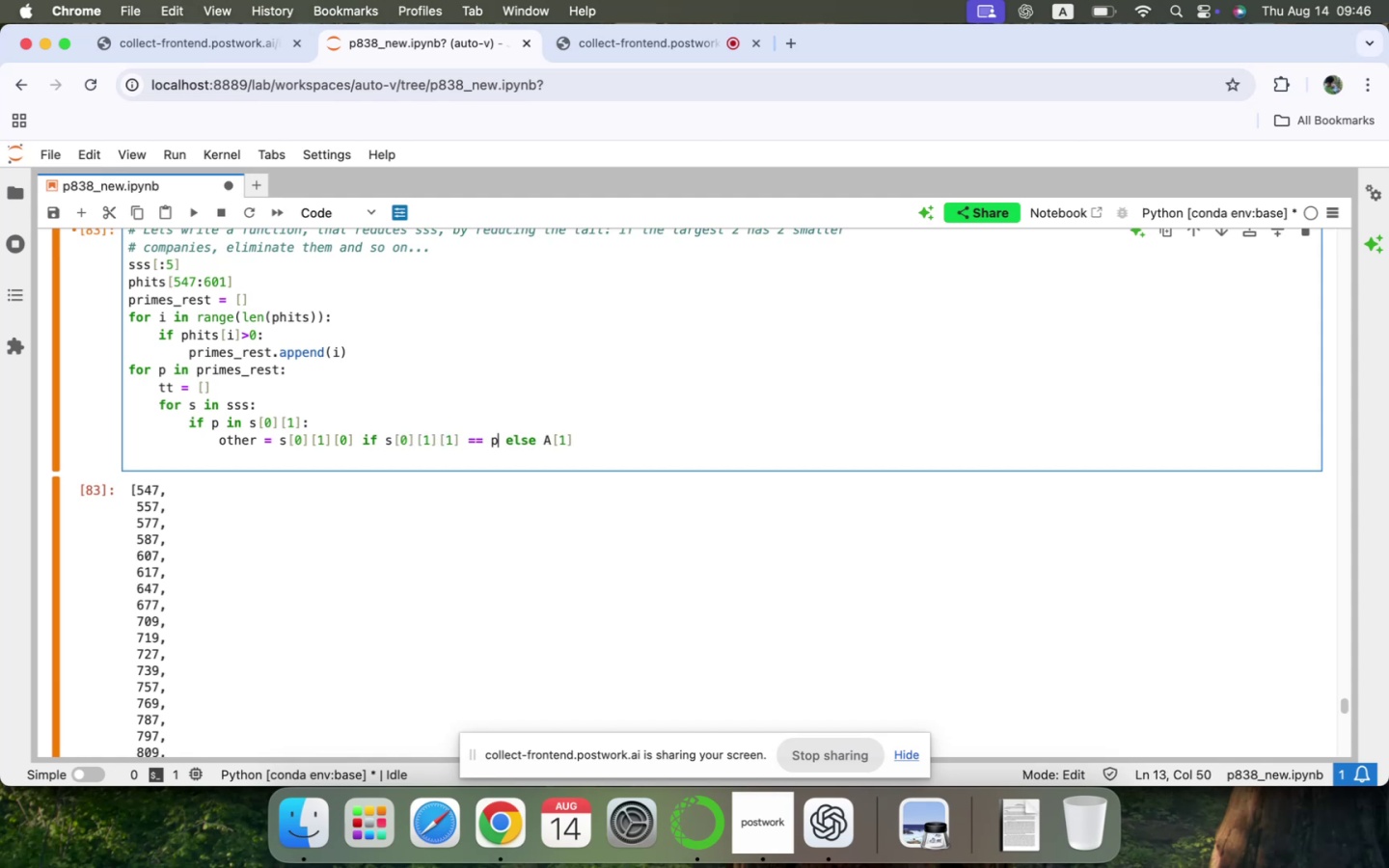 
key(Shift+ArrowRight)
 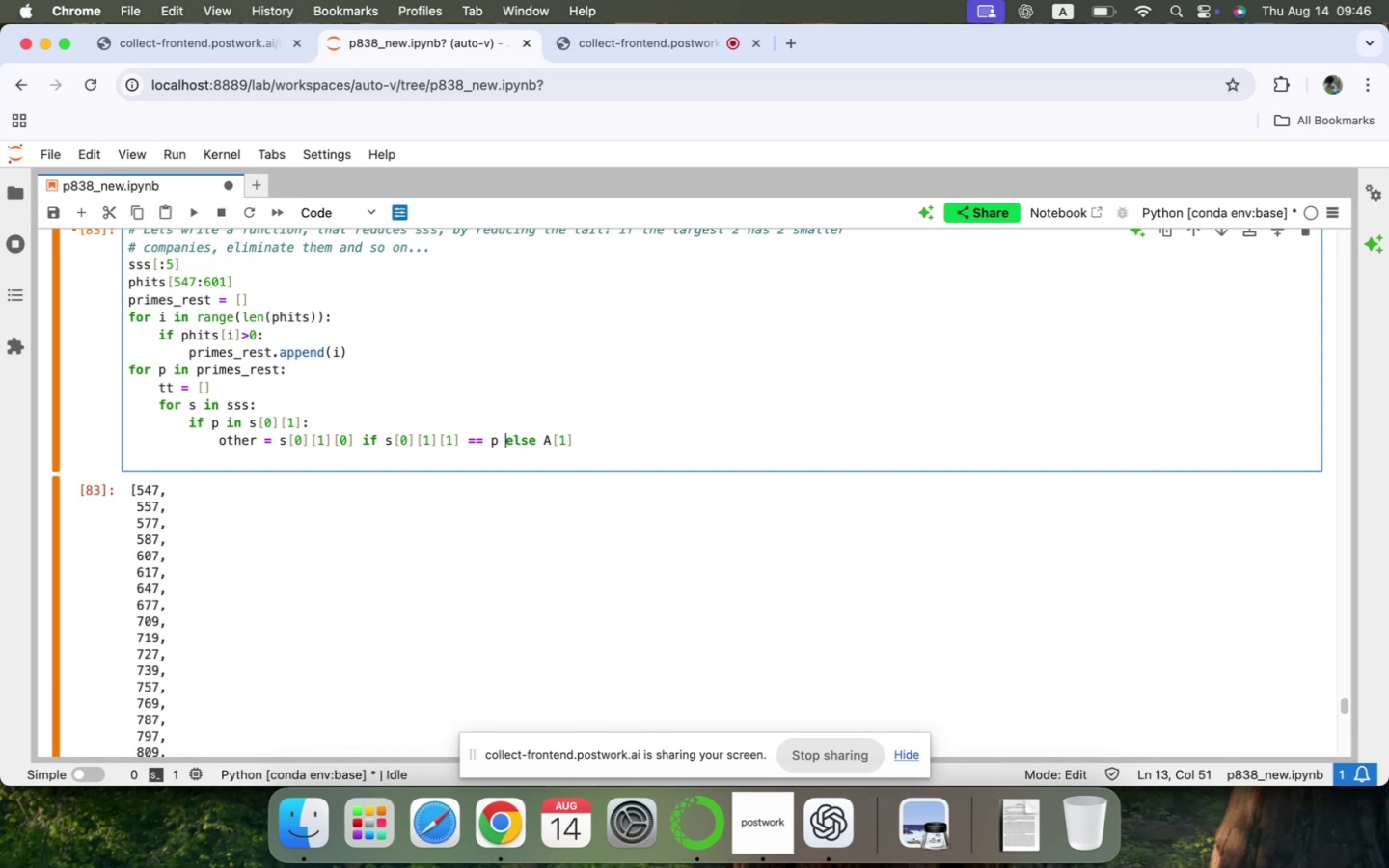 
key(Shift+ArrowRight)
 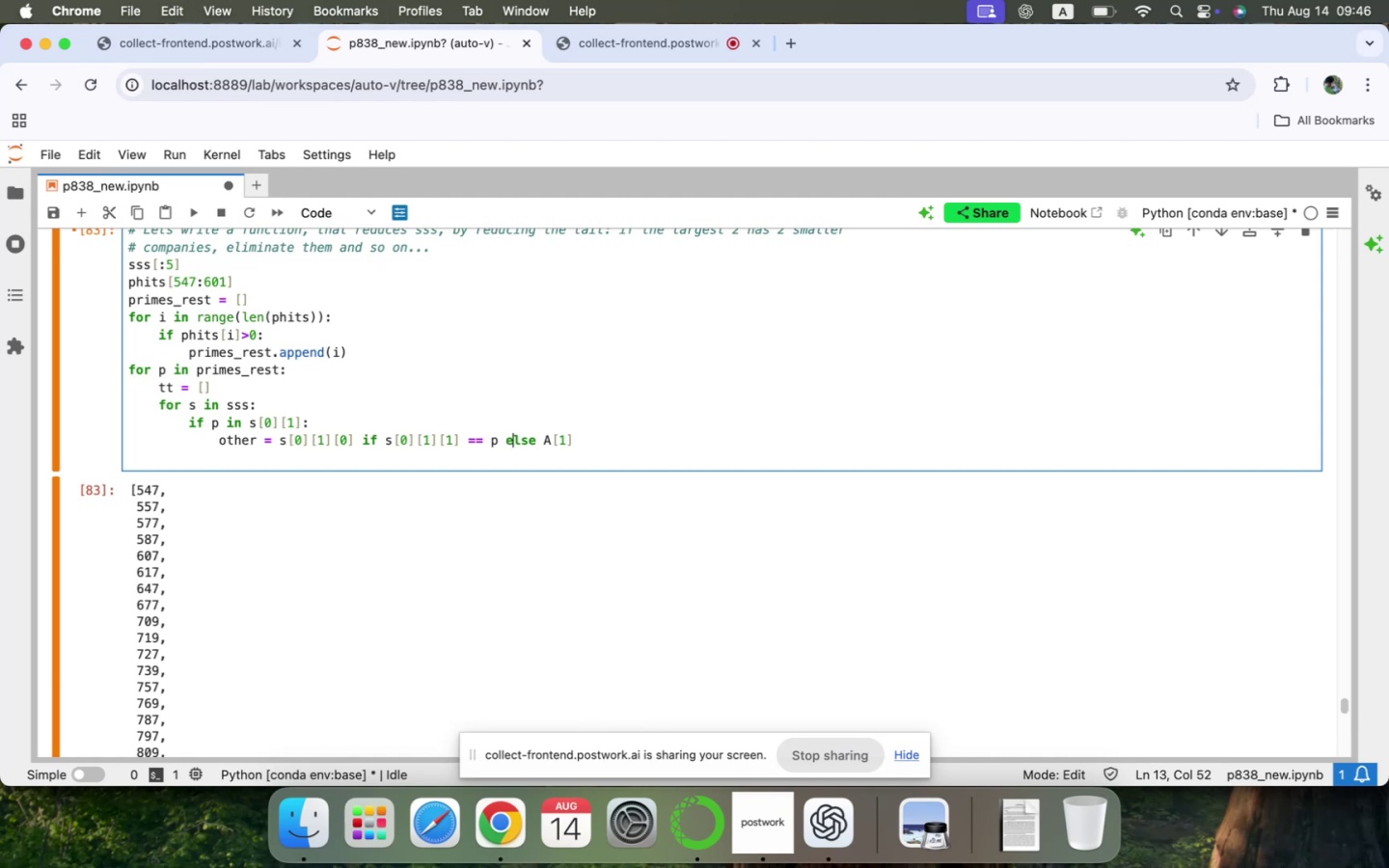 
key(Shift+ArrowRight)
 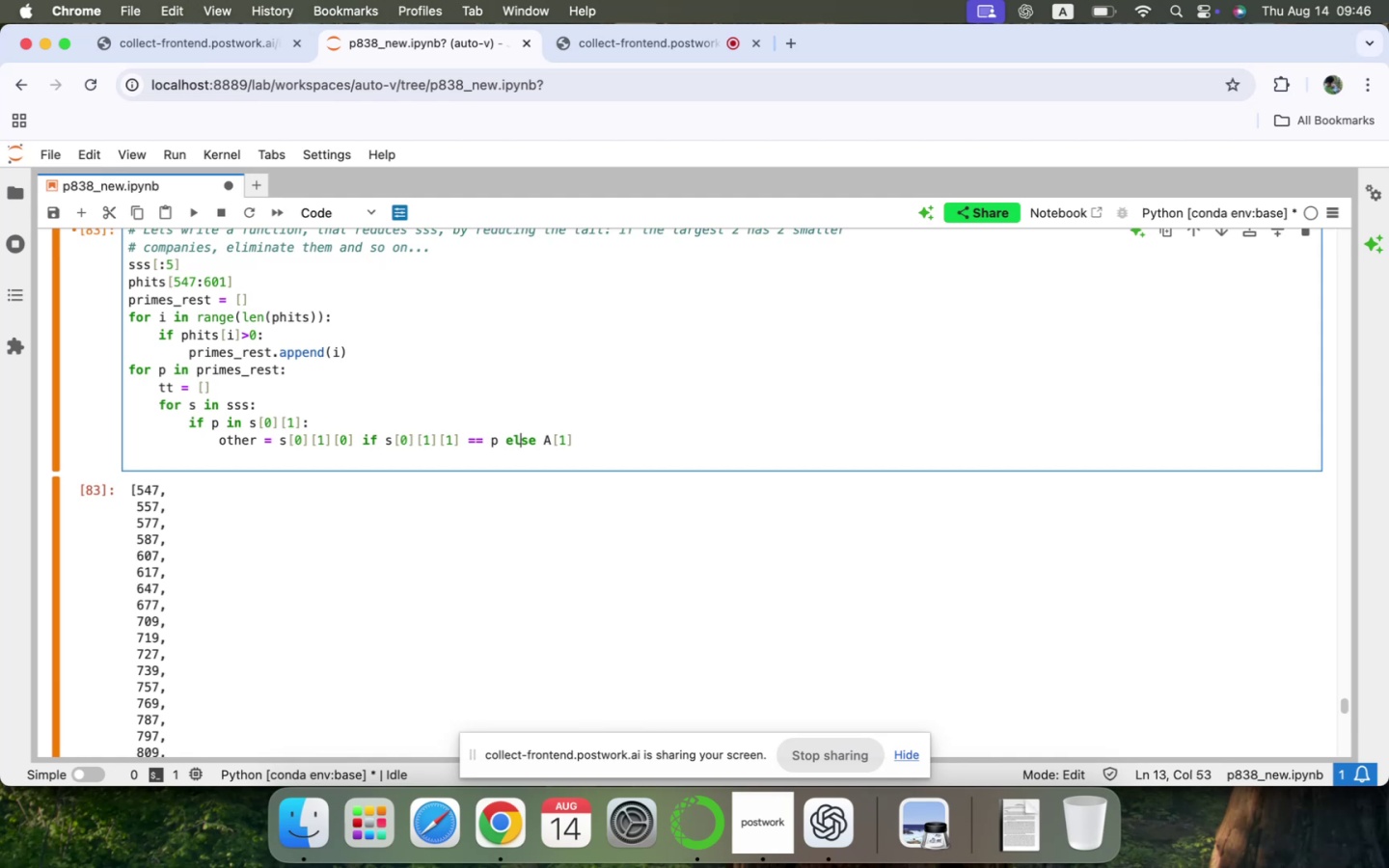 
key(Shift+ArrowRight)
 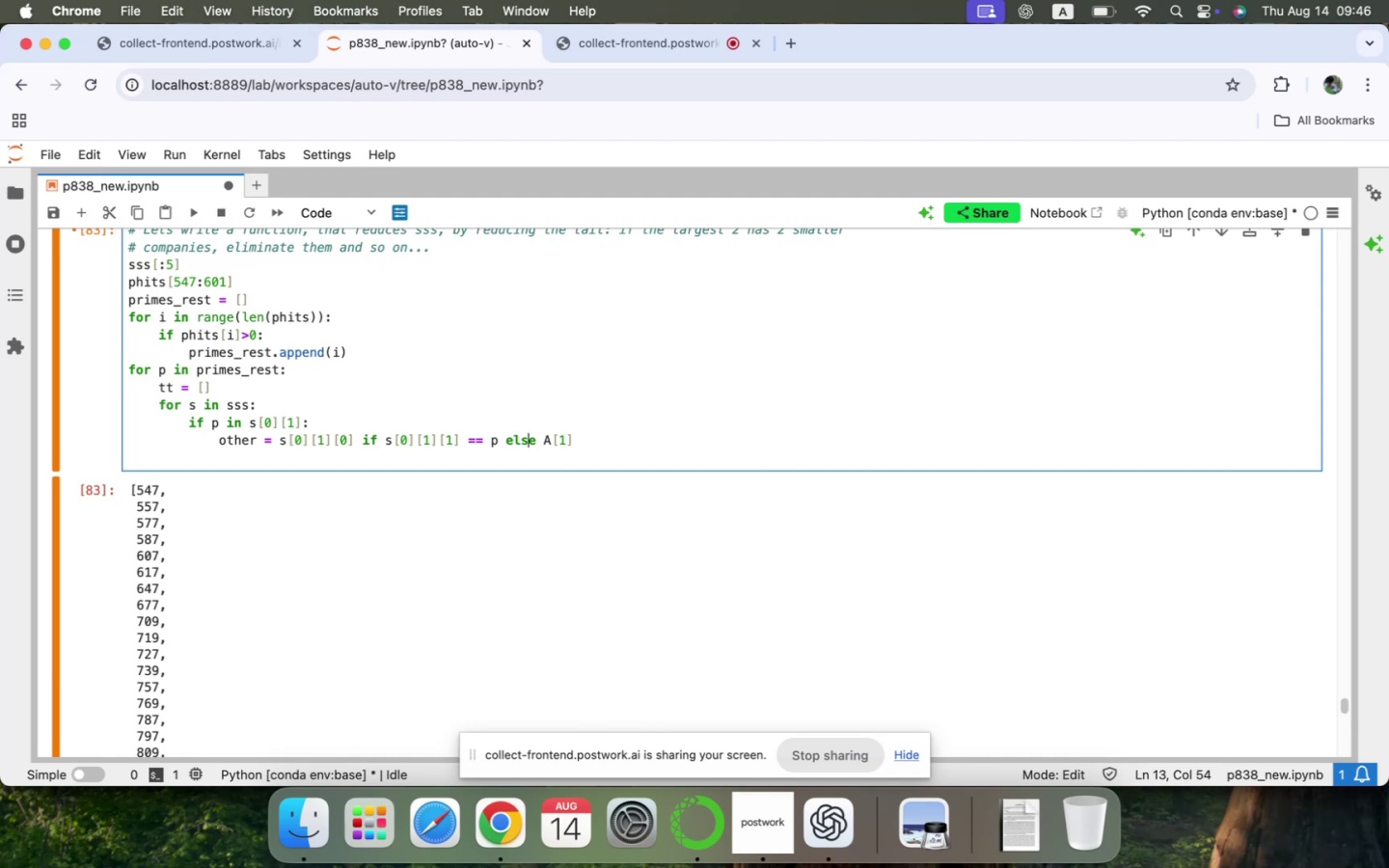 
key(Shift+ArrowLeft)
 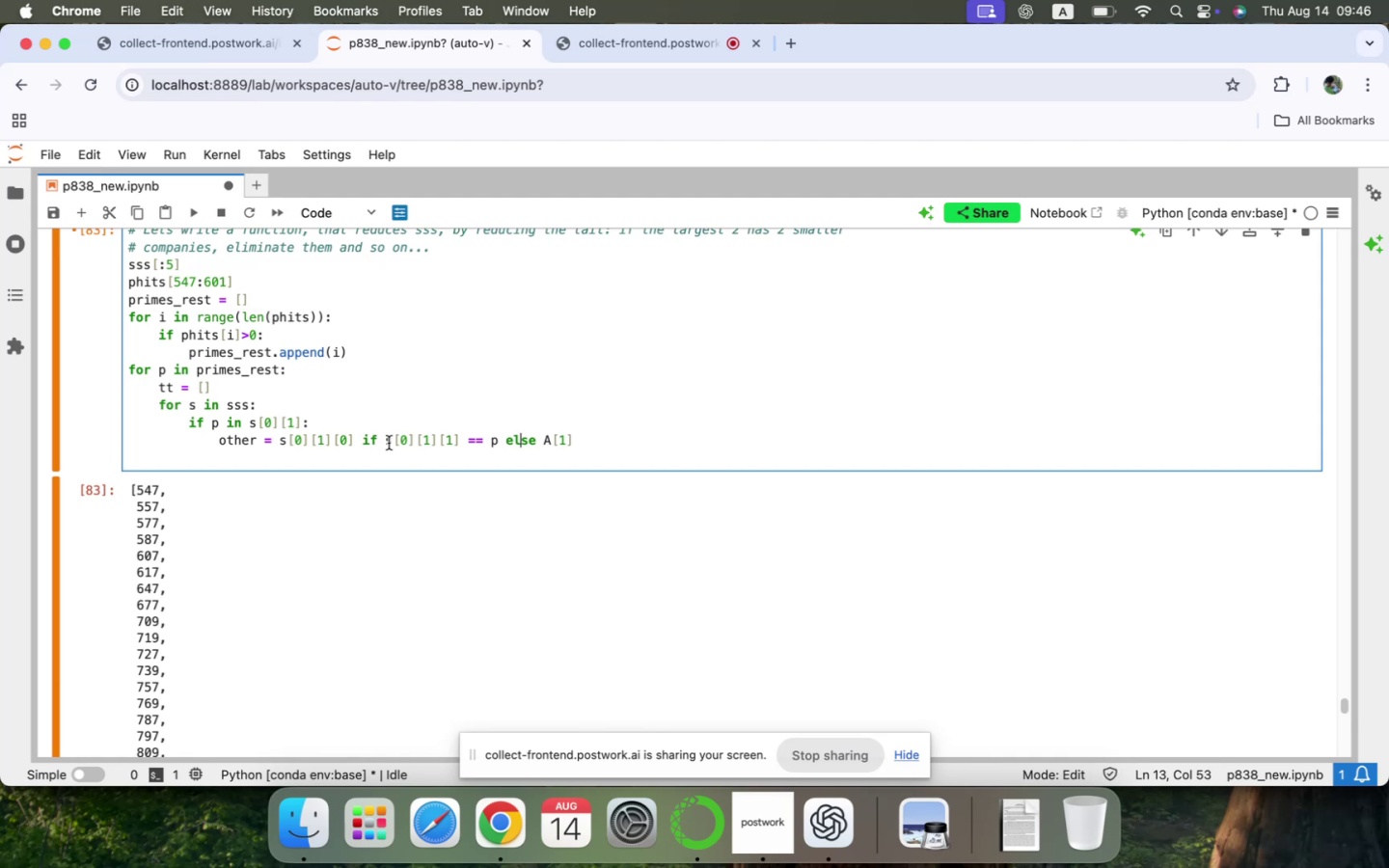 
key(Meta+Shift+CommandLeft)
 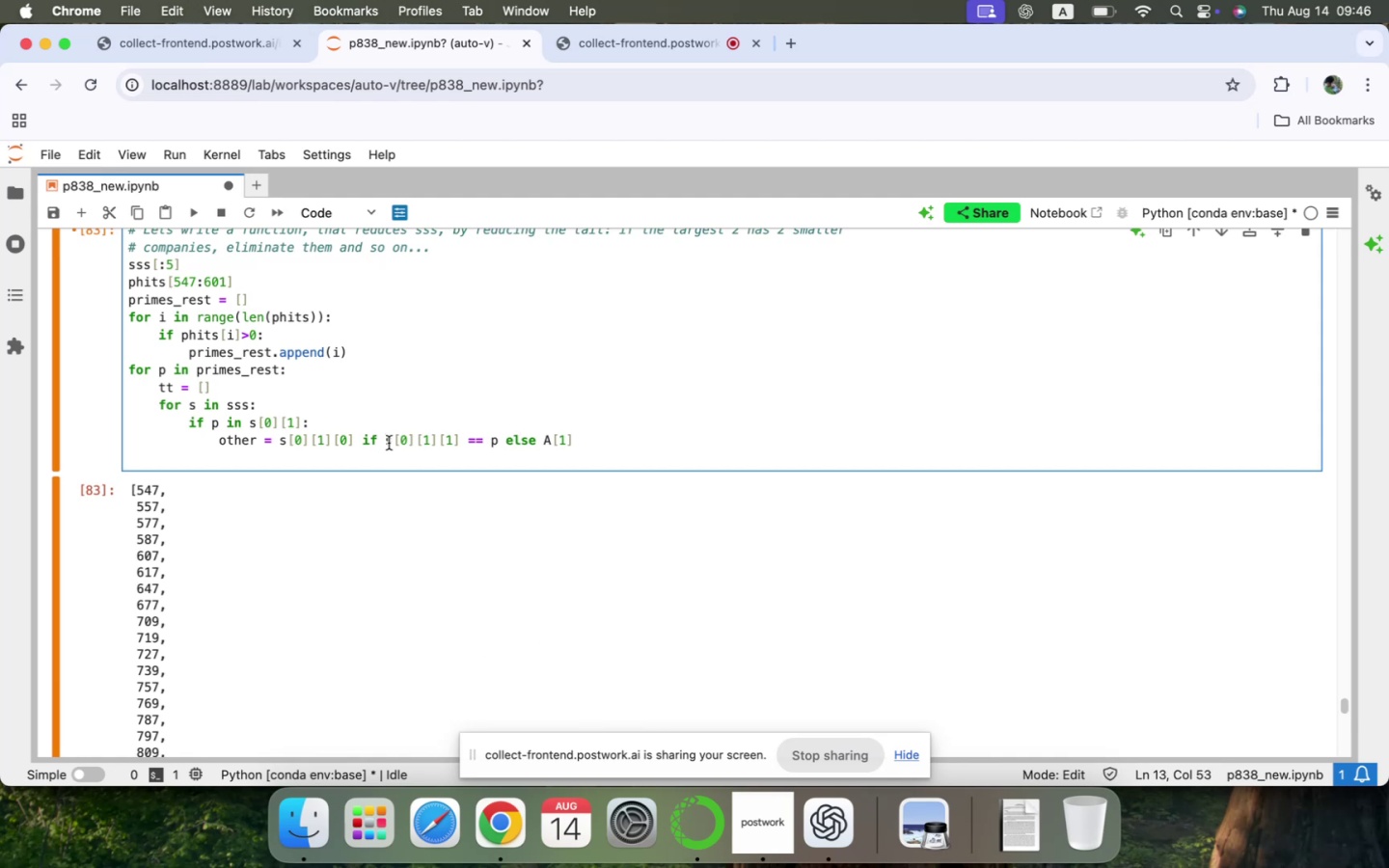 
key(Meta+Shift+CommandLeft)
 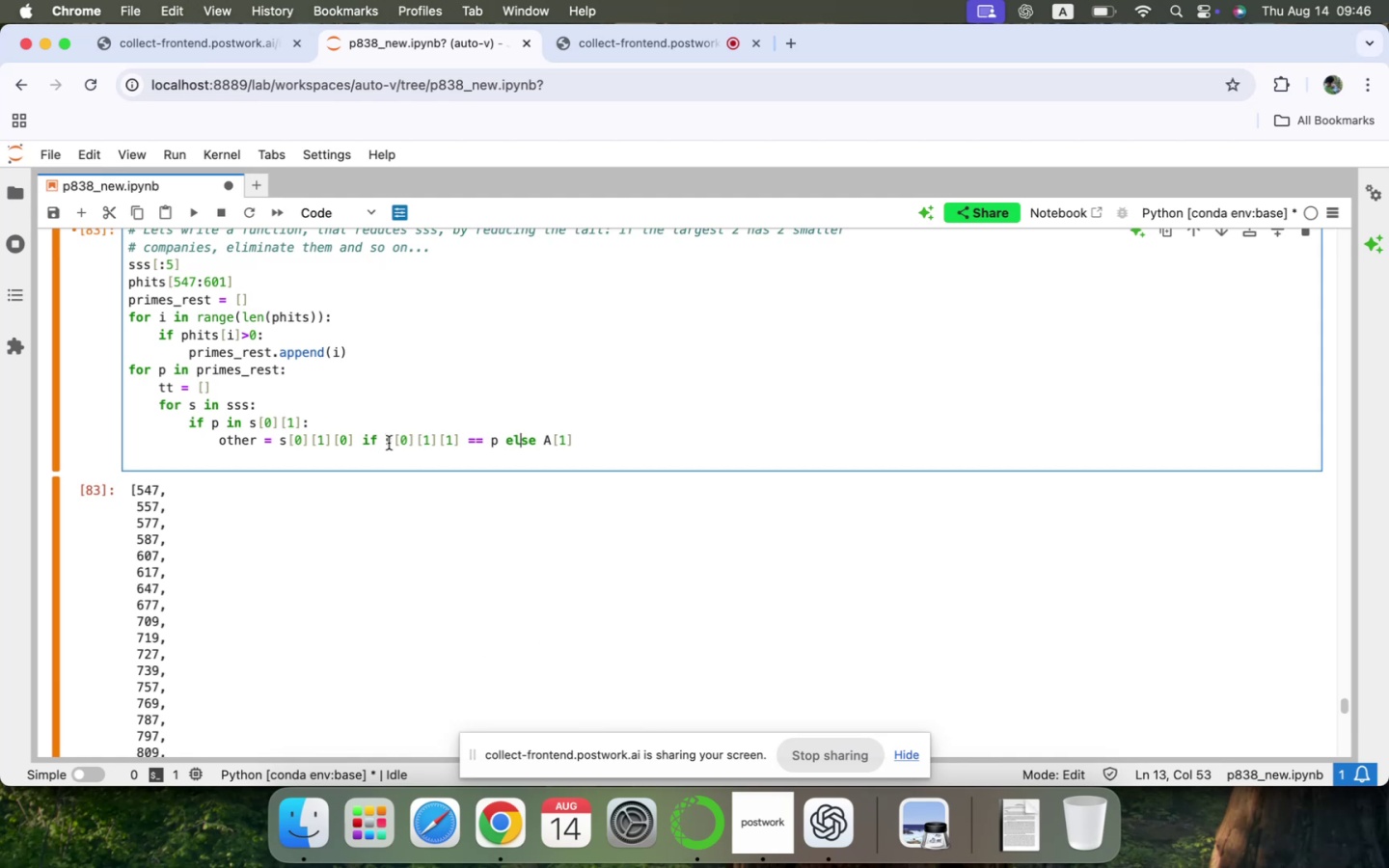 
key(Meta+Shift+Tab)
 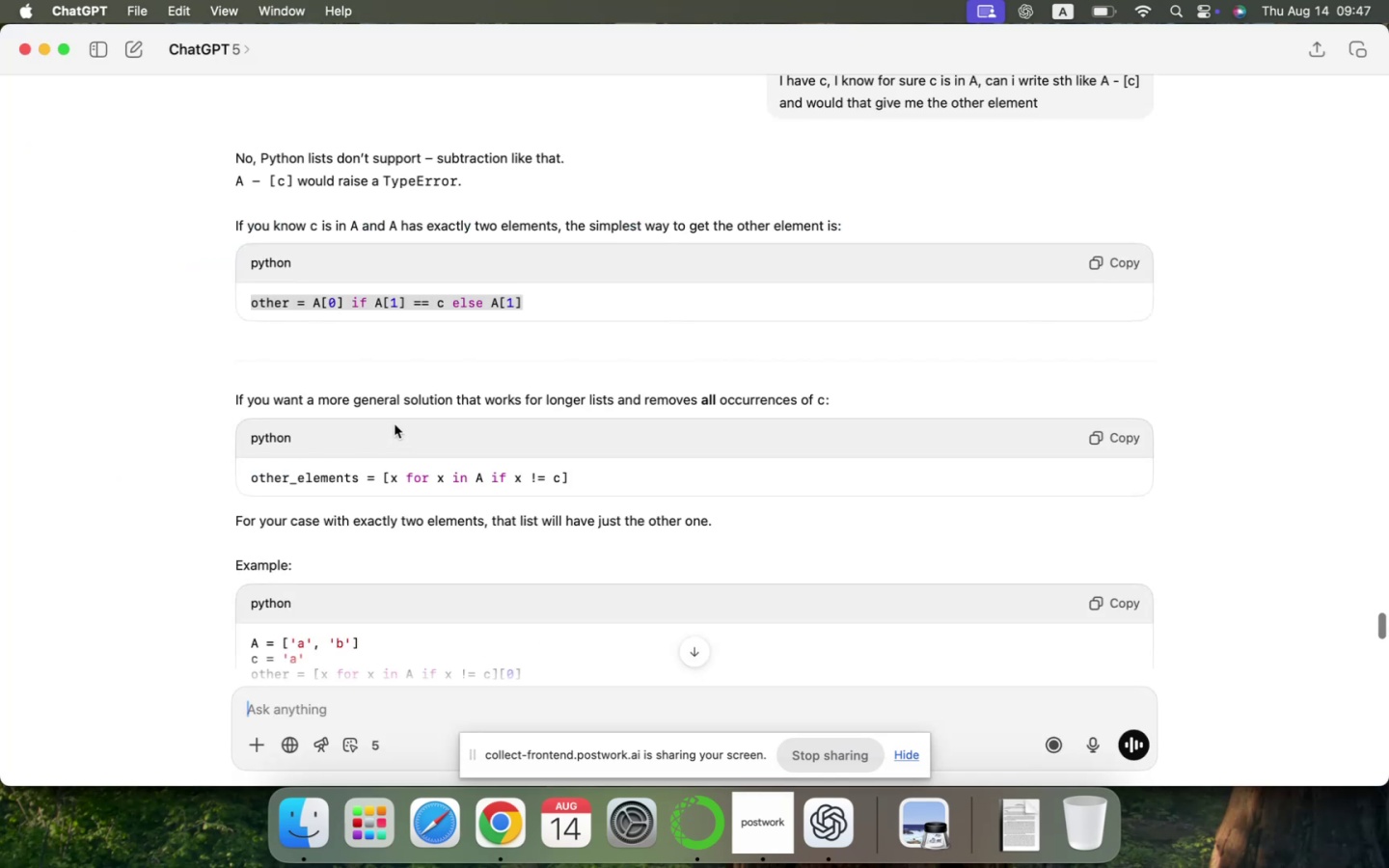 
wait(7.16)
 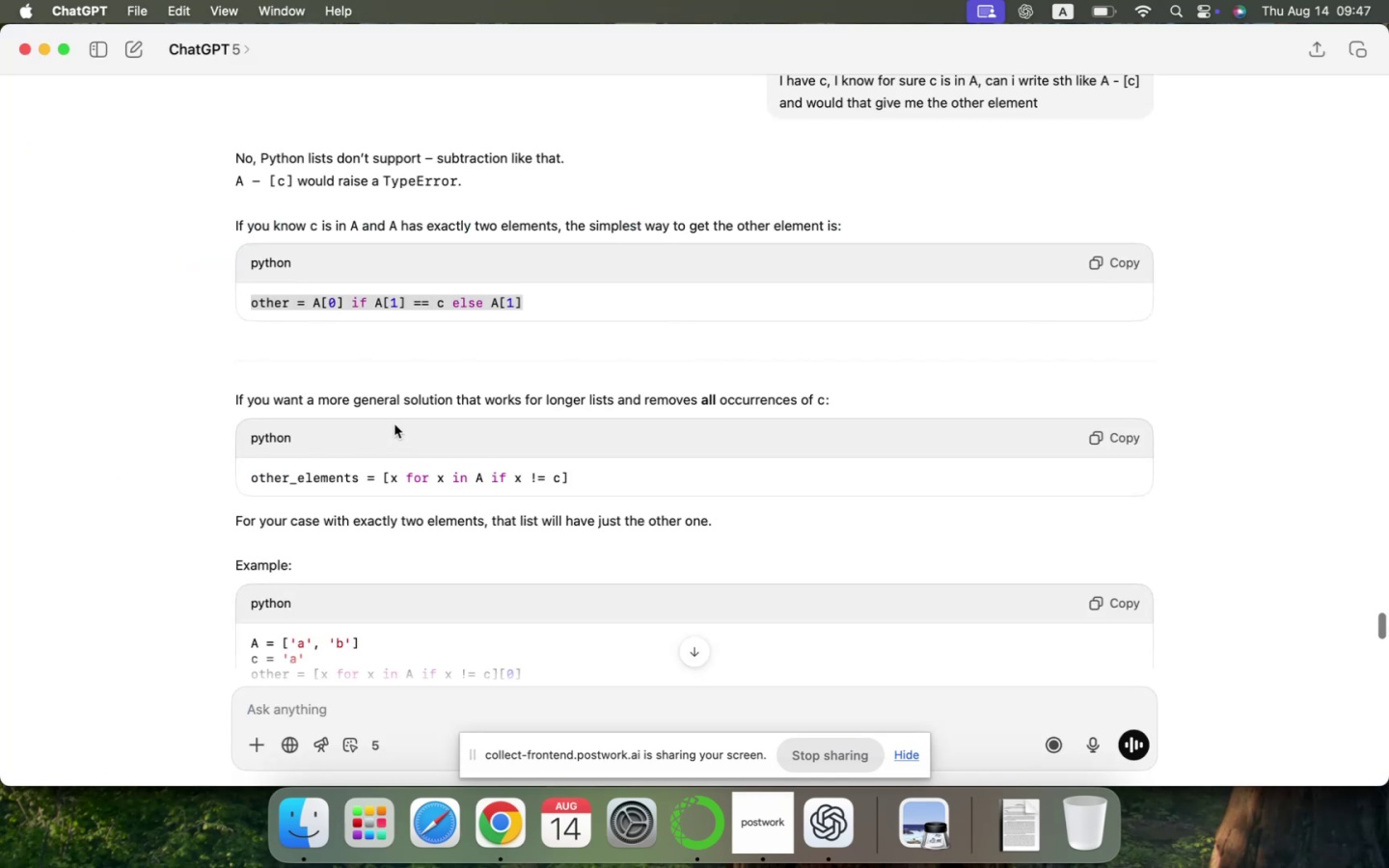 
key(Meta+Shift+Tab)
 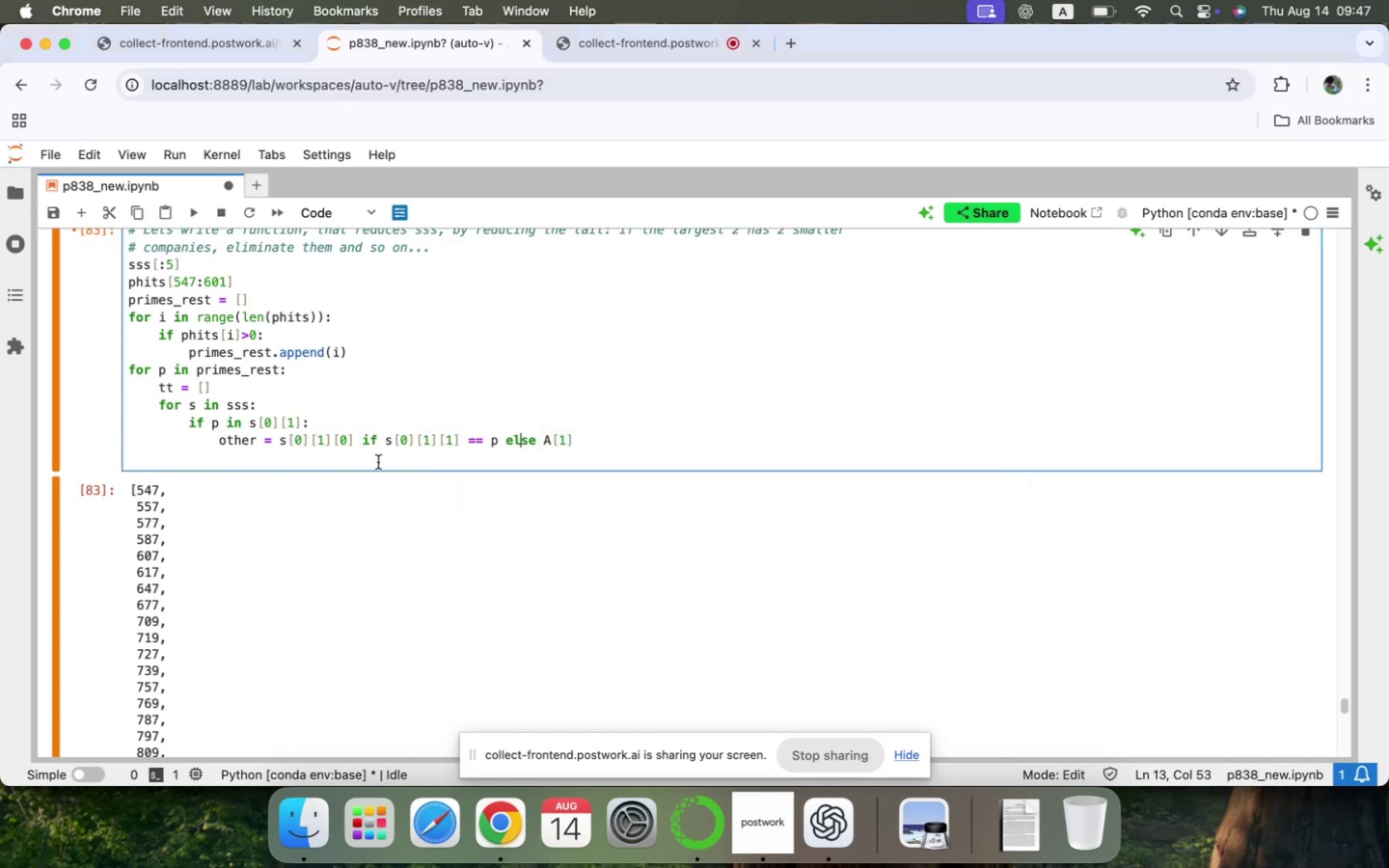 
wait(11.43)
 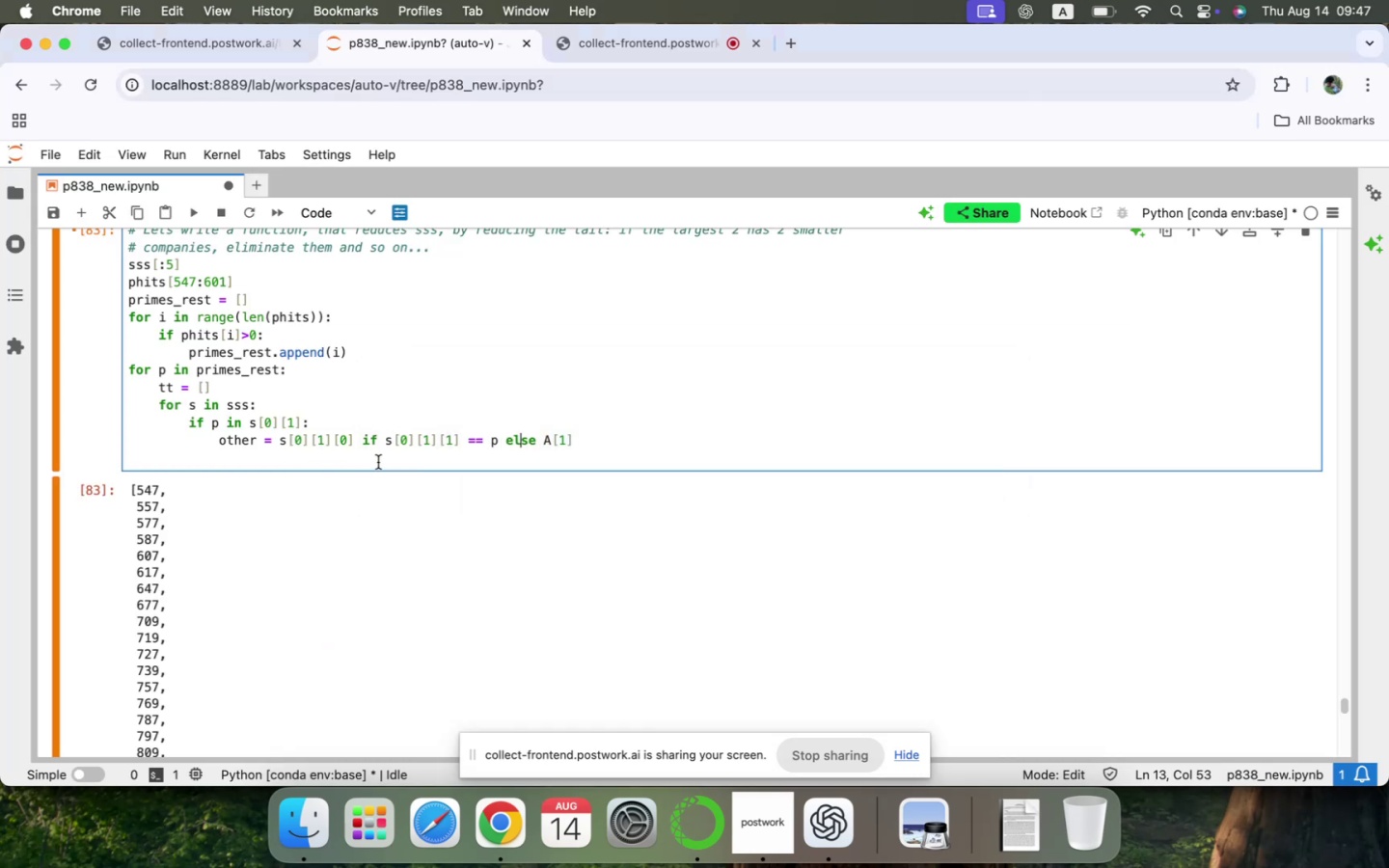 
left_click([578, 435])
 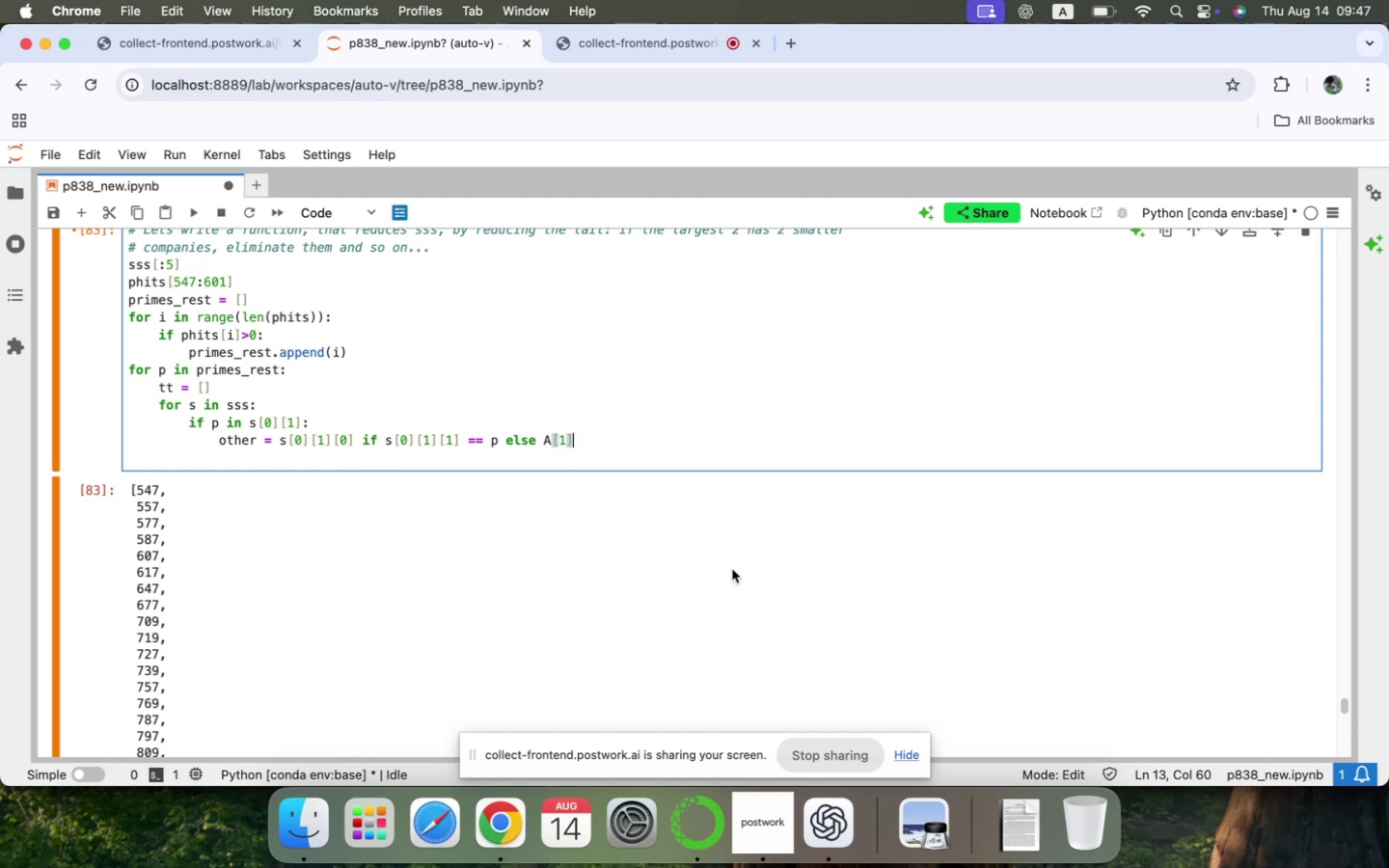 
key(Shift+Backspace)
 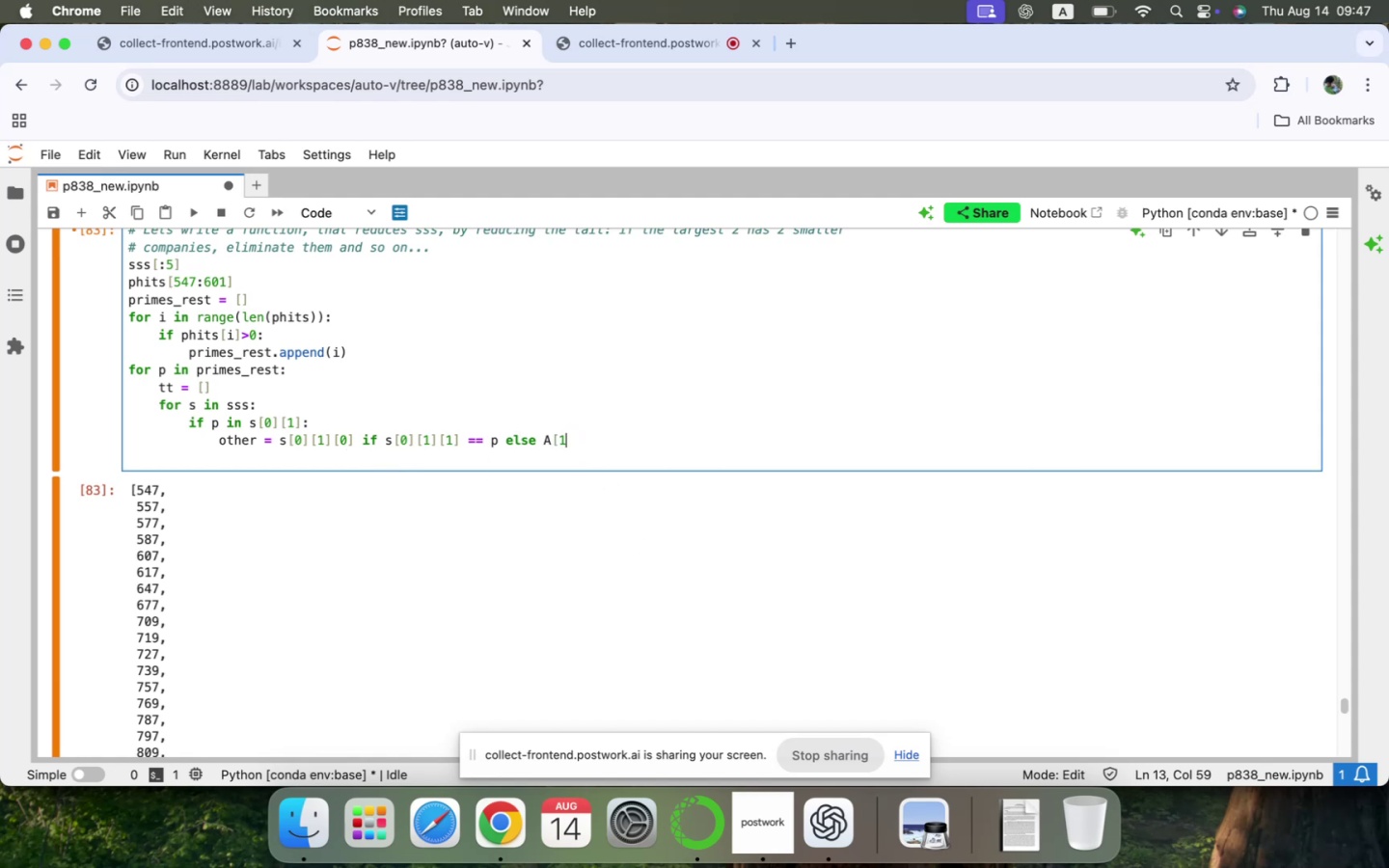 
key(Shift+Backspace)
 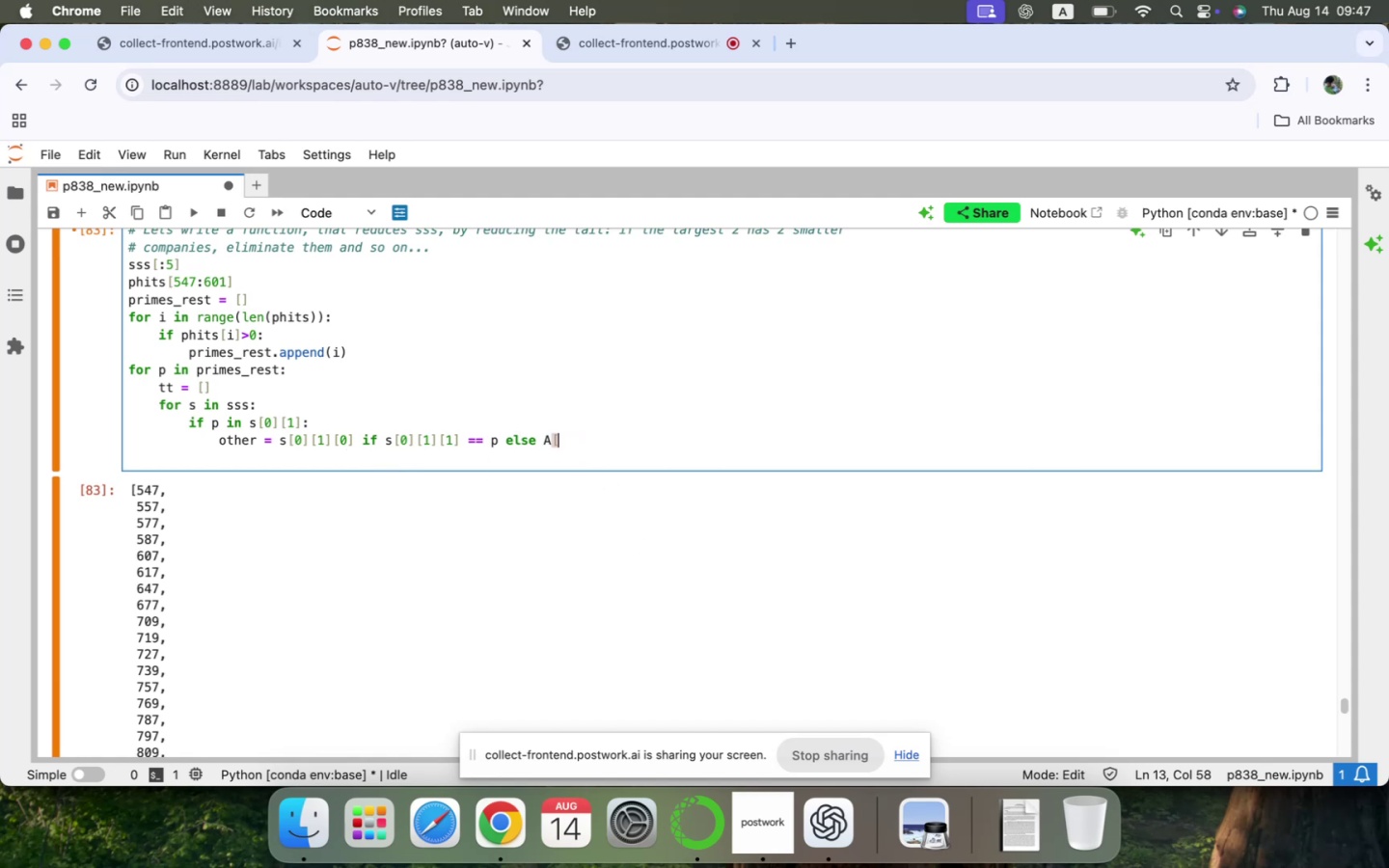 
key(Shift+Backspace)
 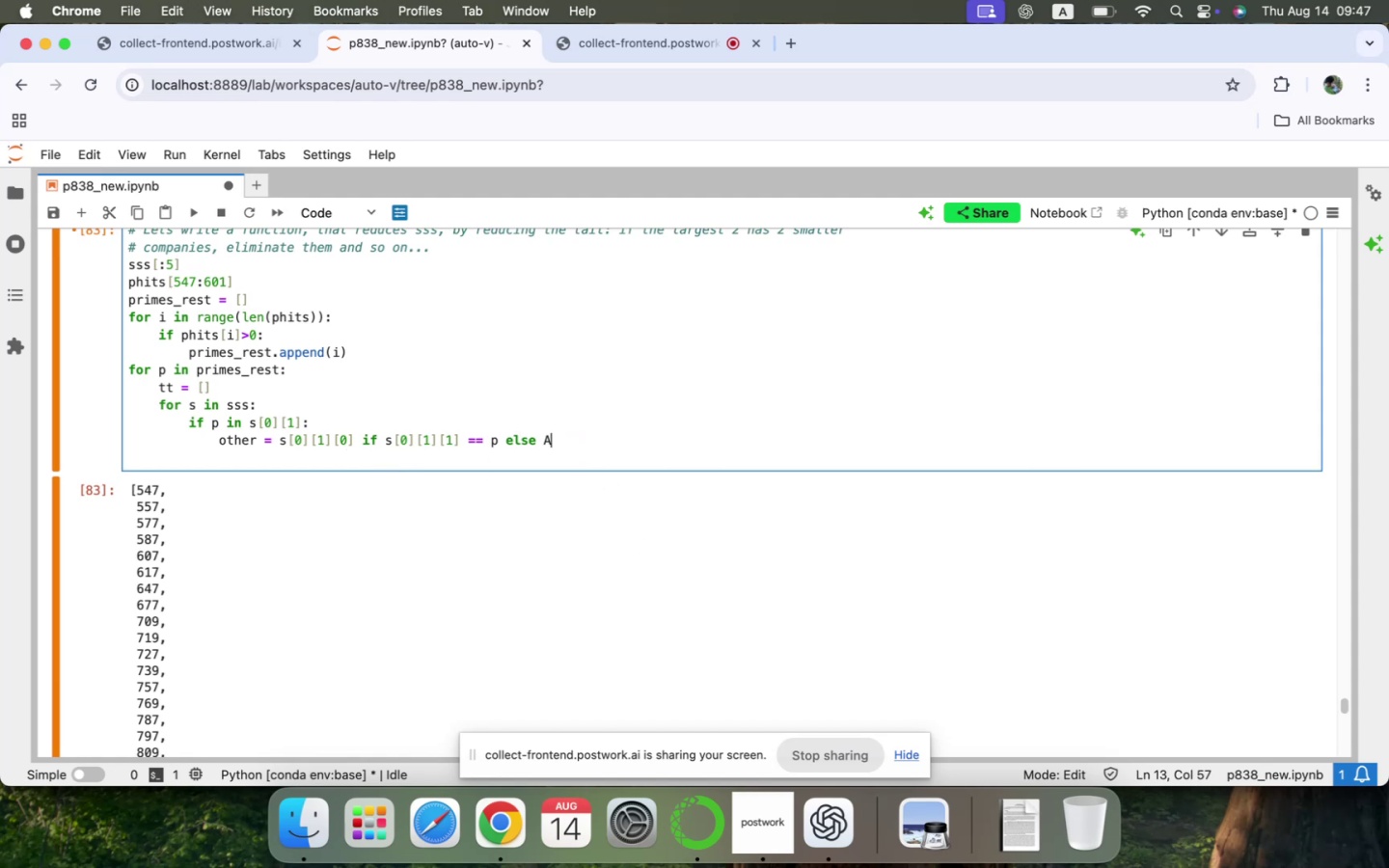 
key(Shift+Backspace)
 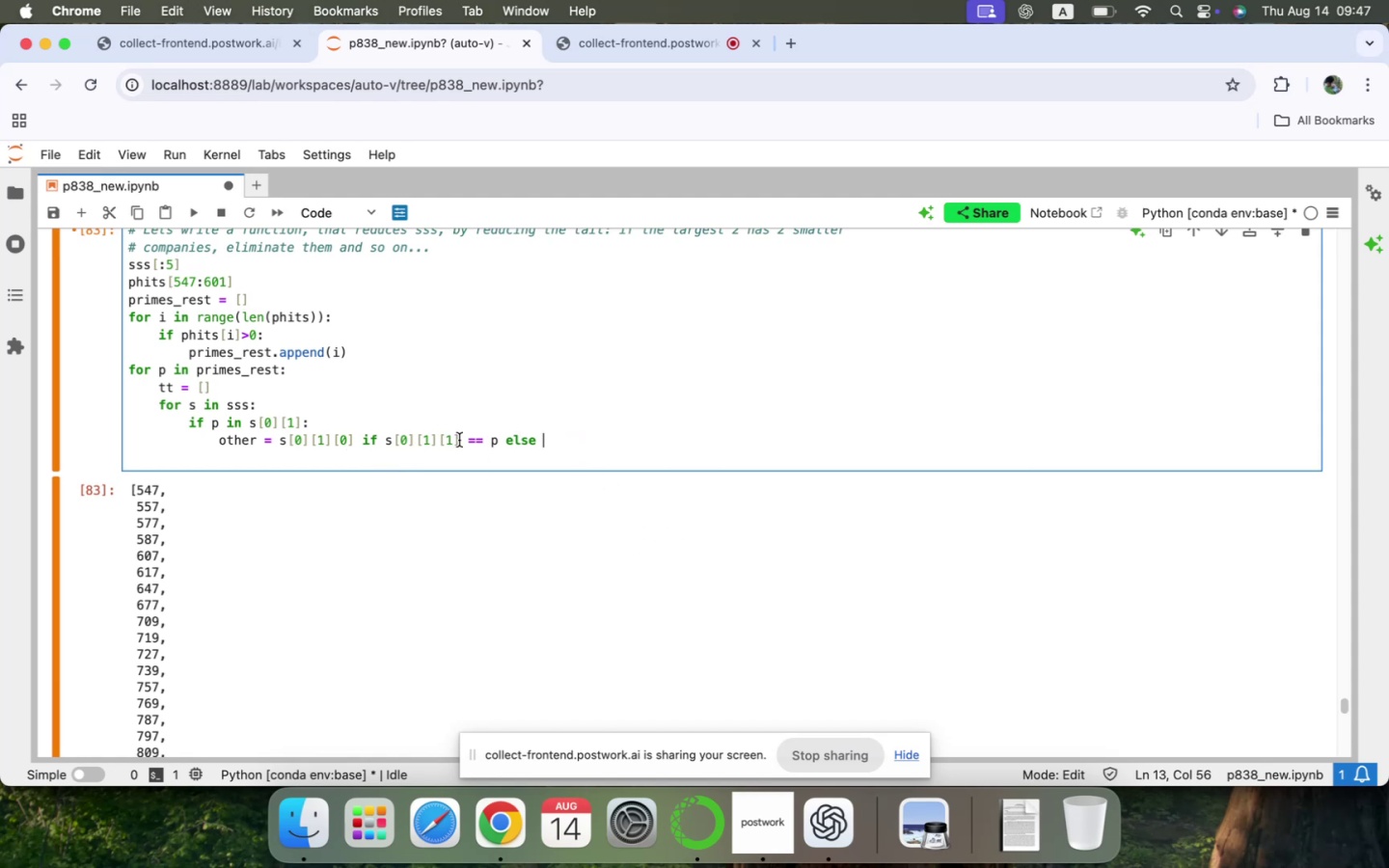 
left_click_drag(start_coordinate=[456, 441], to_coordinate=[385, 439])
 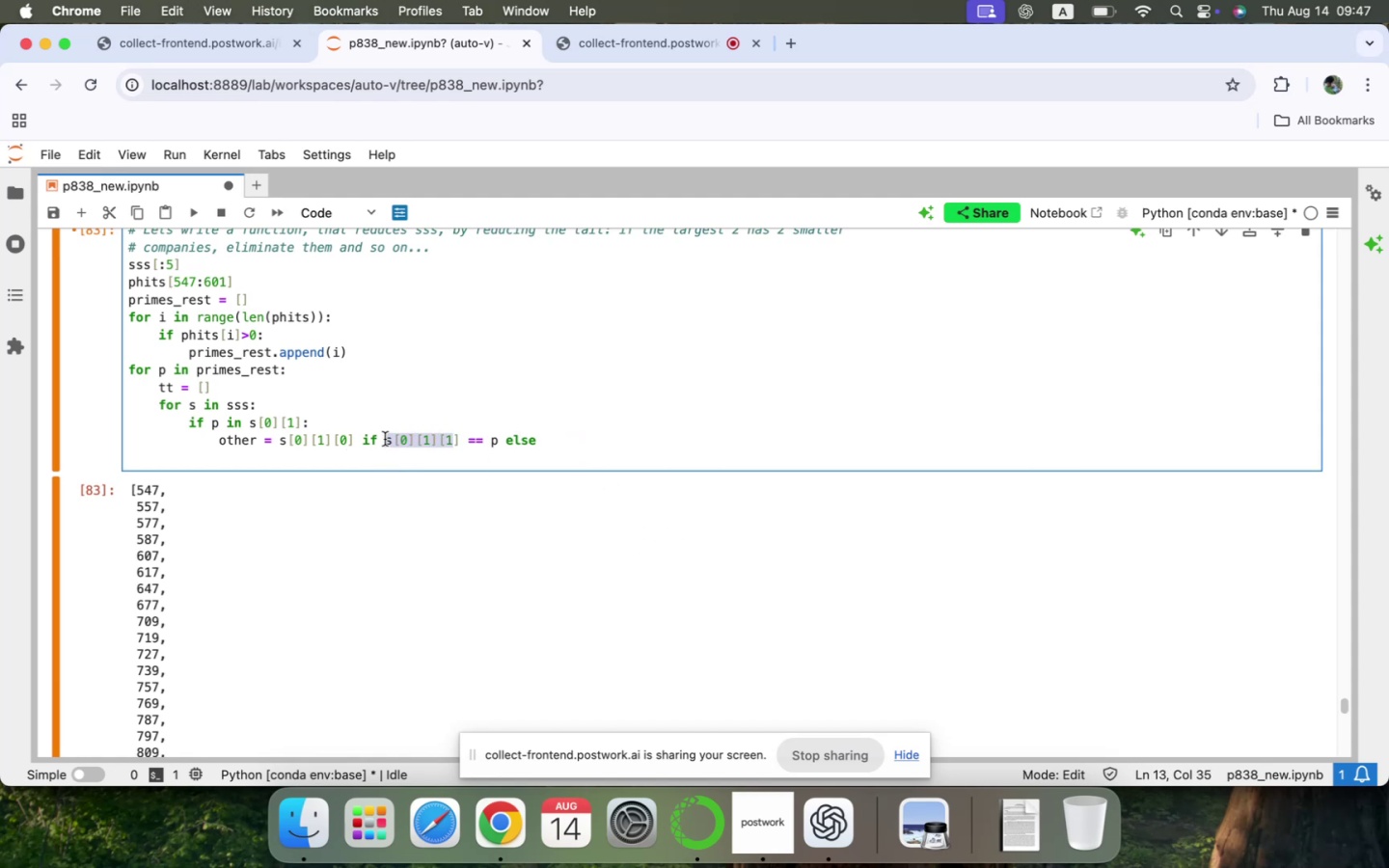 
key(Meta+Shift+C)
 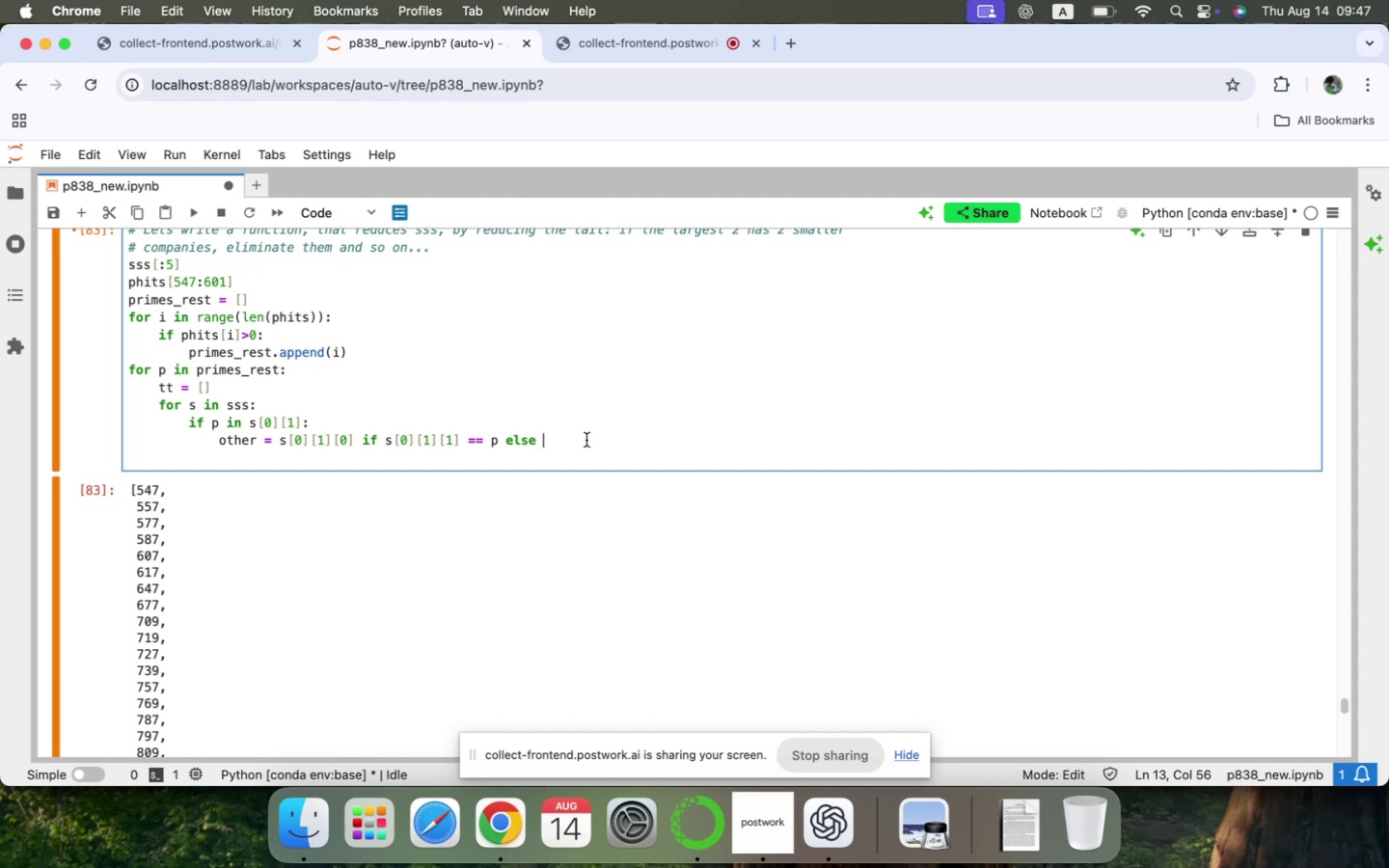 
key(Meta+Shift+V)
 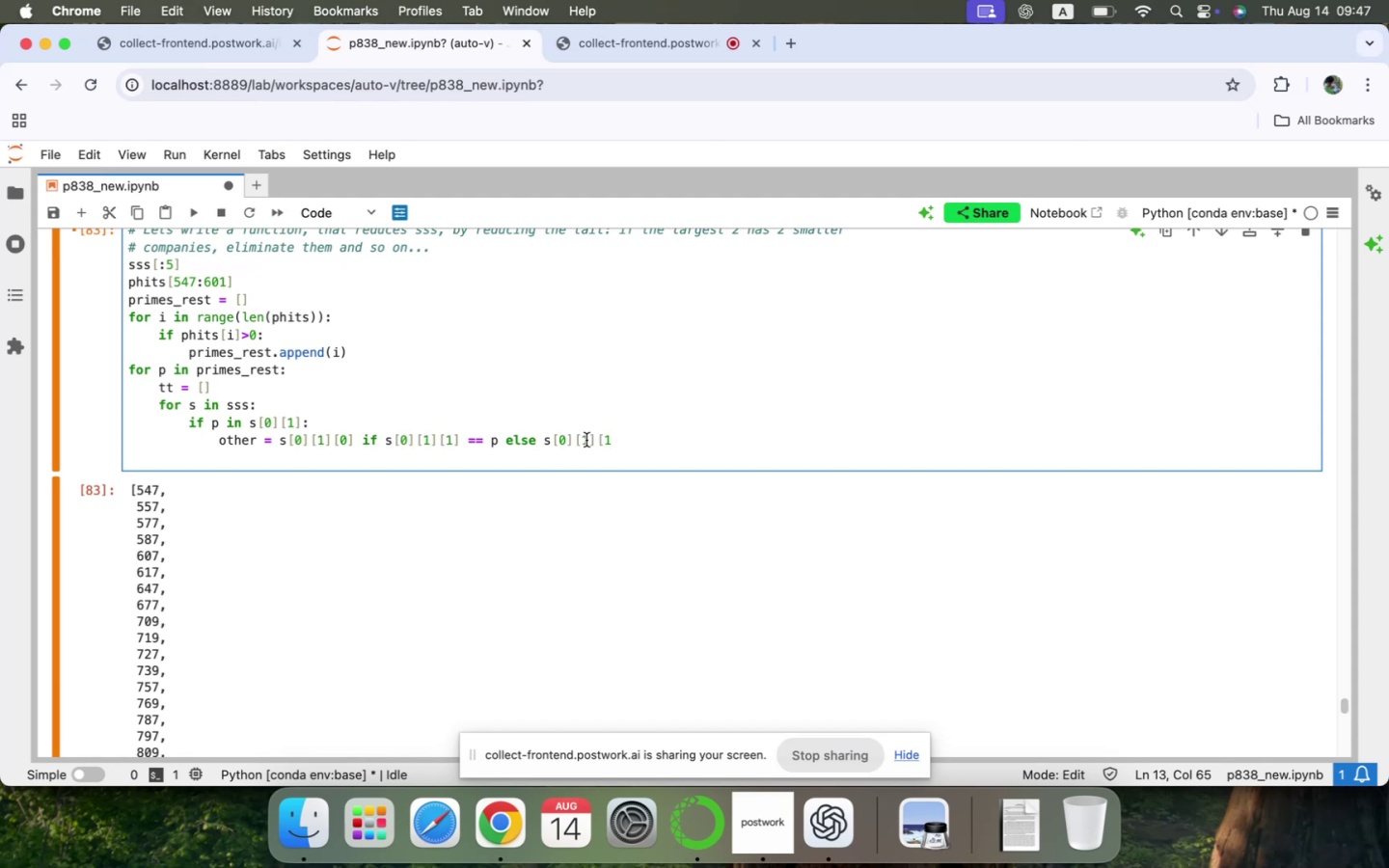 
key(Shift+Enter)
 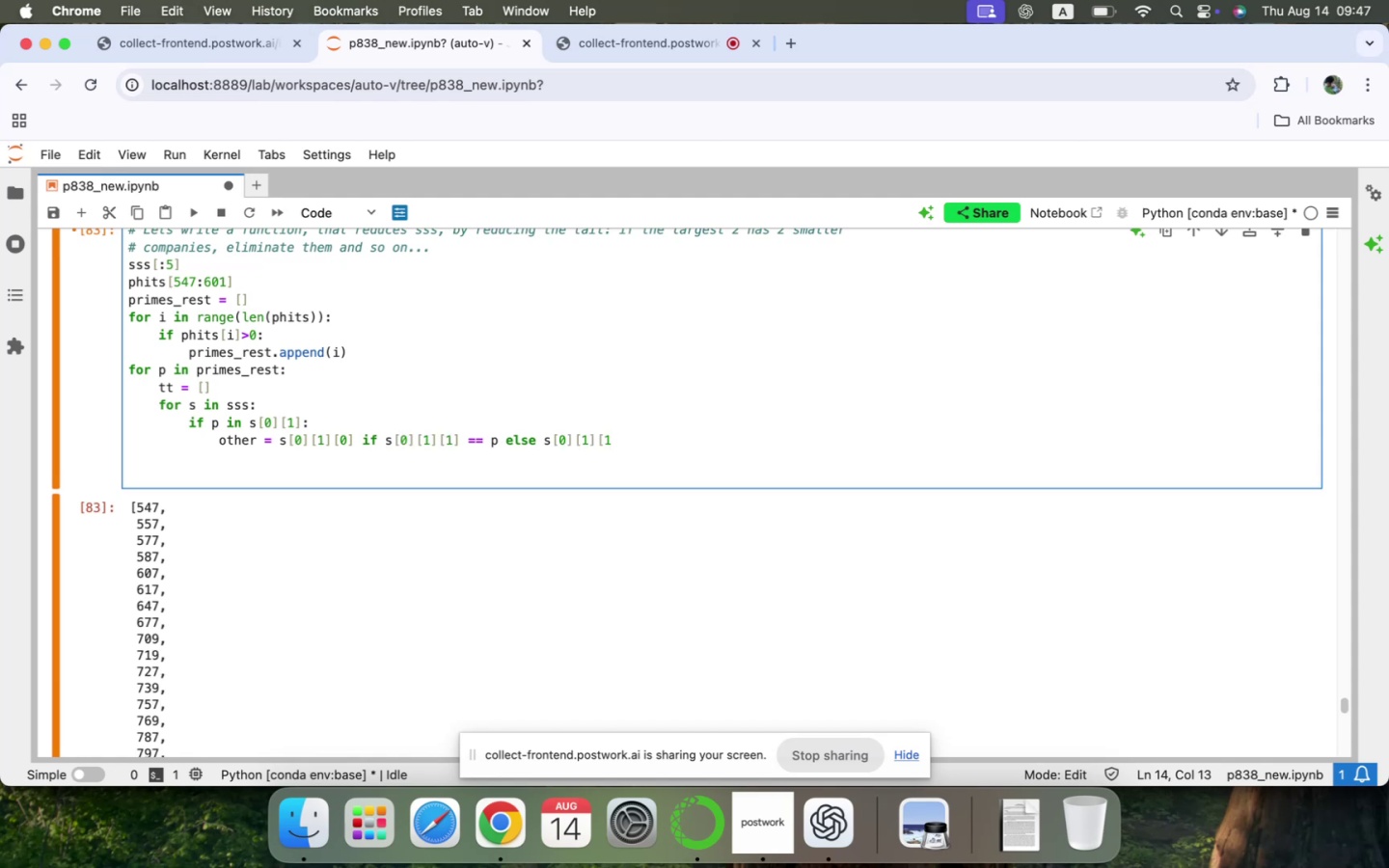 
type(TT<APPEND()
 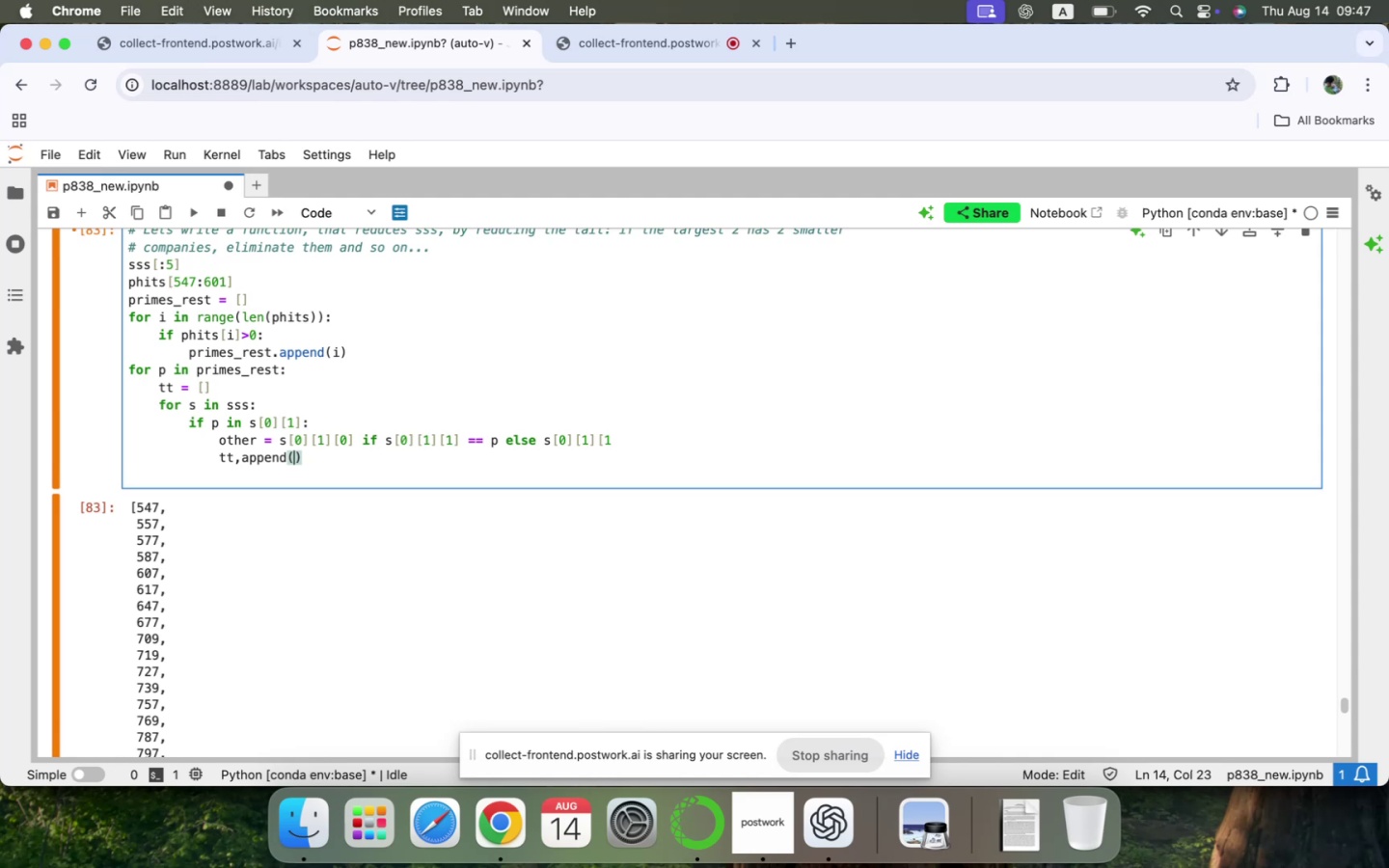 
key(Shift+ArrowLeft)
 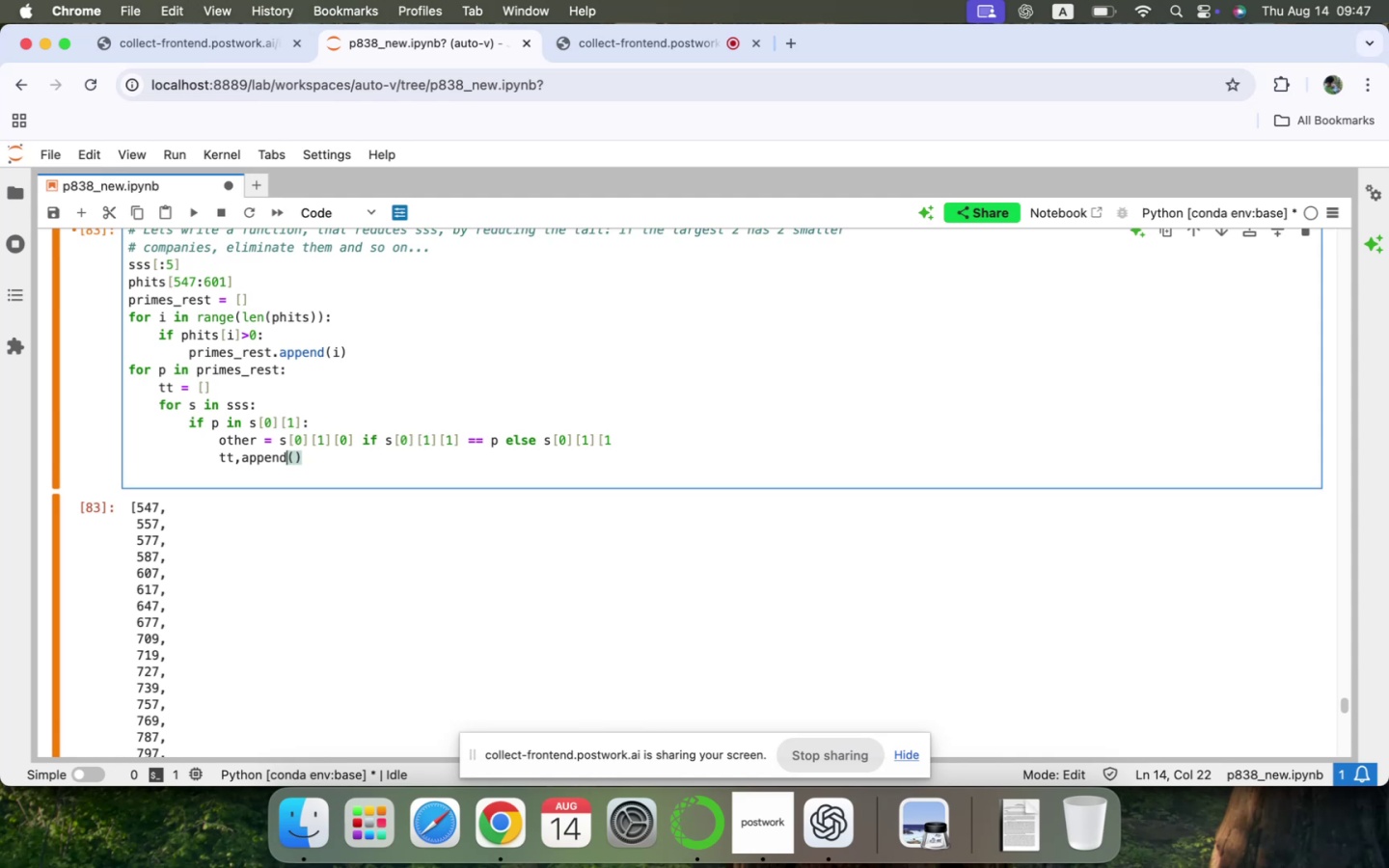 
key(Shift+ArrowLeft)
 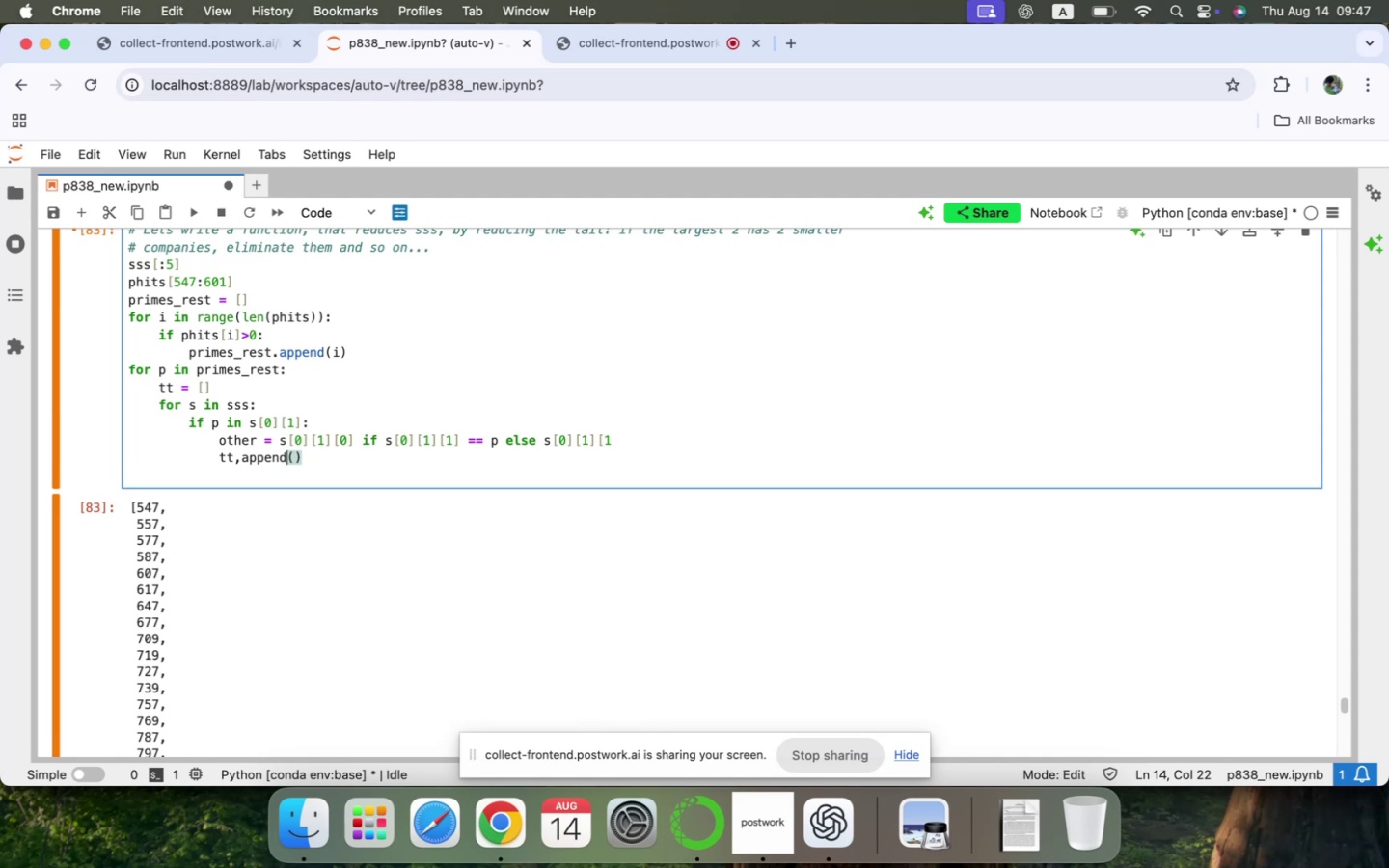 
key(Shift+ArrowLeft)
 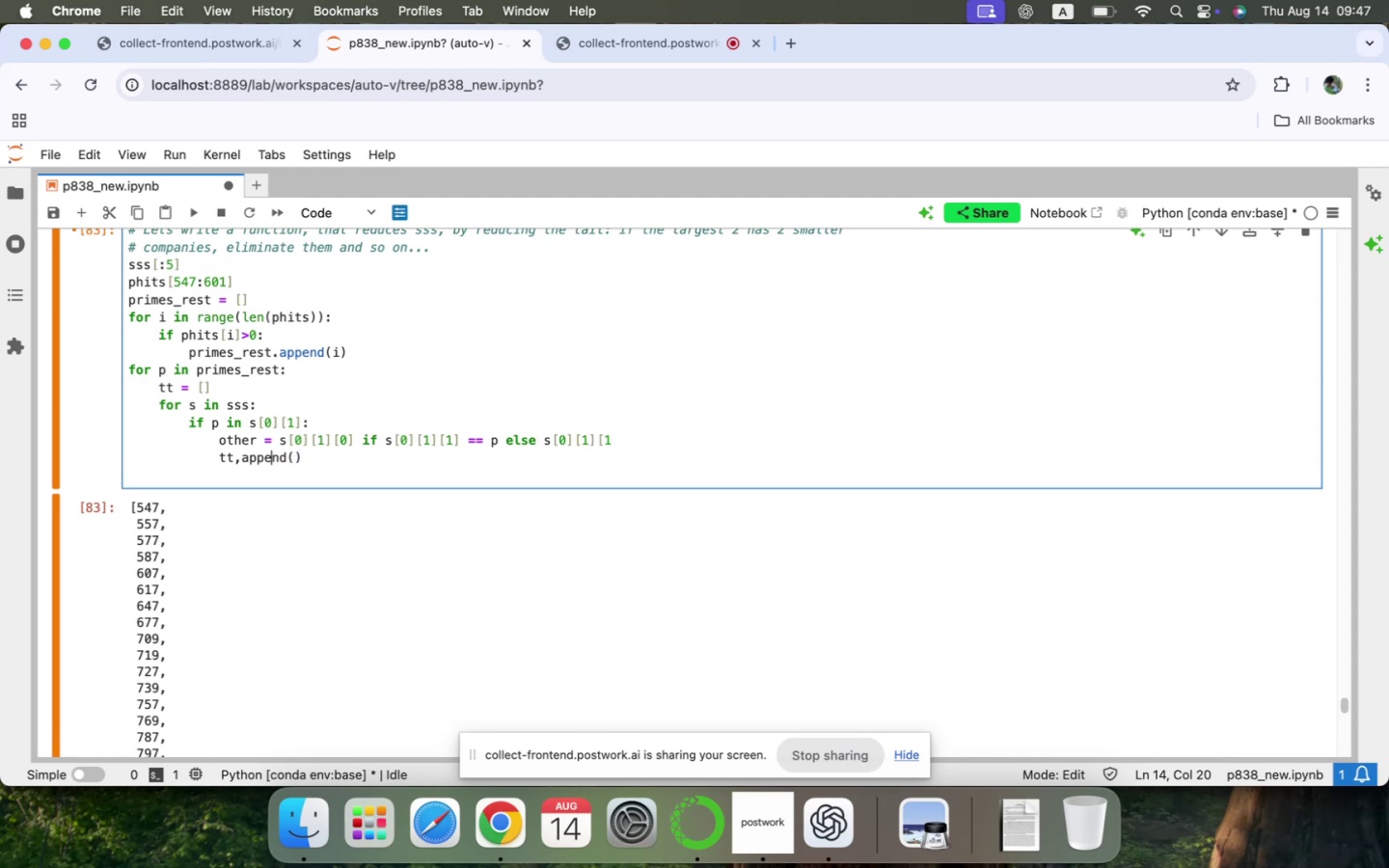 
key(Shift+ArrowLeft)
 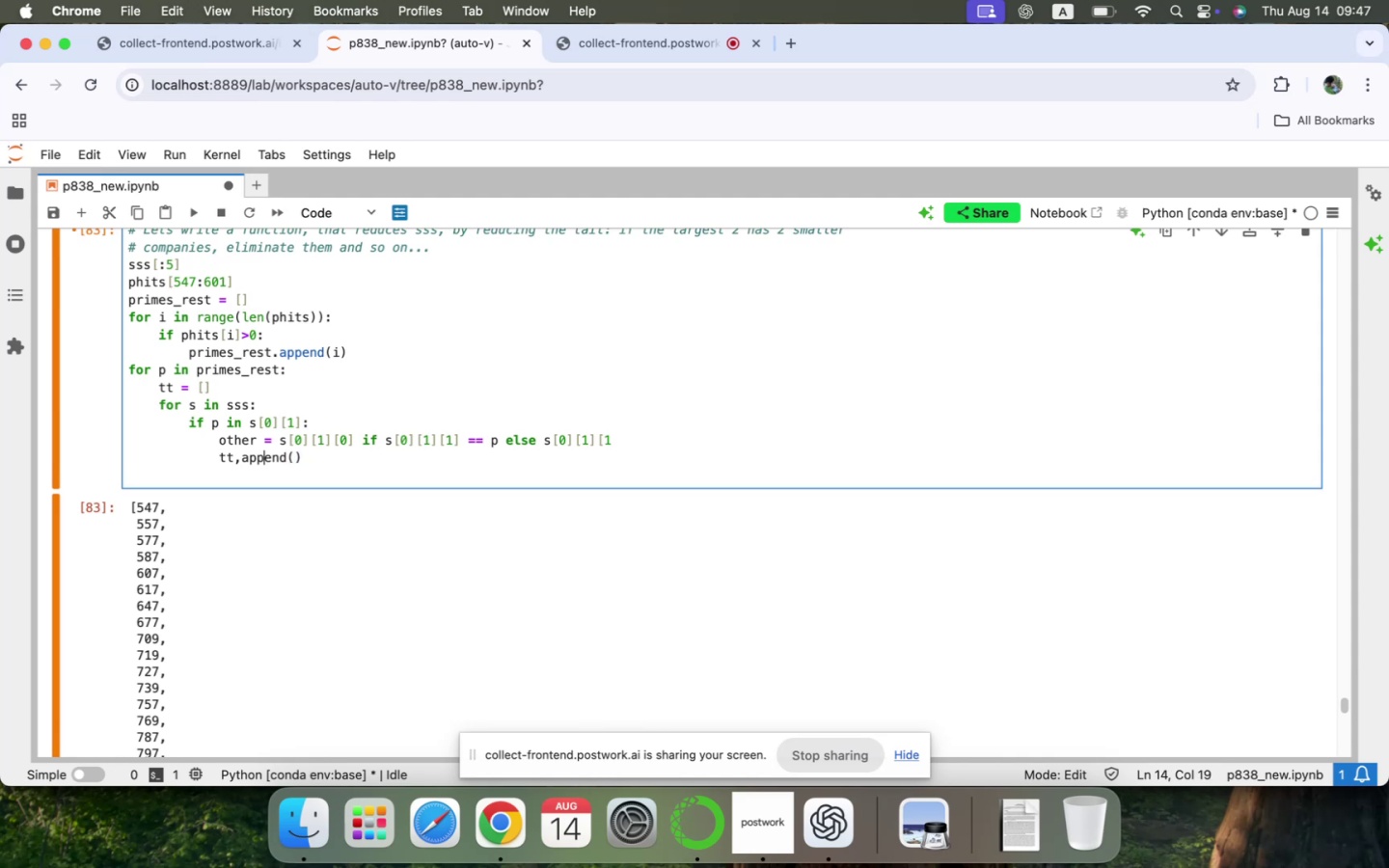 
key(Shift+ArrowLeft)
 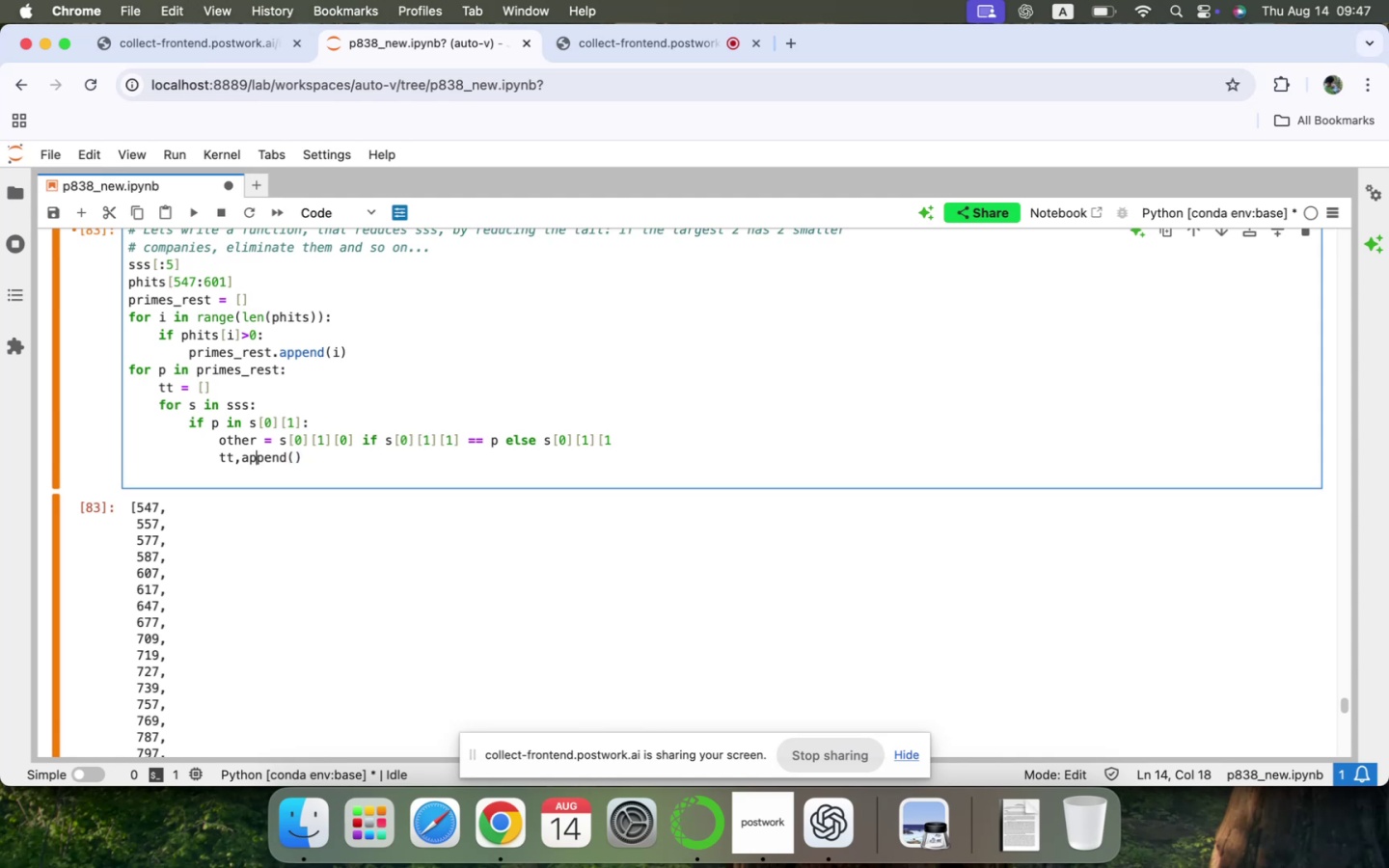 
key(Shift+ArrowLeft)
 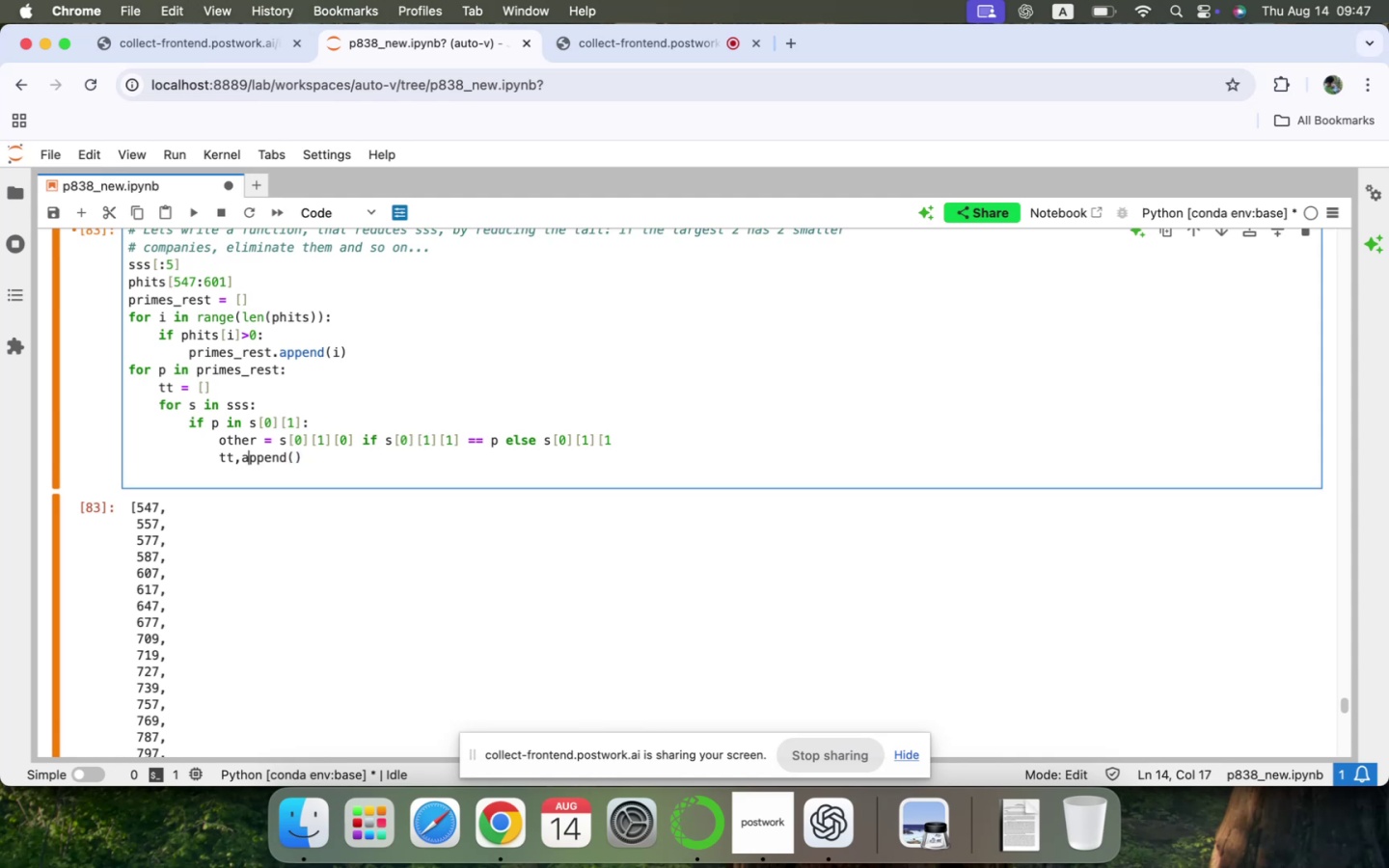 
key(Shift+ArrowLeft)
 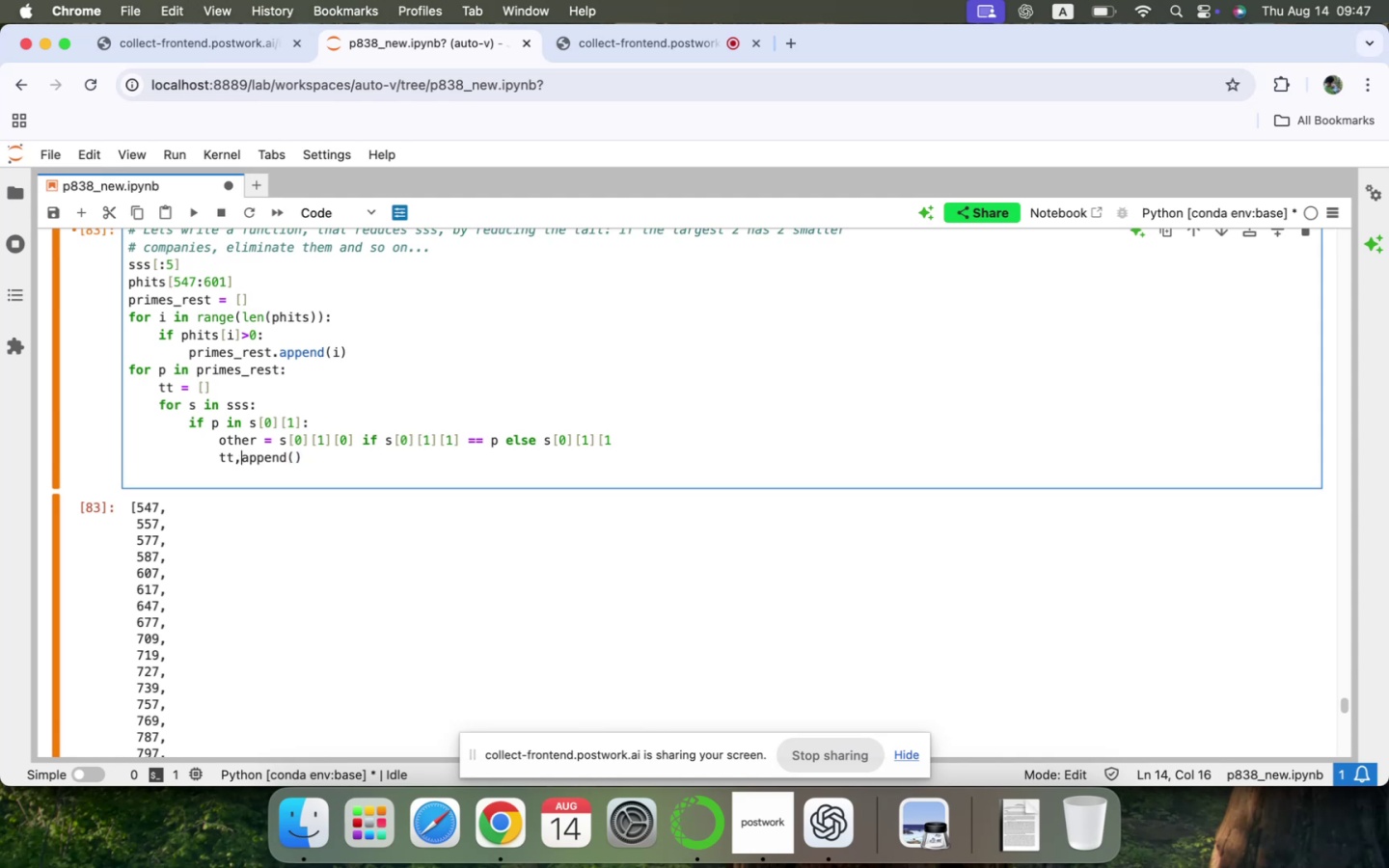 
key(Shift+Backspace)
 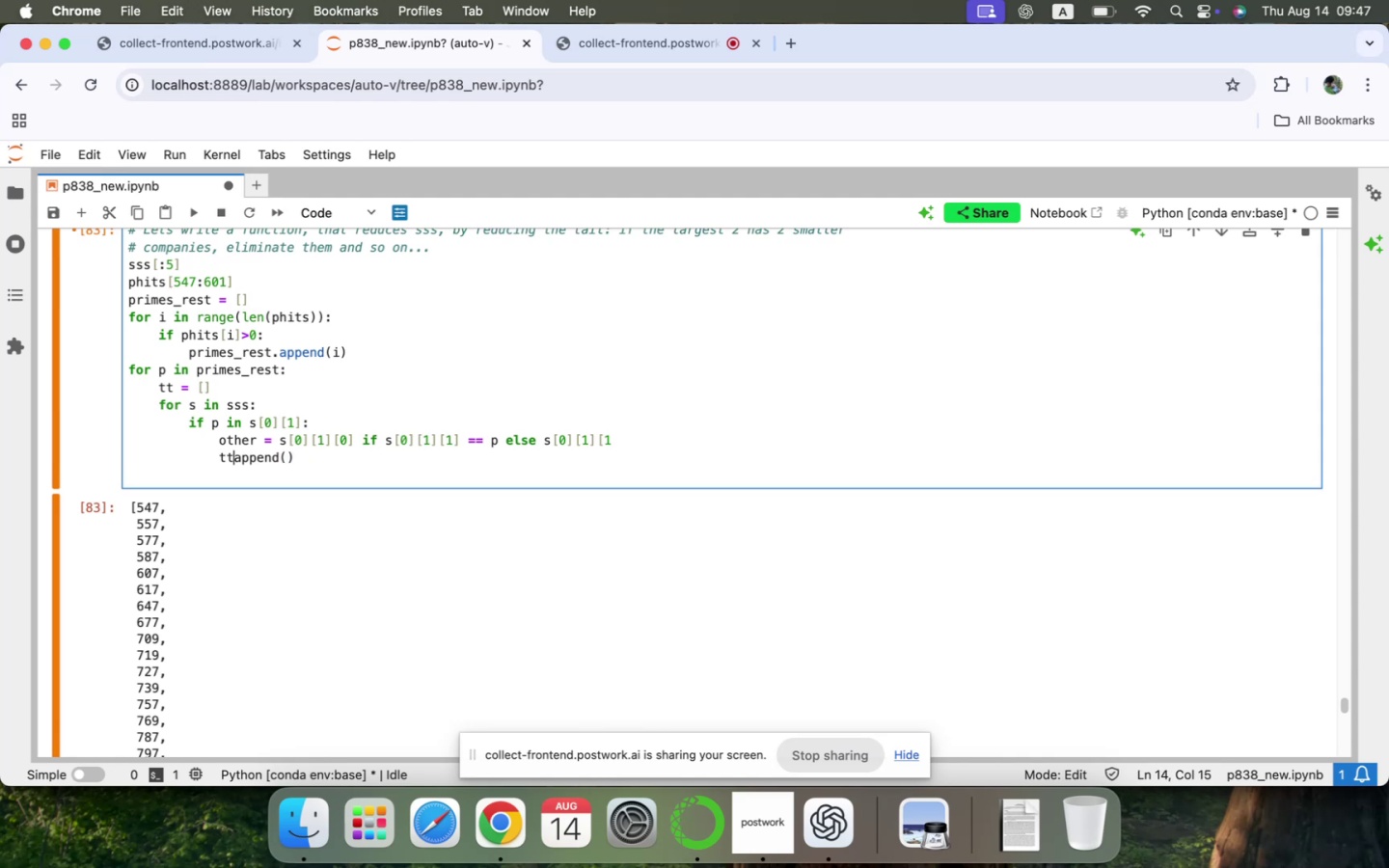 
key(Shift+Period)
 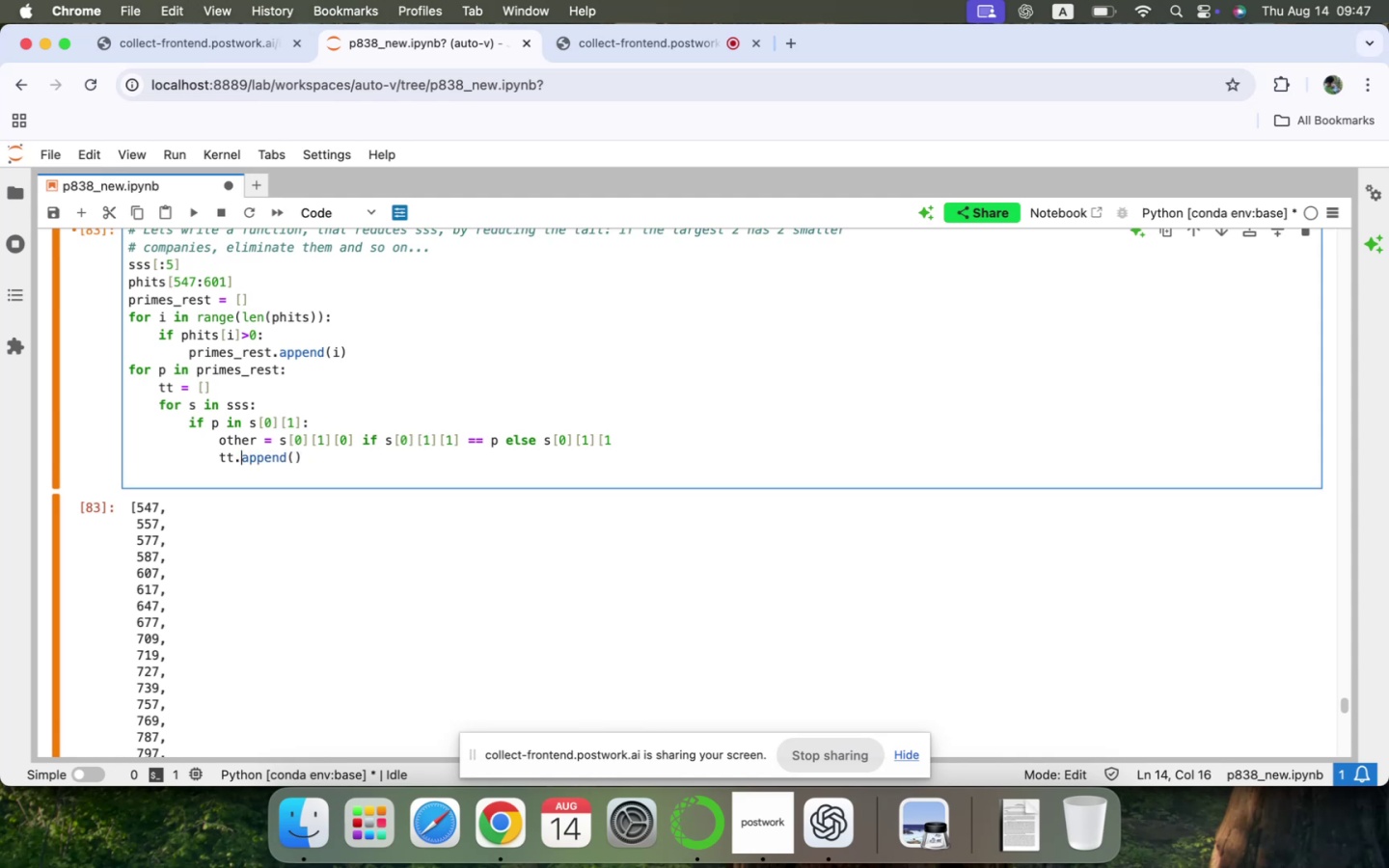 
key(Shift+ArrowDown)
 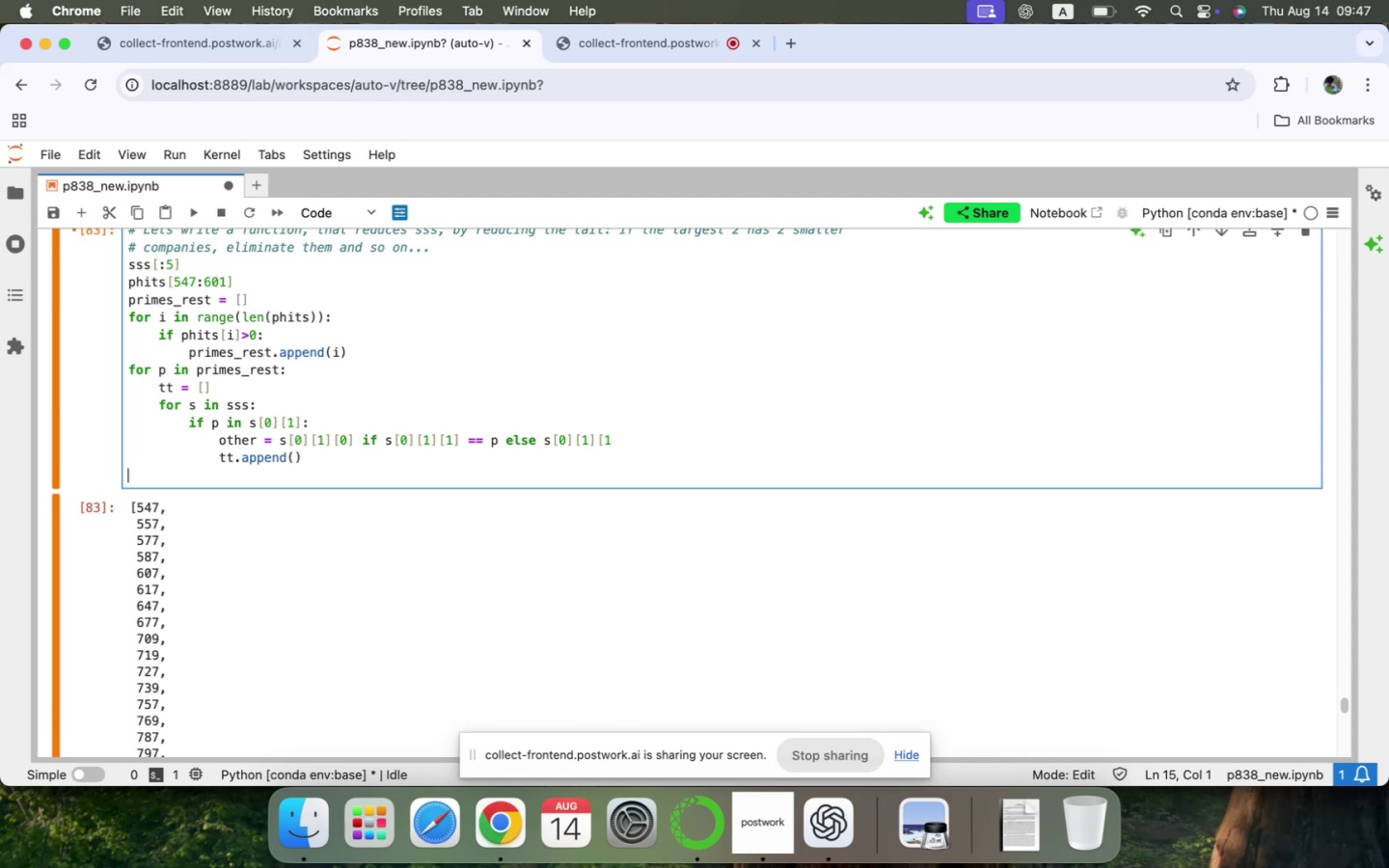 
key(Shift+Backspace)
 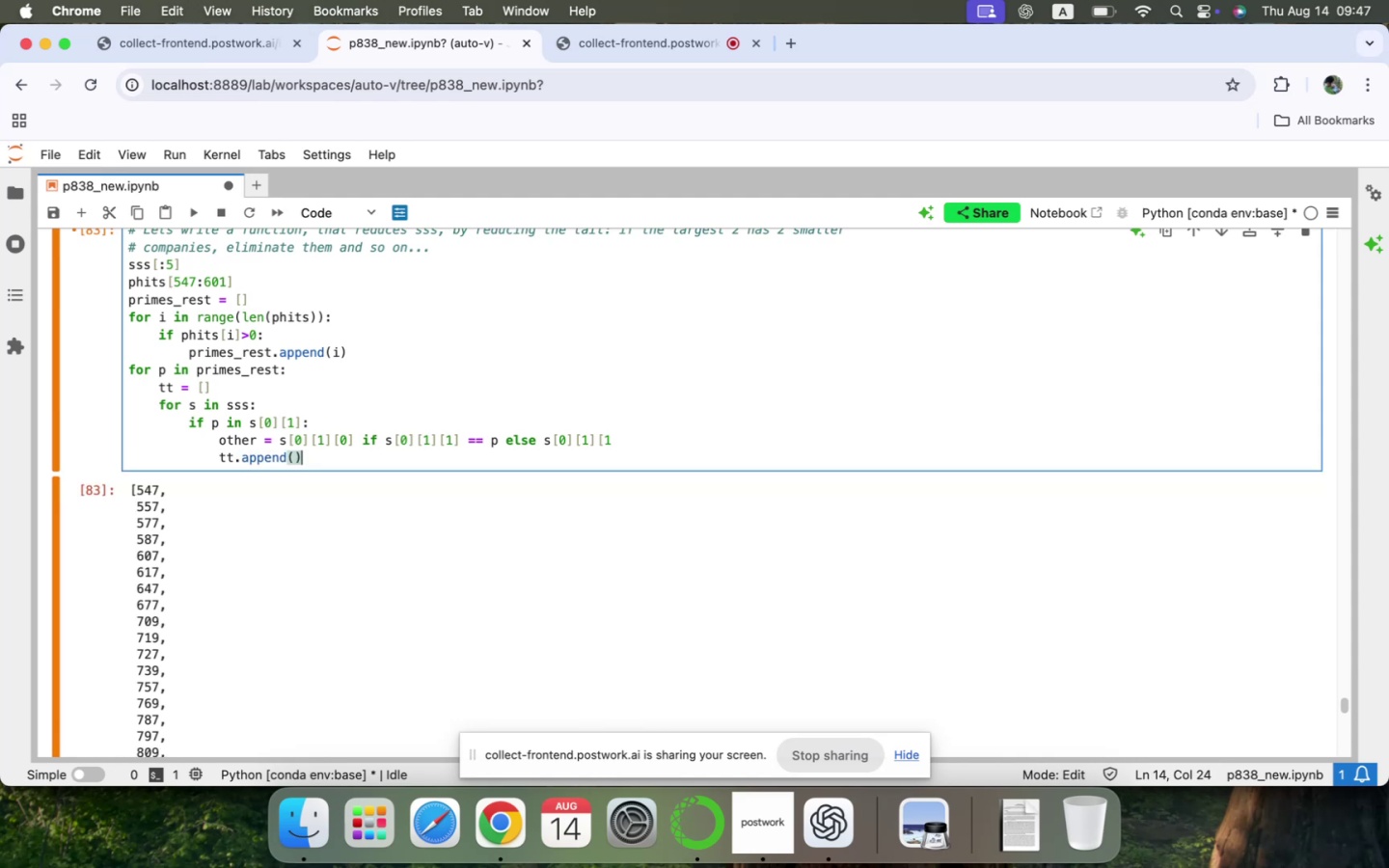 
key(Shift+ArrowLeft)
 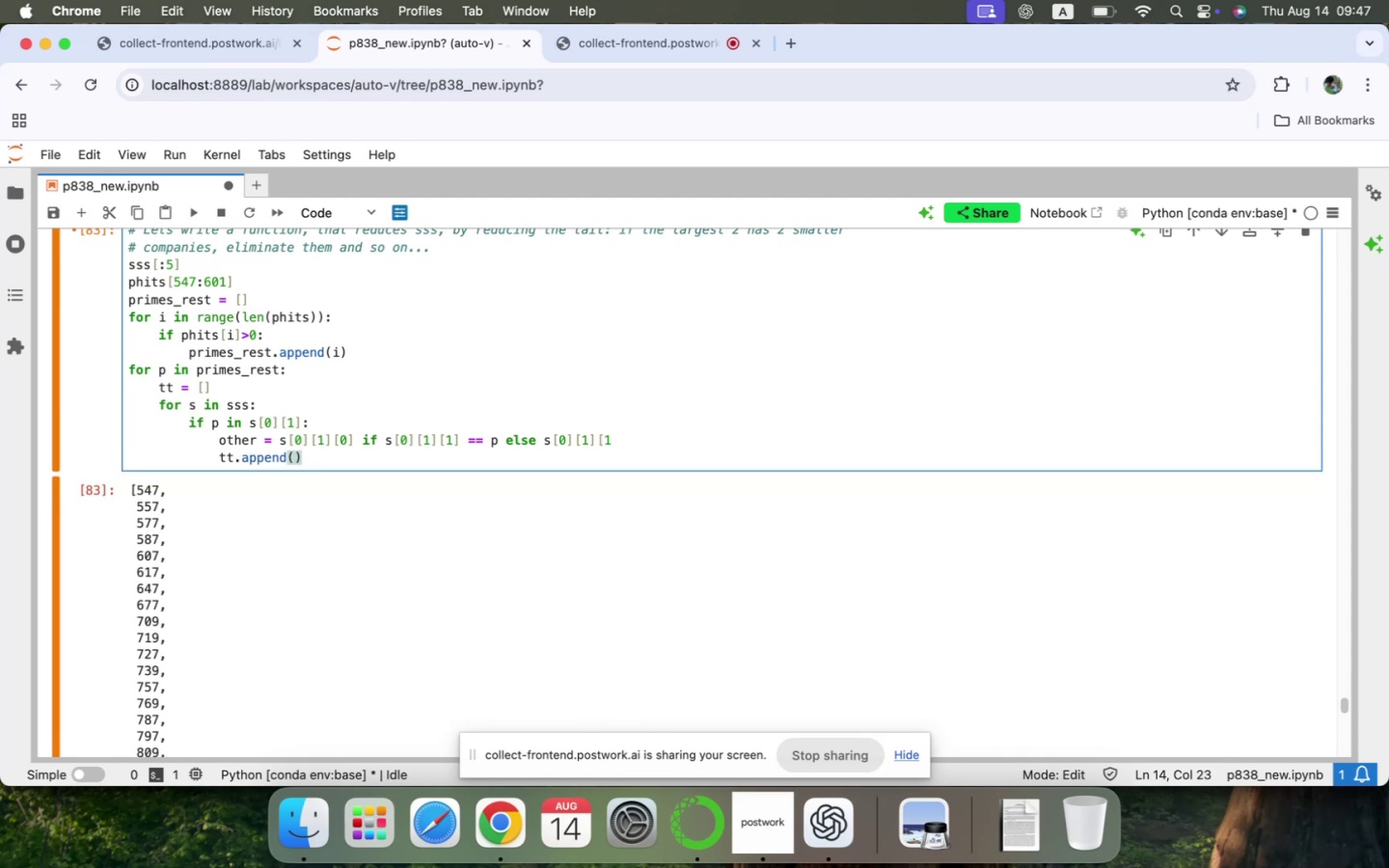 
type(OTHER)
 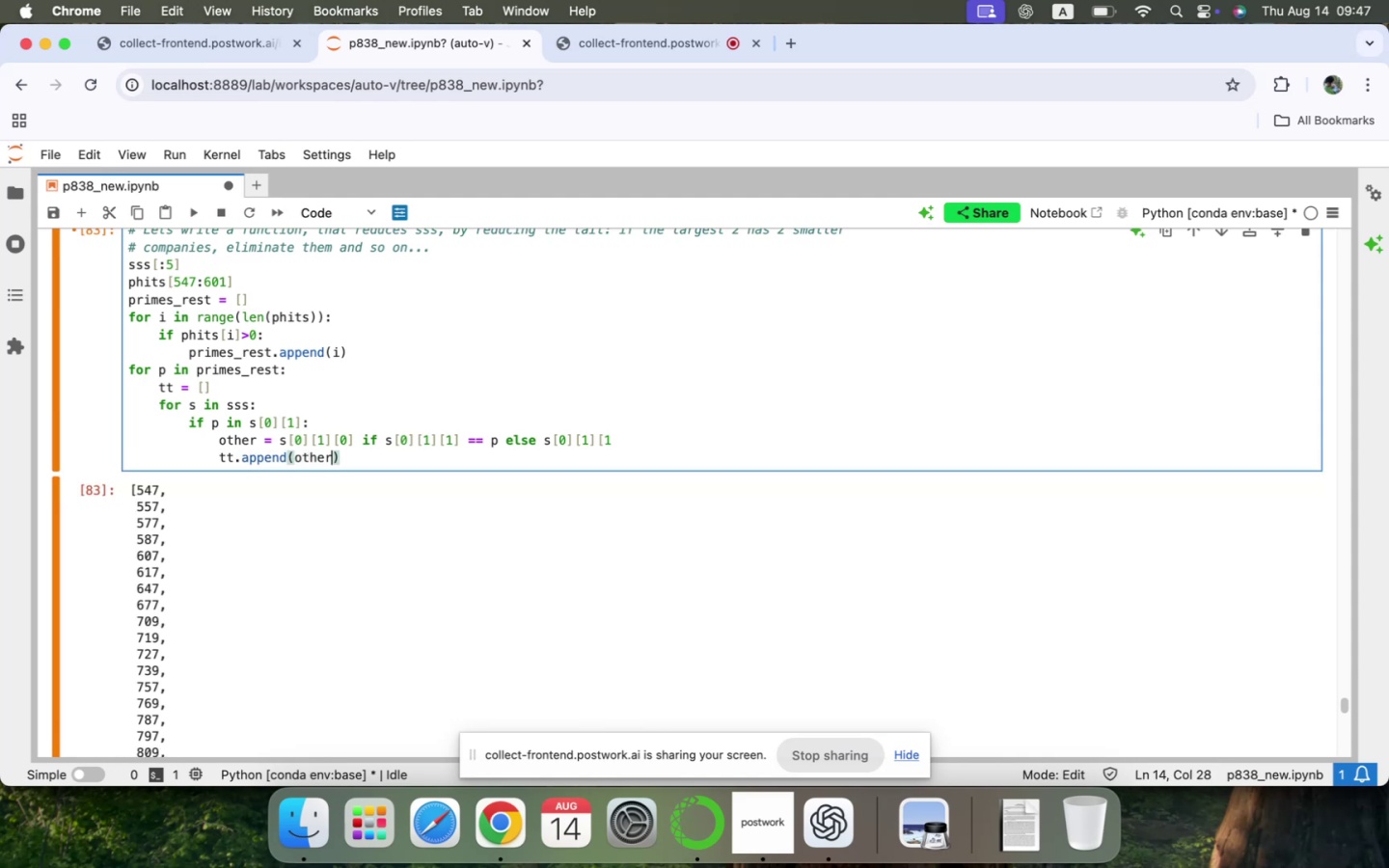 
key(Shift+ArrowDown)
 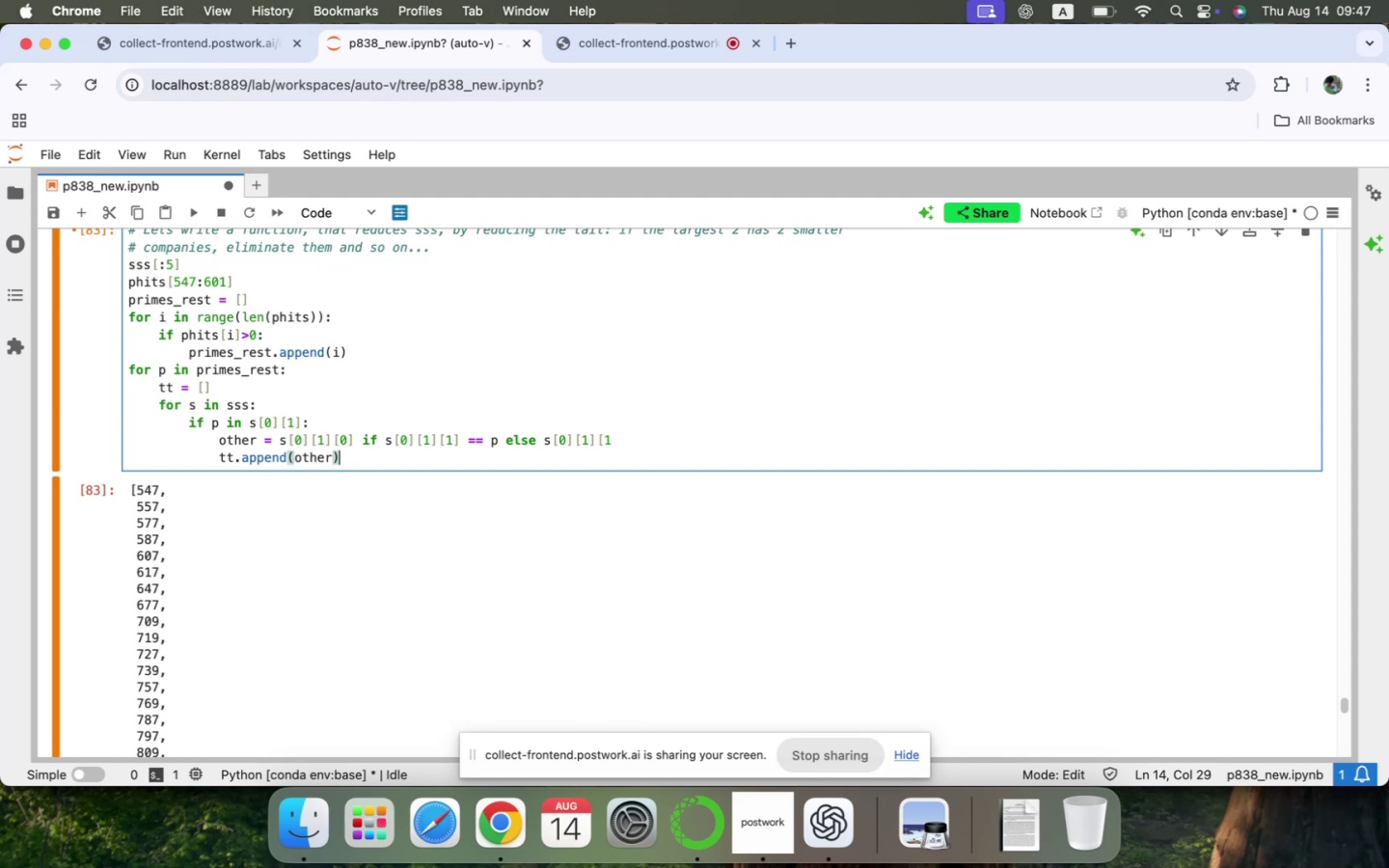 
key(Shift+Enter)
 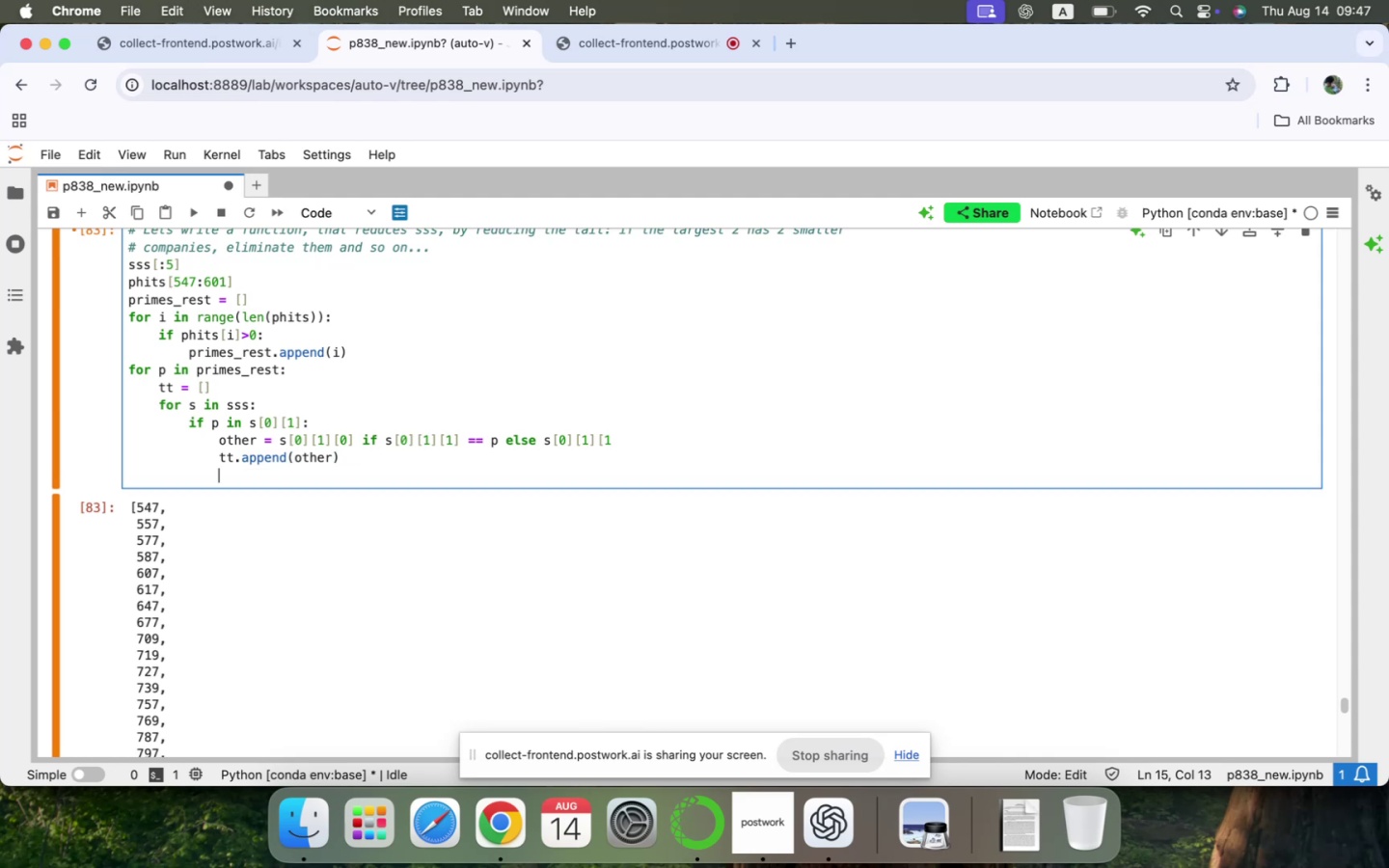 
key(Shift+Backspace)
 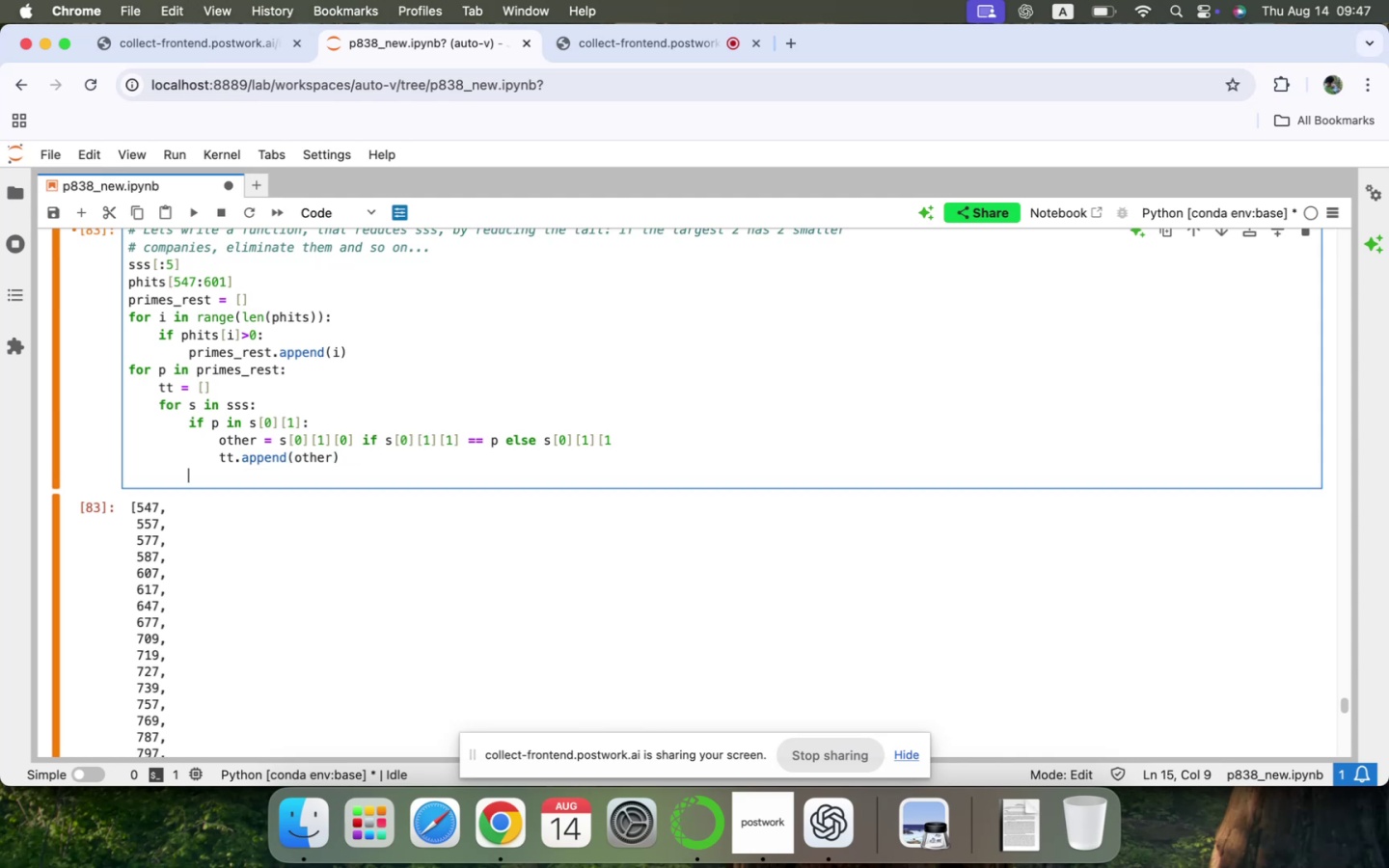 
key(Shift+Backspace)
 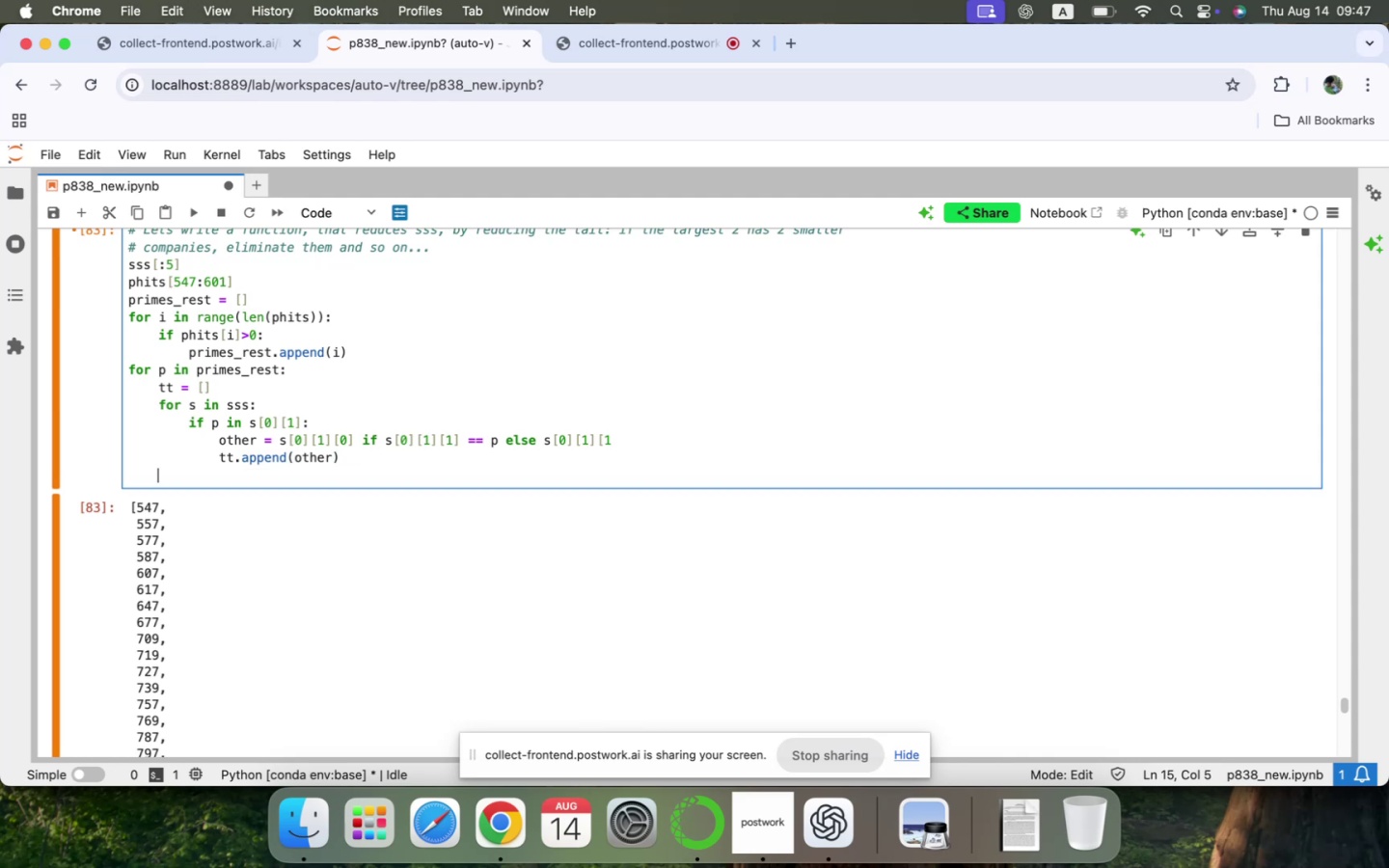 
wait(11.21)
 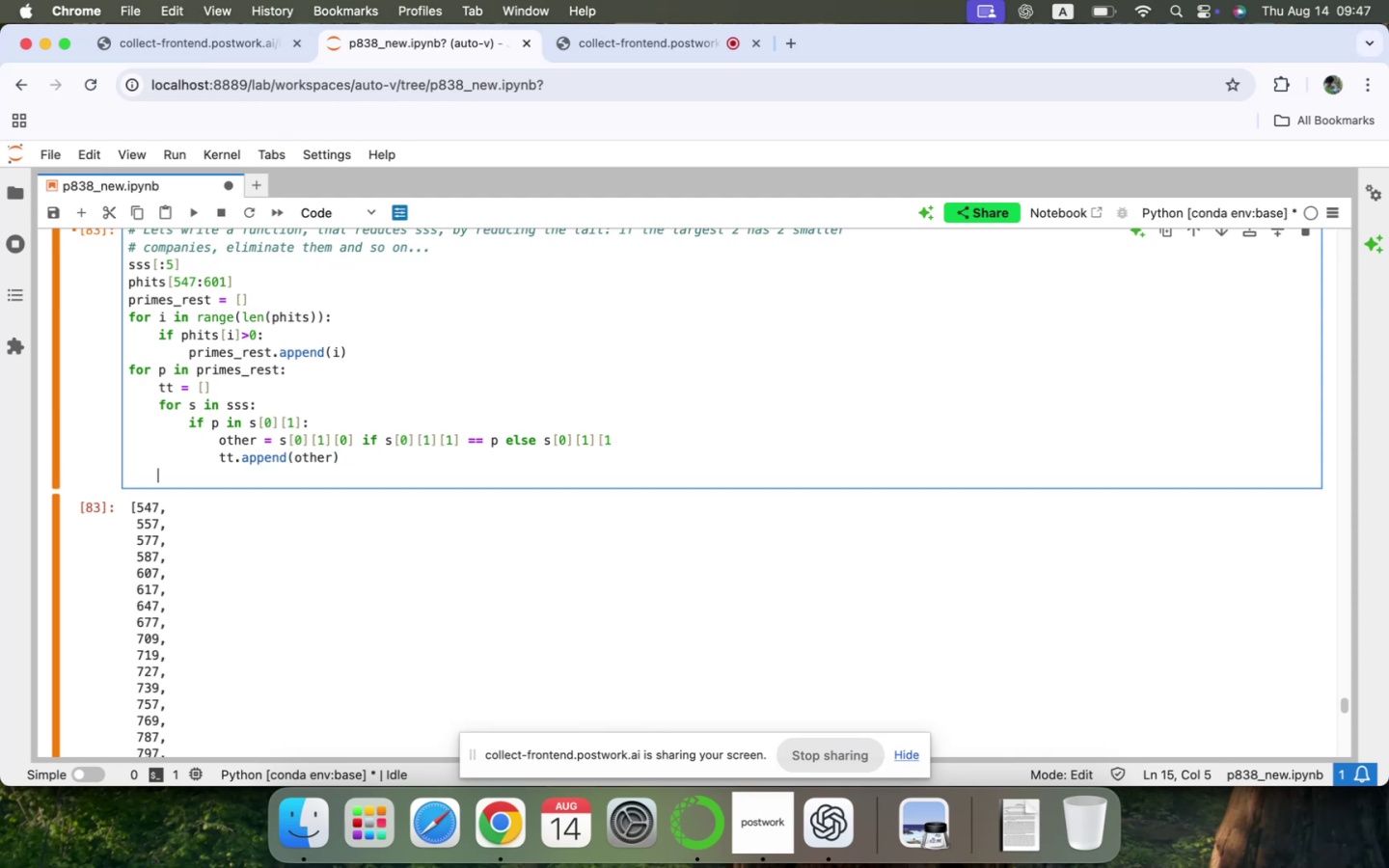 
type(COMPANIN)
key(Backspace)
type(ON>A)
 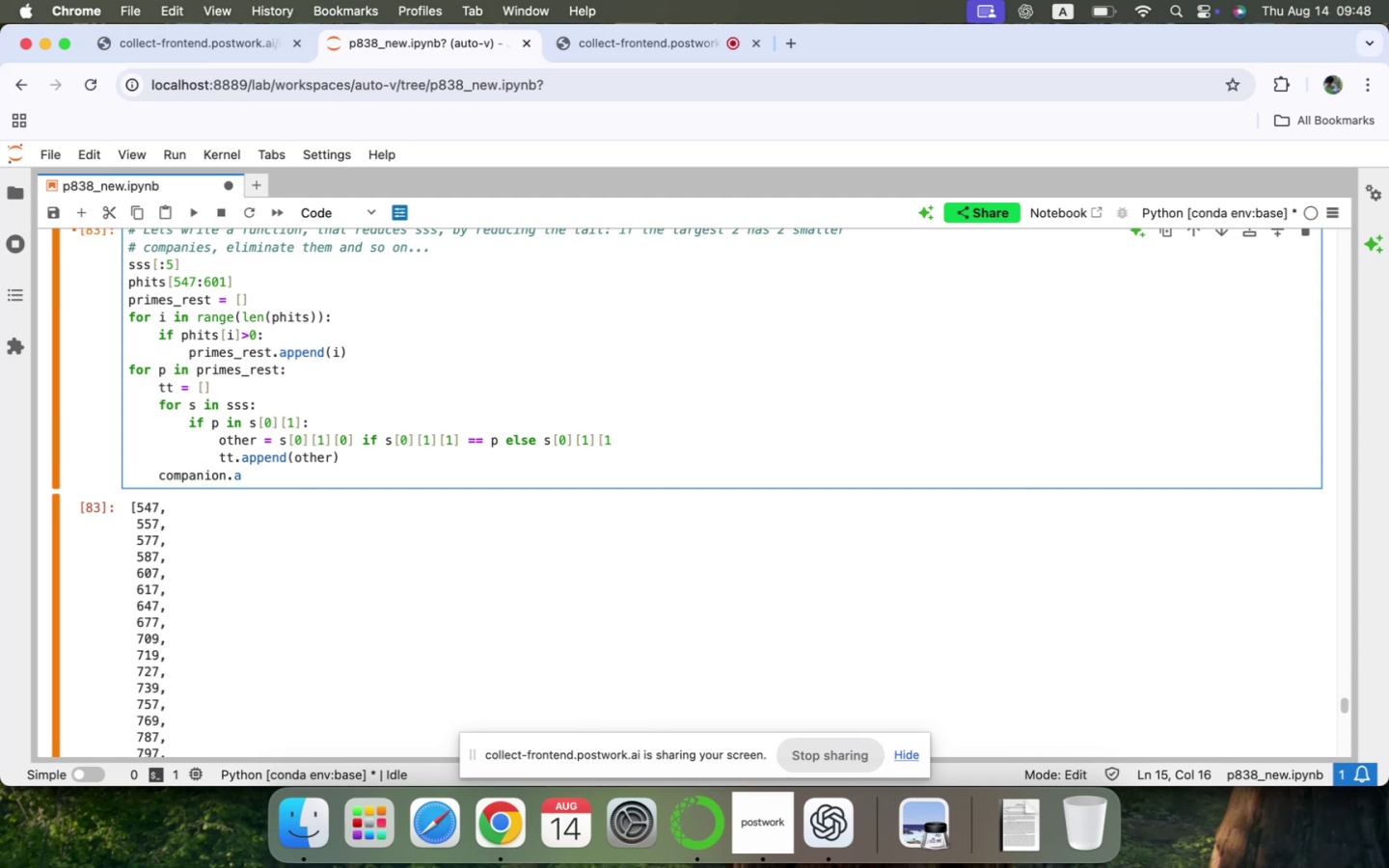 
scroll: coordinate [586, 440], scroll_direction: up, amount: 7.0
 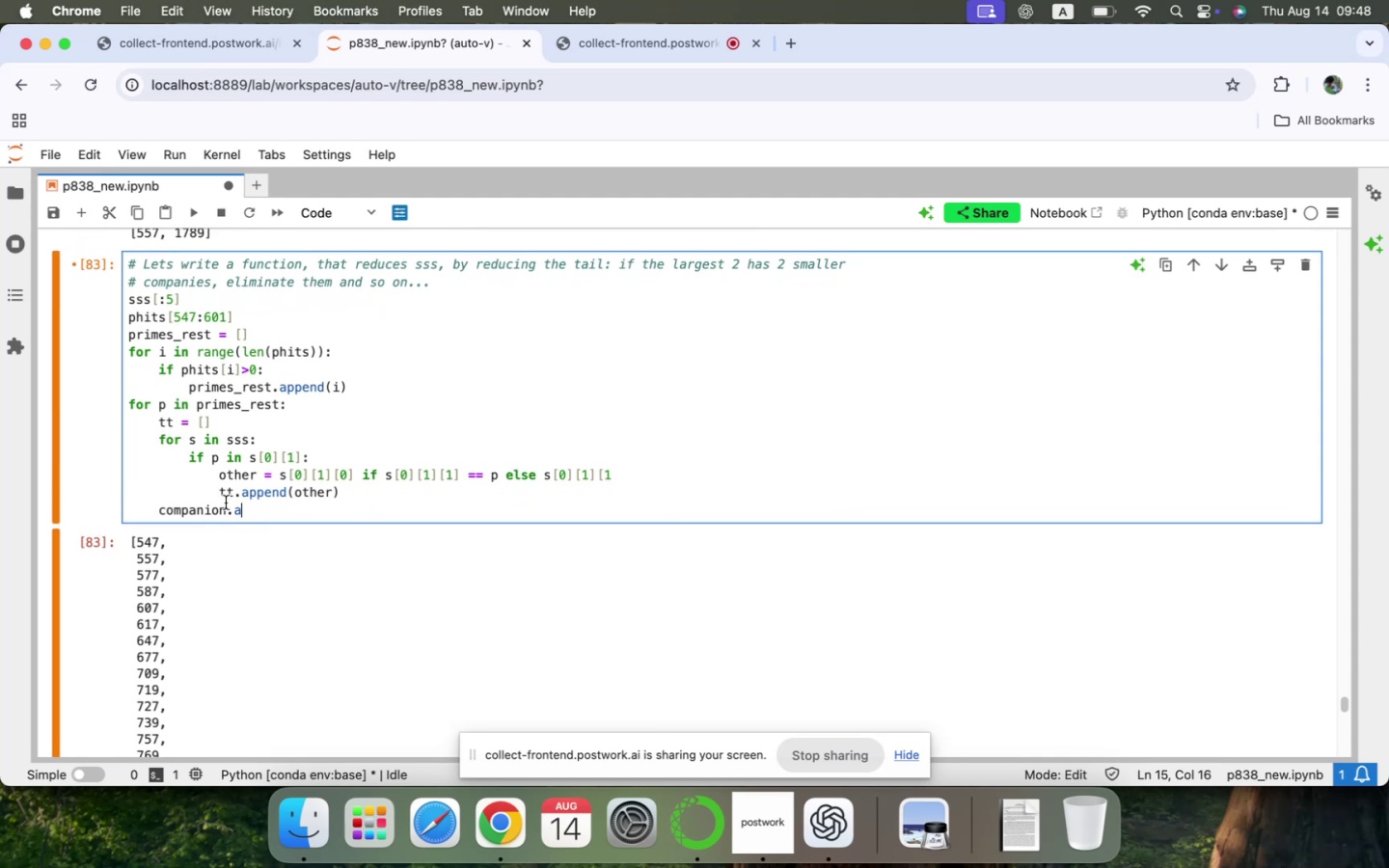 
double_click([206, 510])
 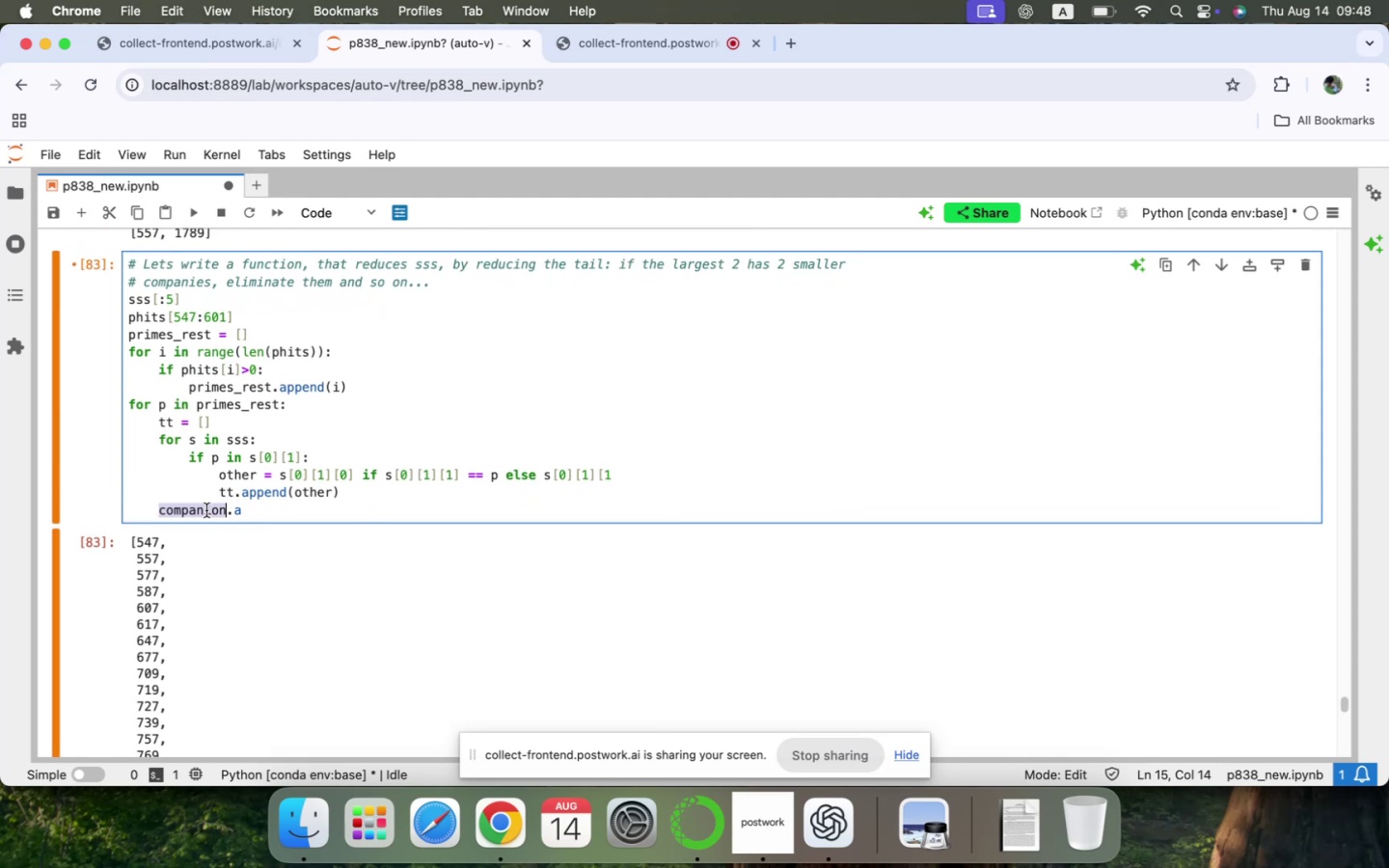 
key(Meta+Shift+C)
 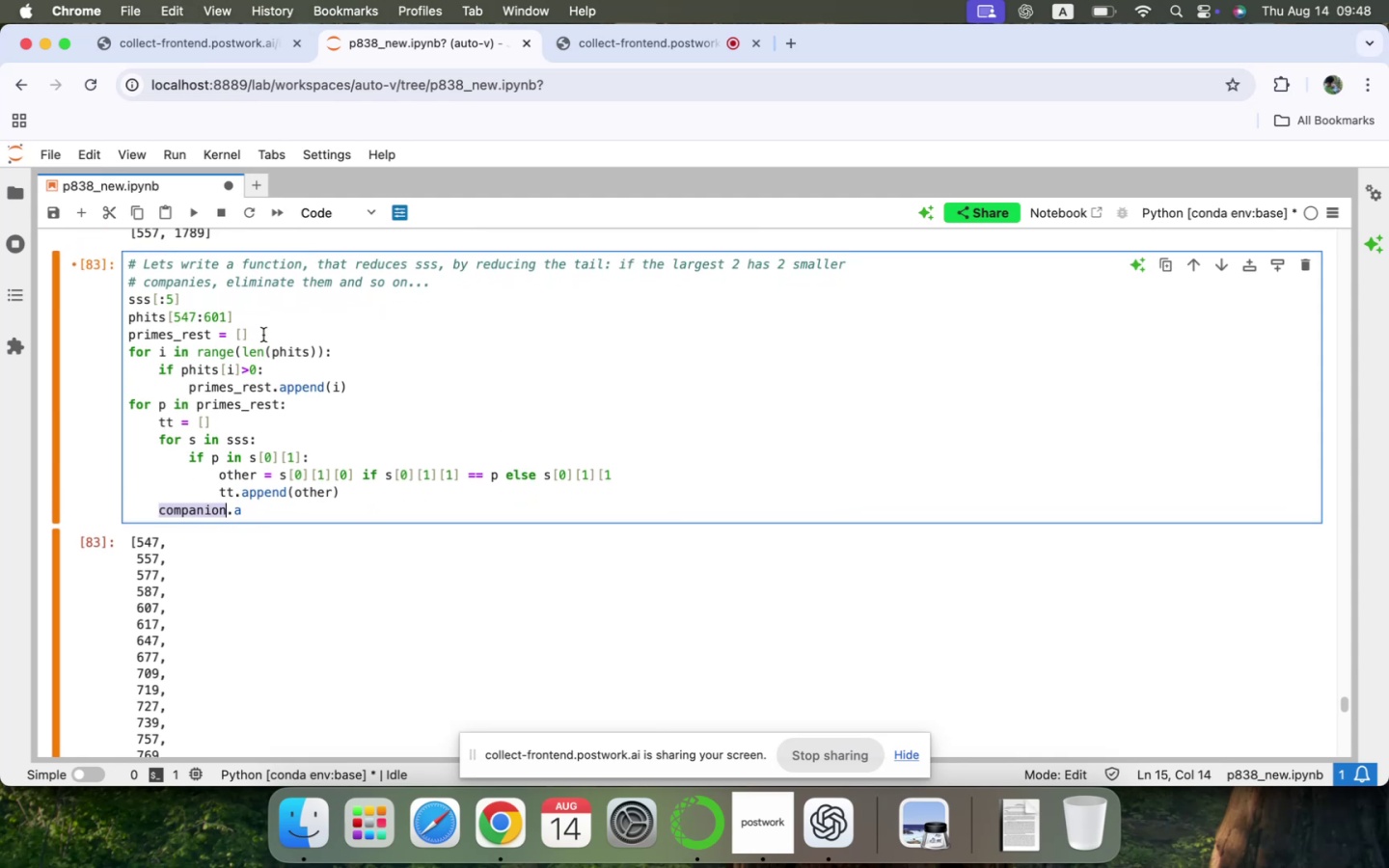 
left_click([263, 335])
 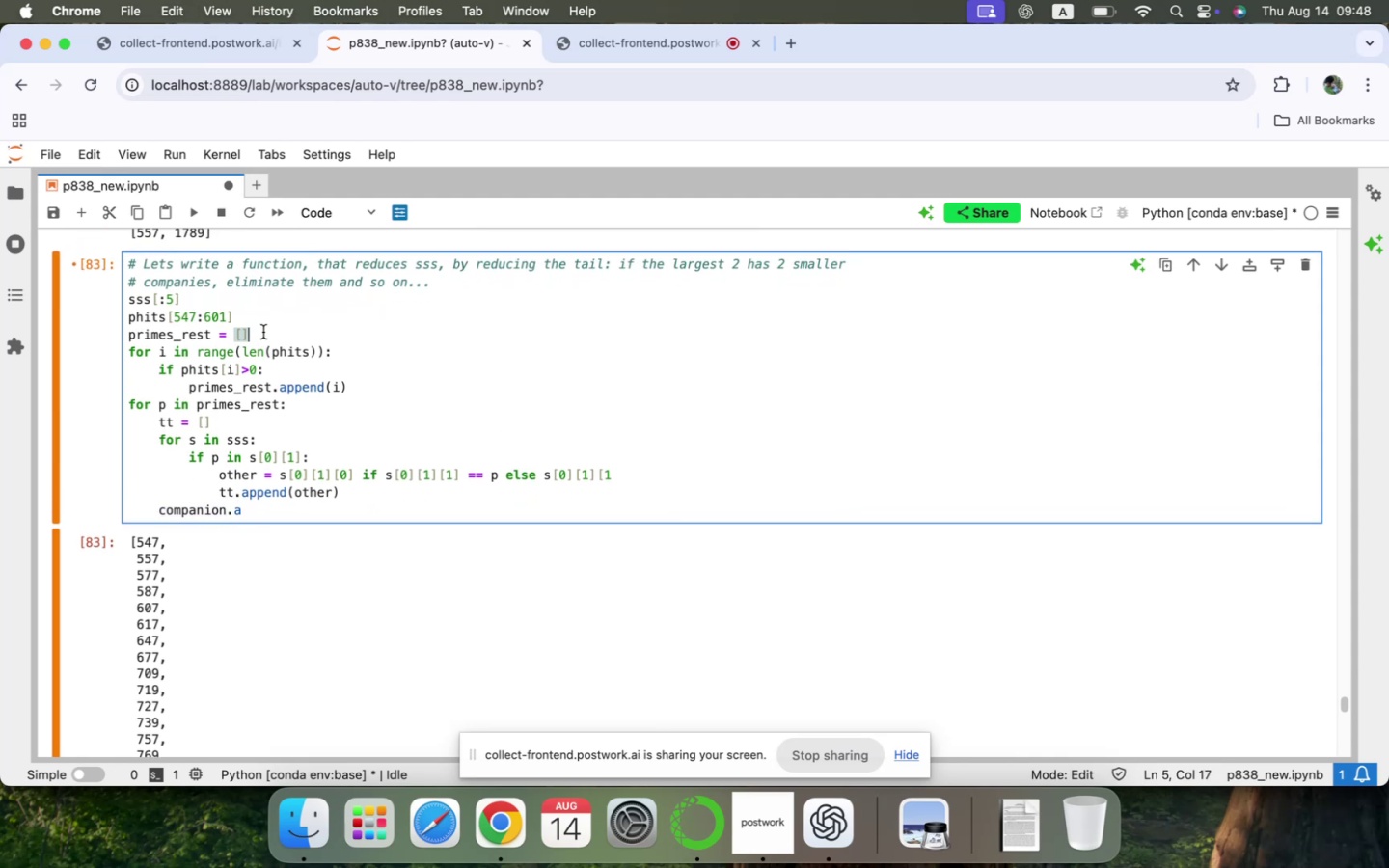 
key(Shift+Enter)
 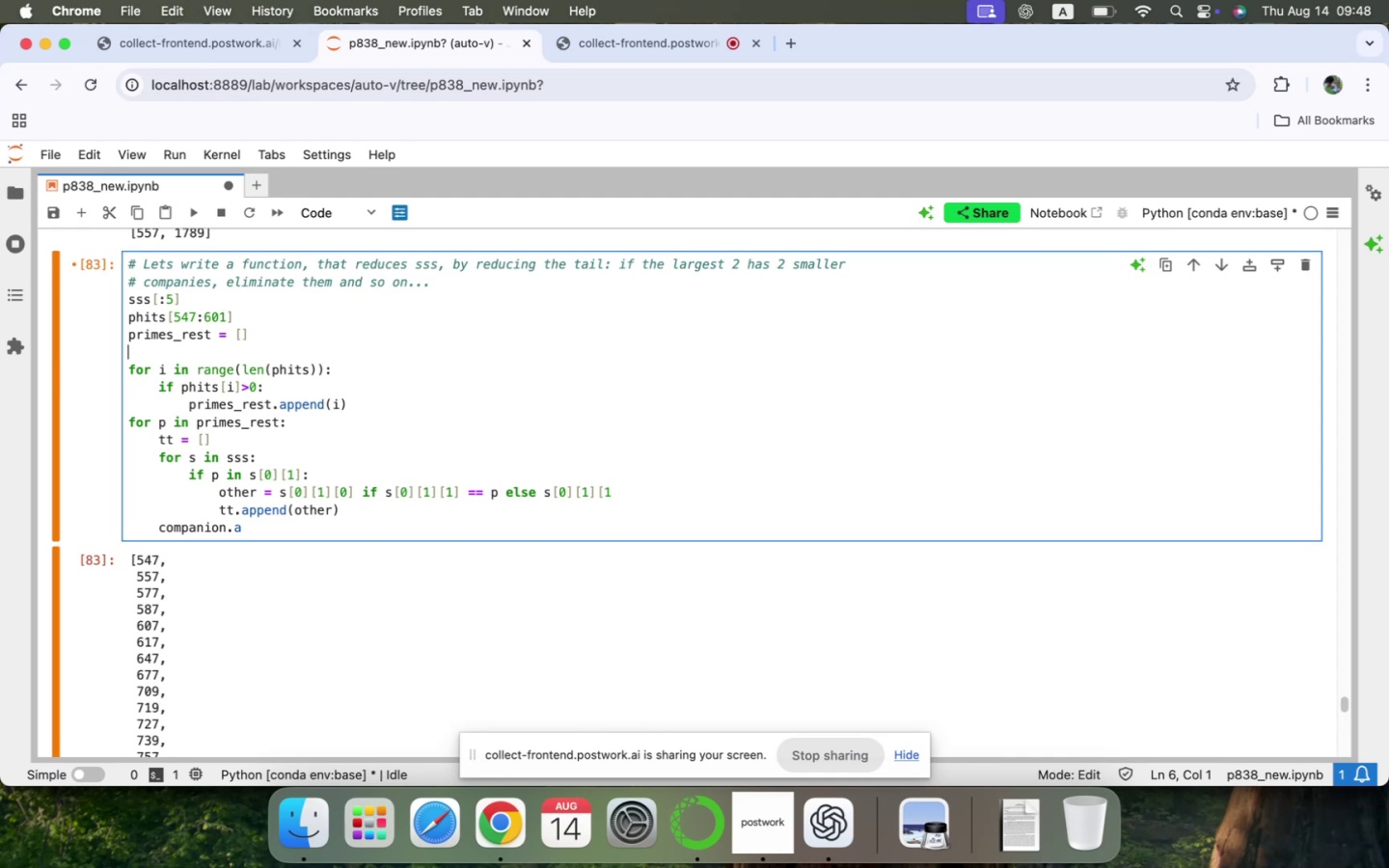 
key(Meta+Shift+V)
 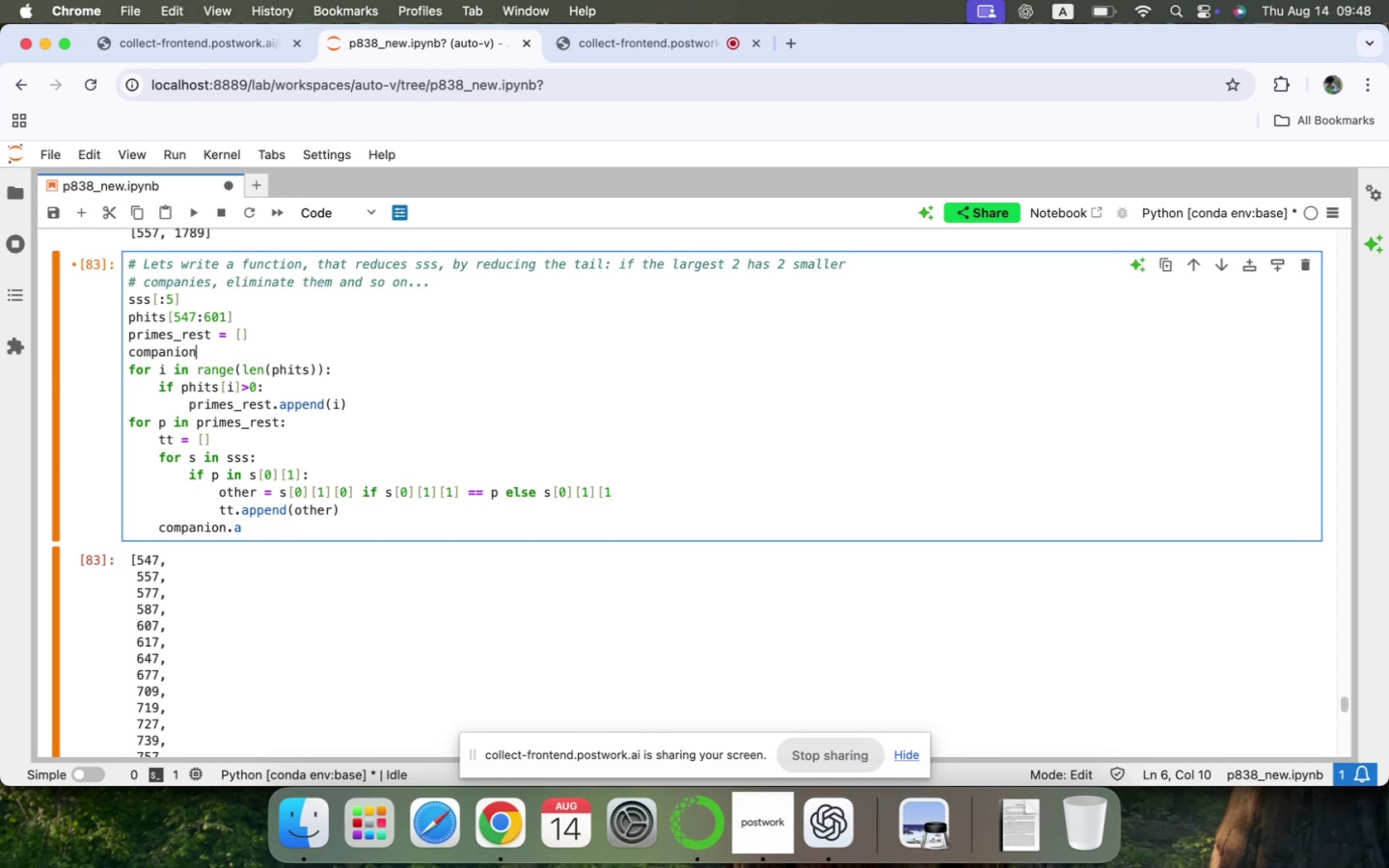 
key(Shift+Space)
 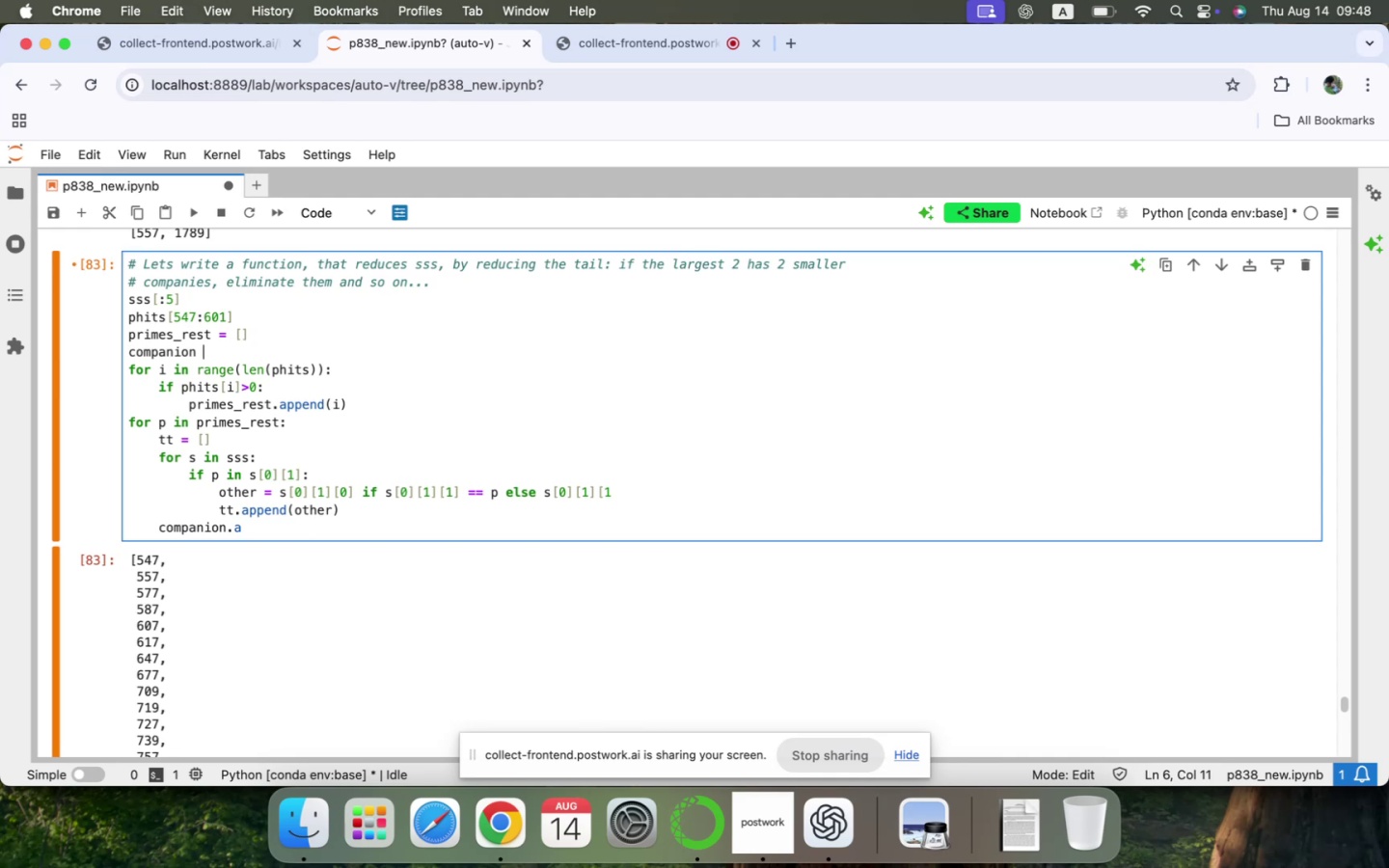 
key(Shift+Equal)
 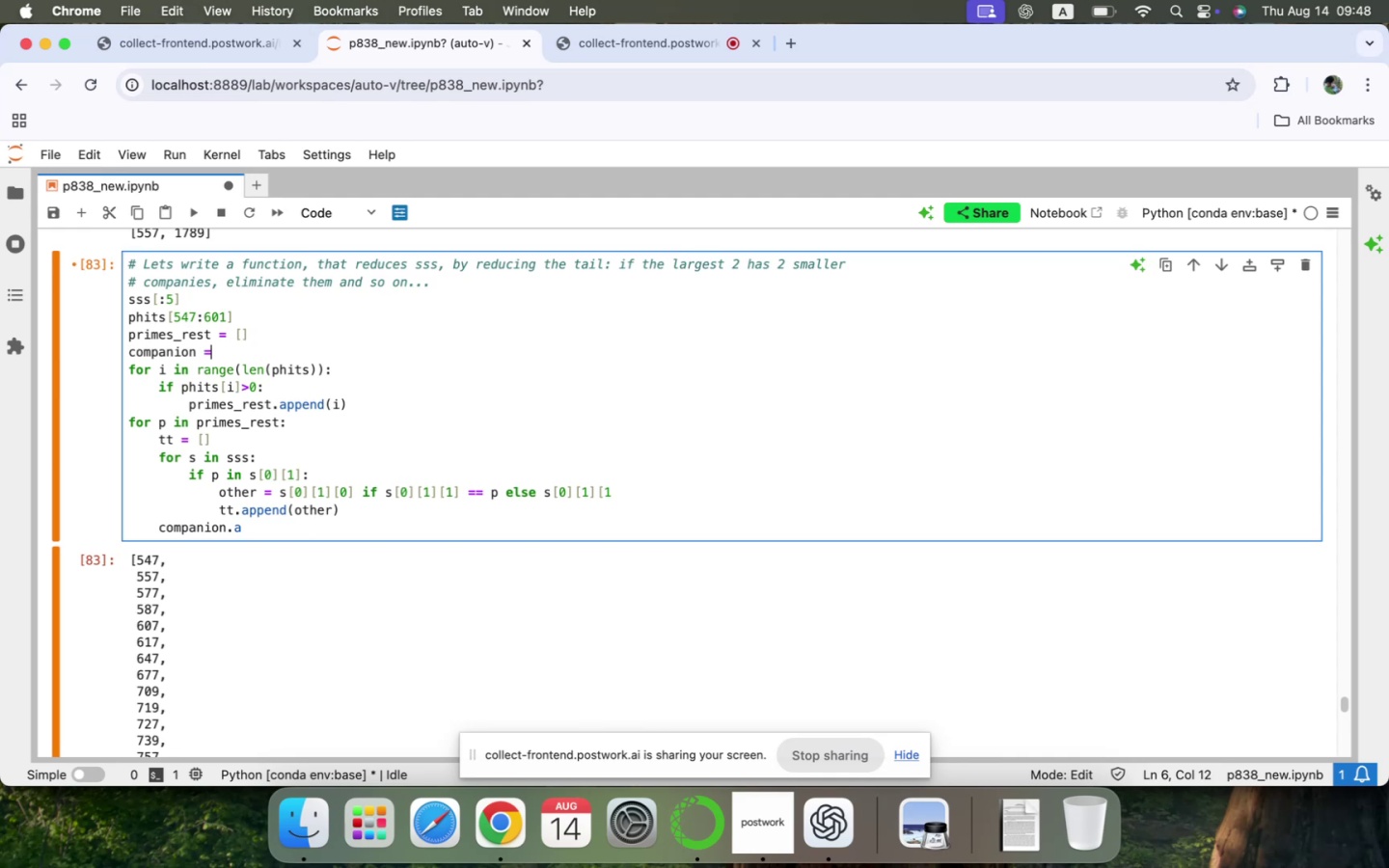 
key(Shift+Space)
 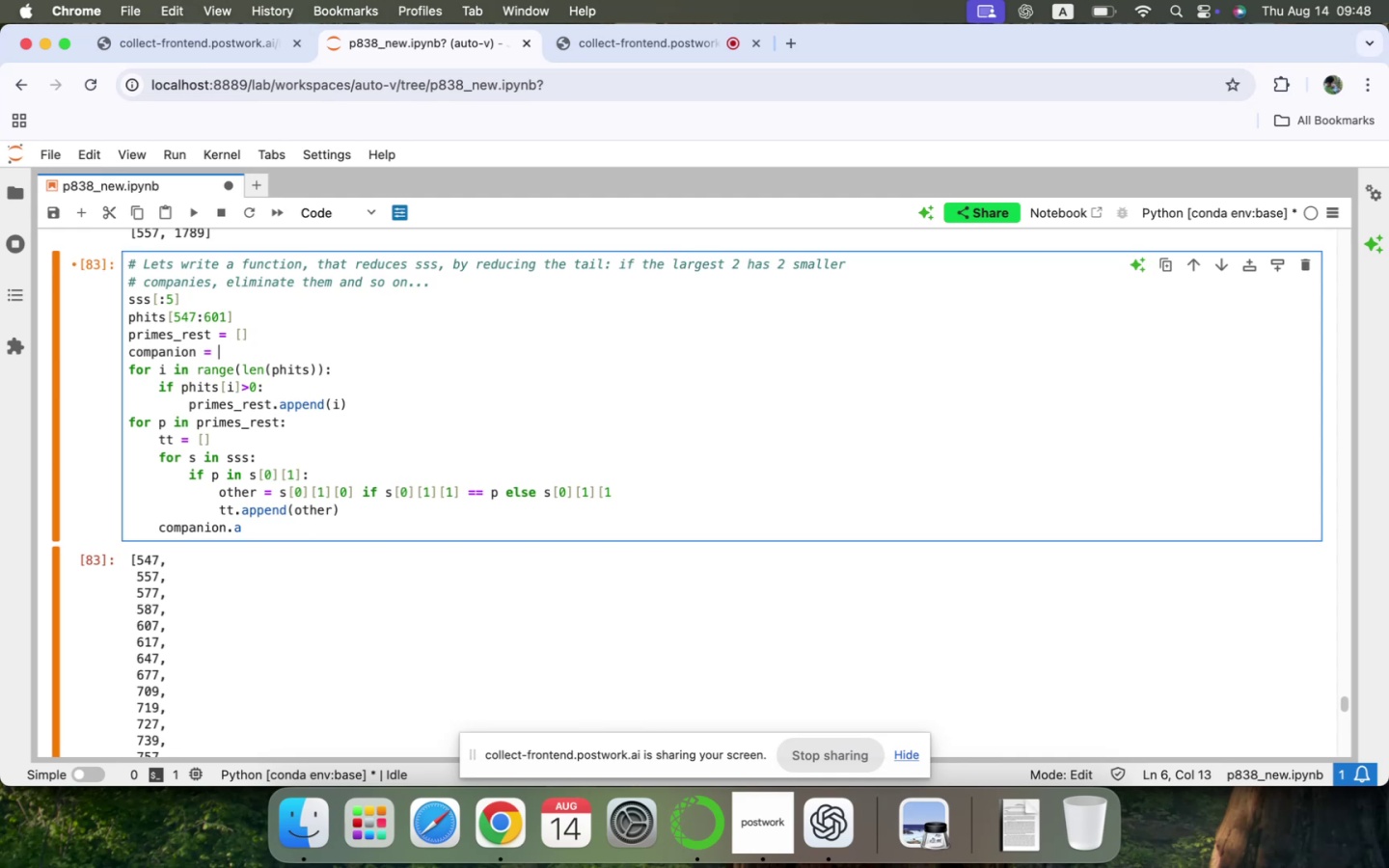 
key(Shift+BracketLeft)
 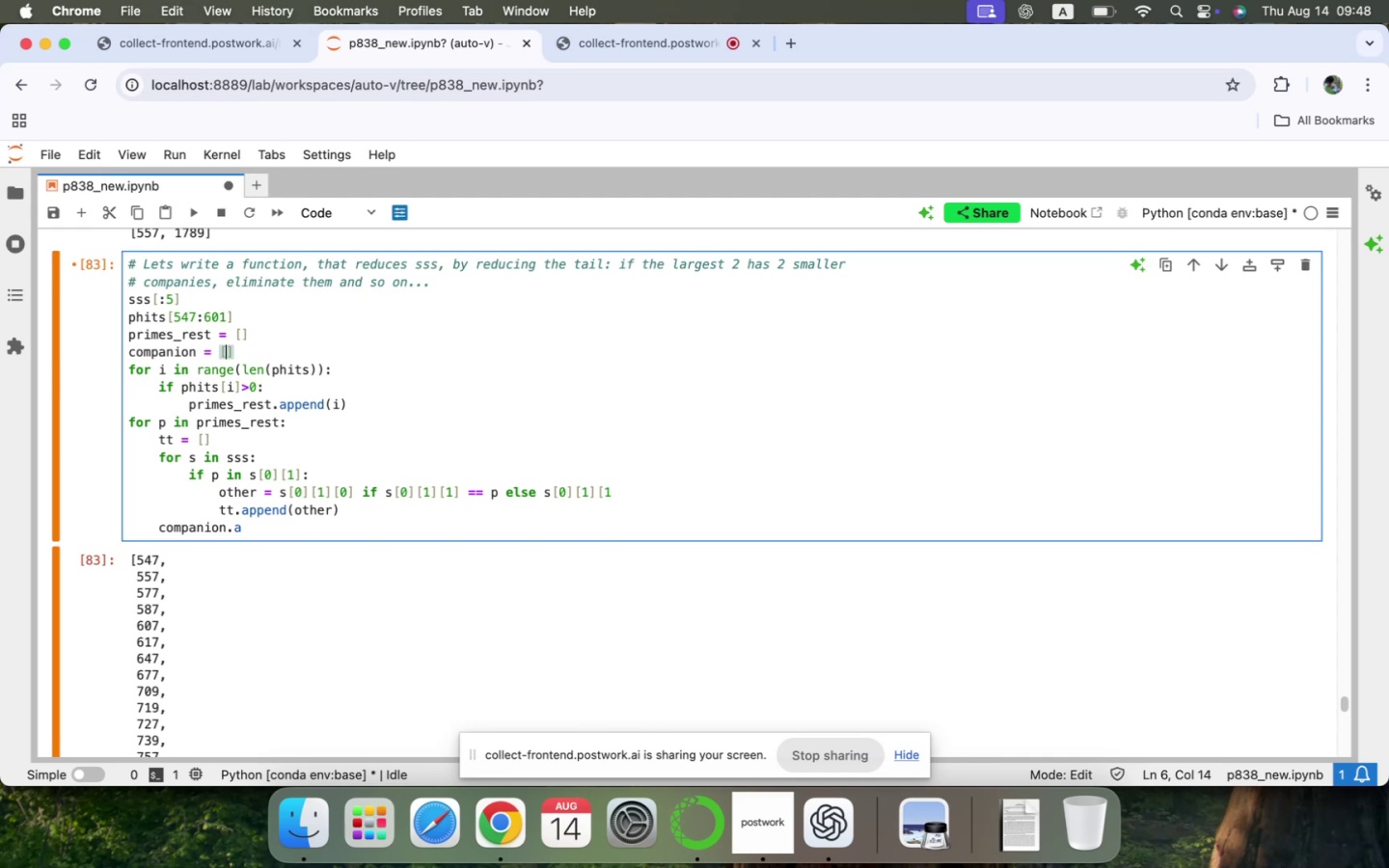 
key(Shift+BracketRight)
 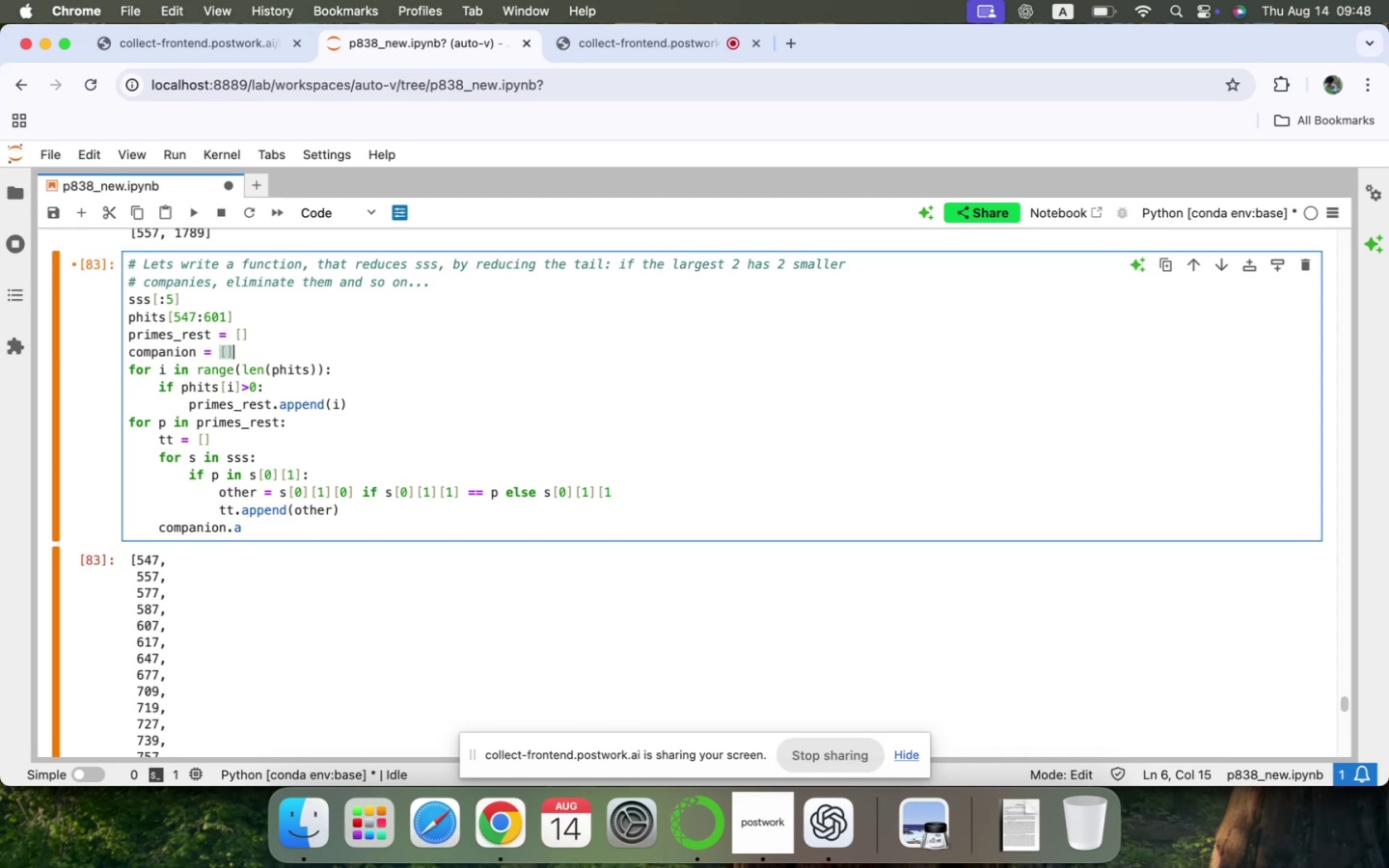 
key(Shift+ArrowRight)
 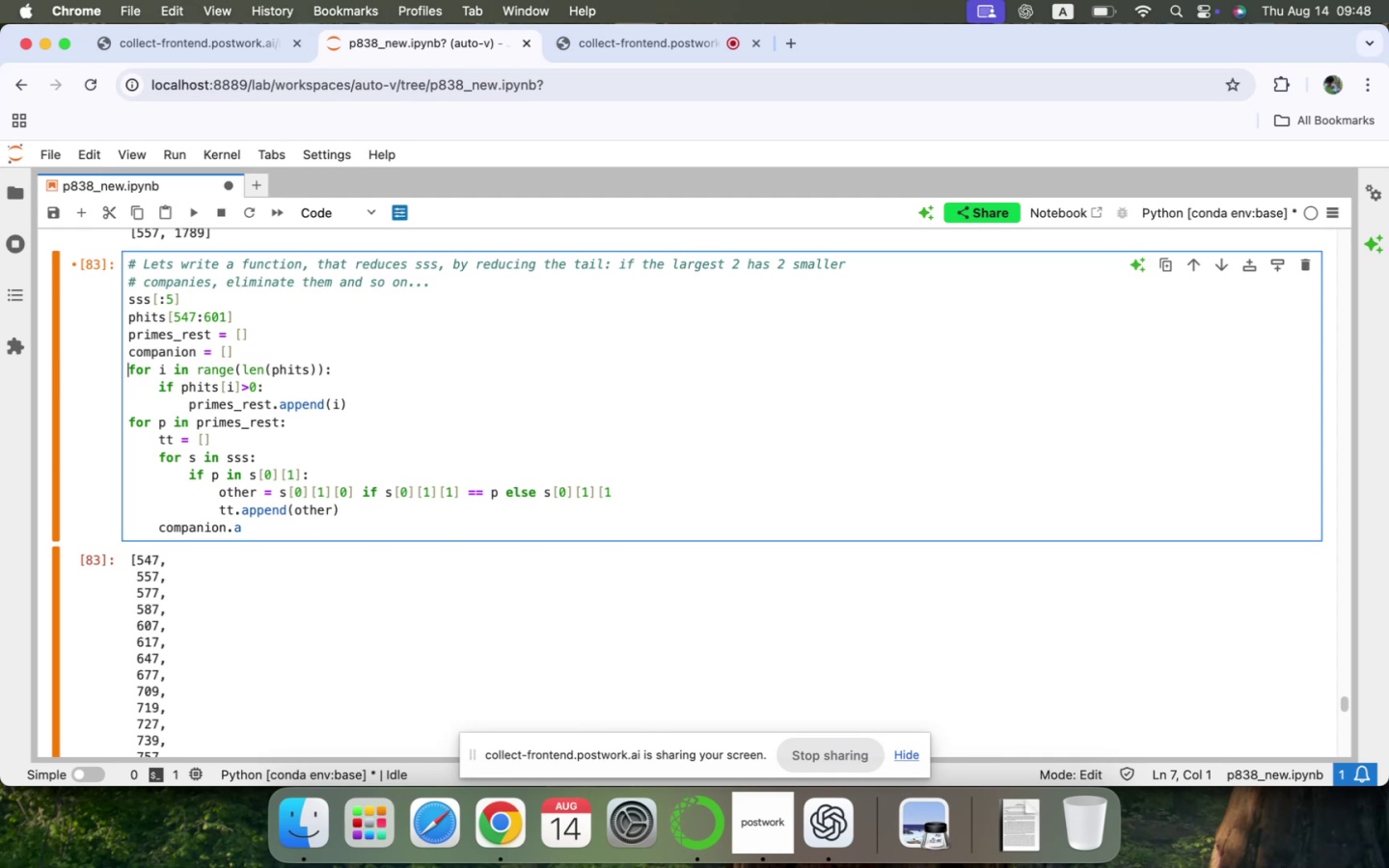 
key(Shift+ArrowDown)
 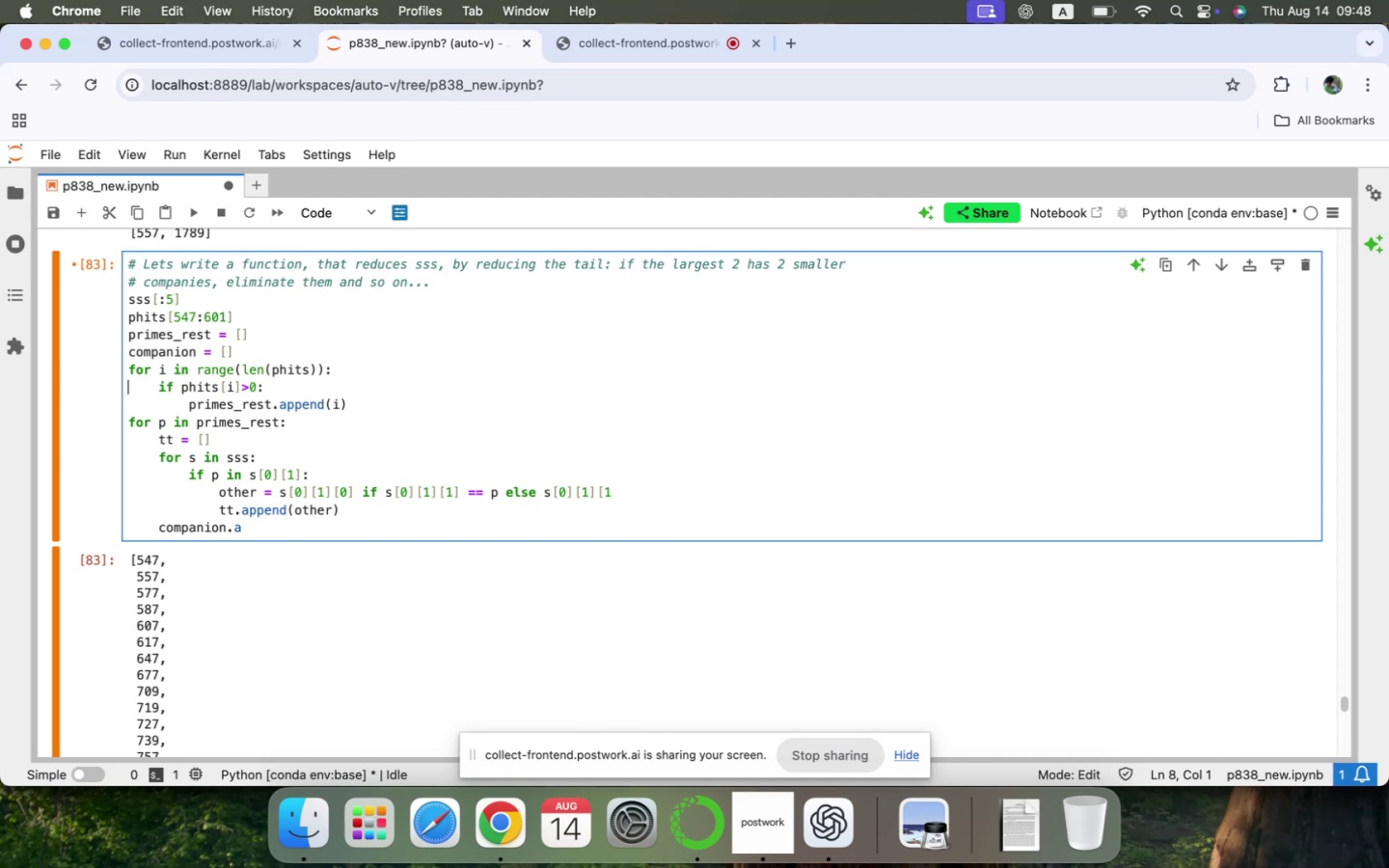 
key(Shift+ArrowDown)
 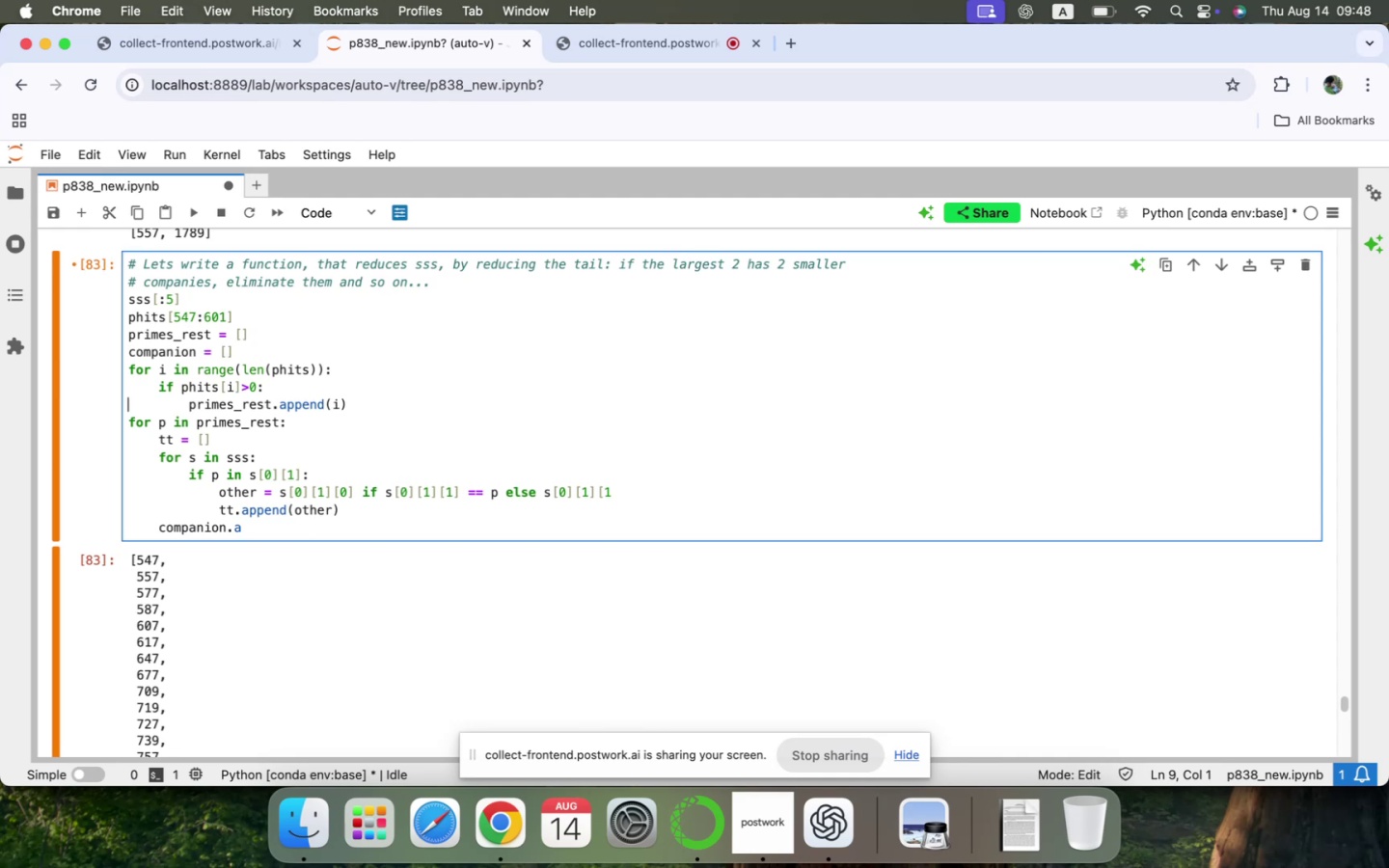 
key(Shift+ArrowDown)
 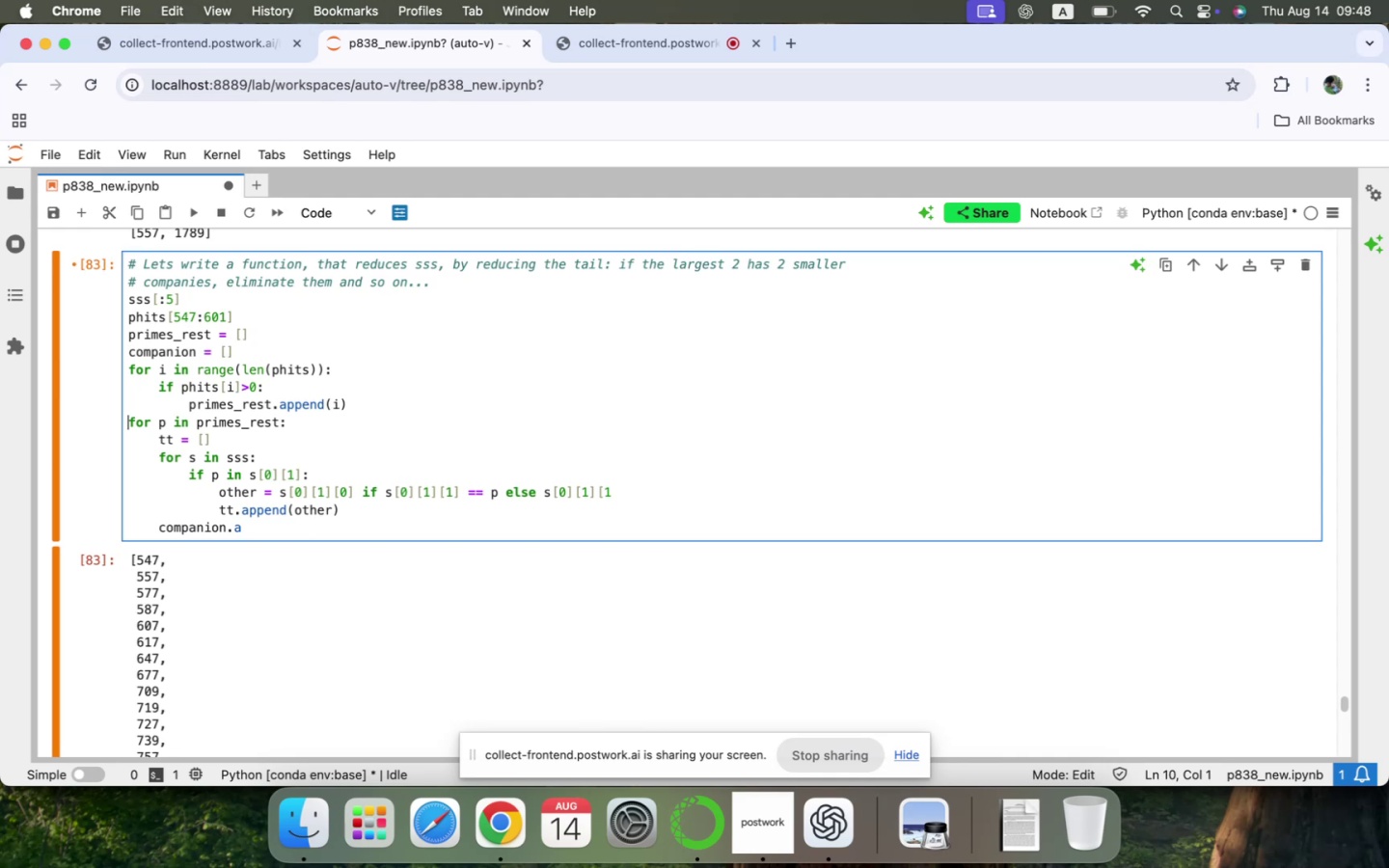 
key(Shift+ArrowDown)
 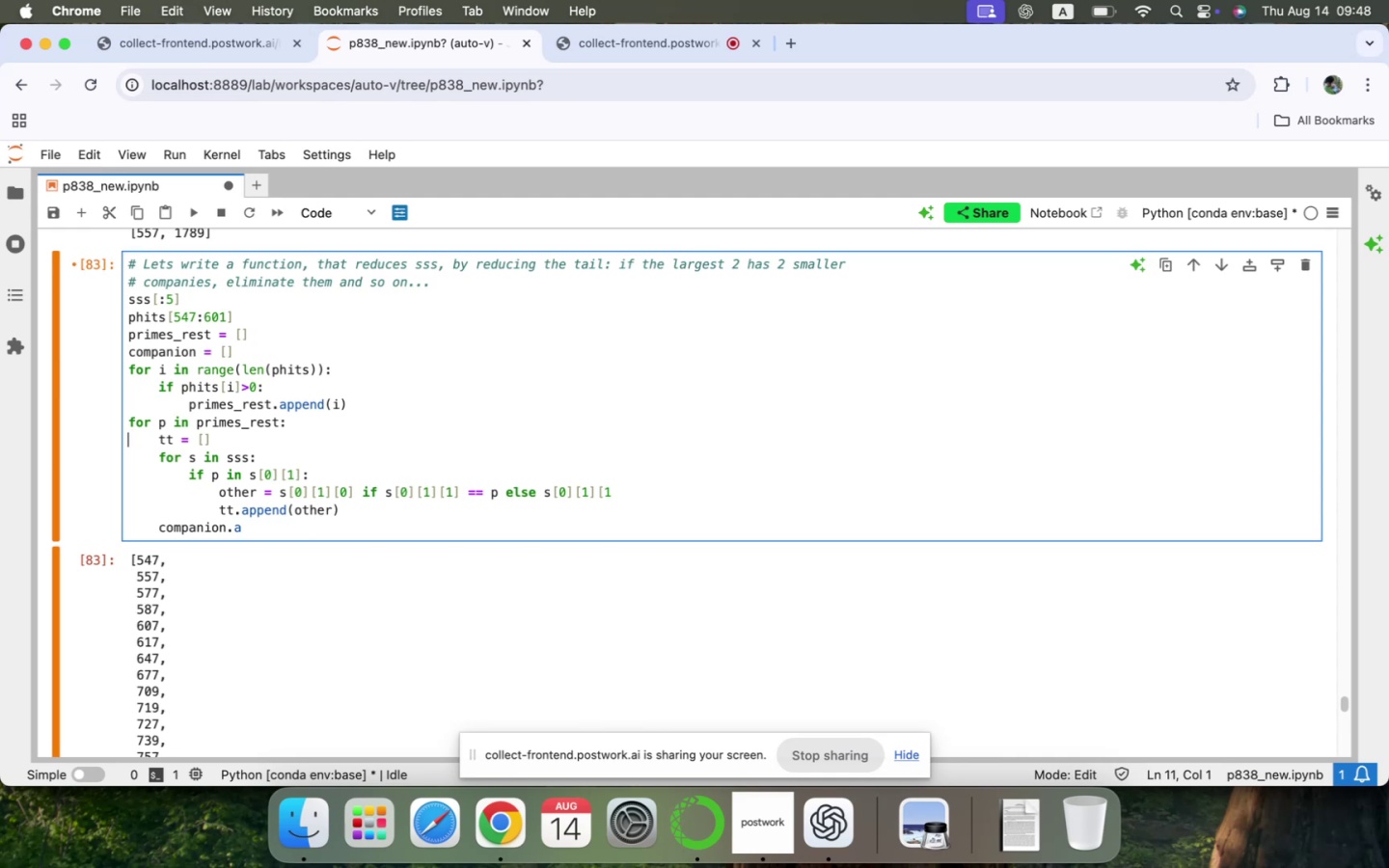 
key(Shift+ArrowDown)
 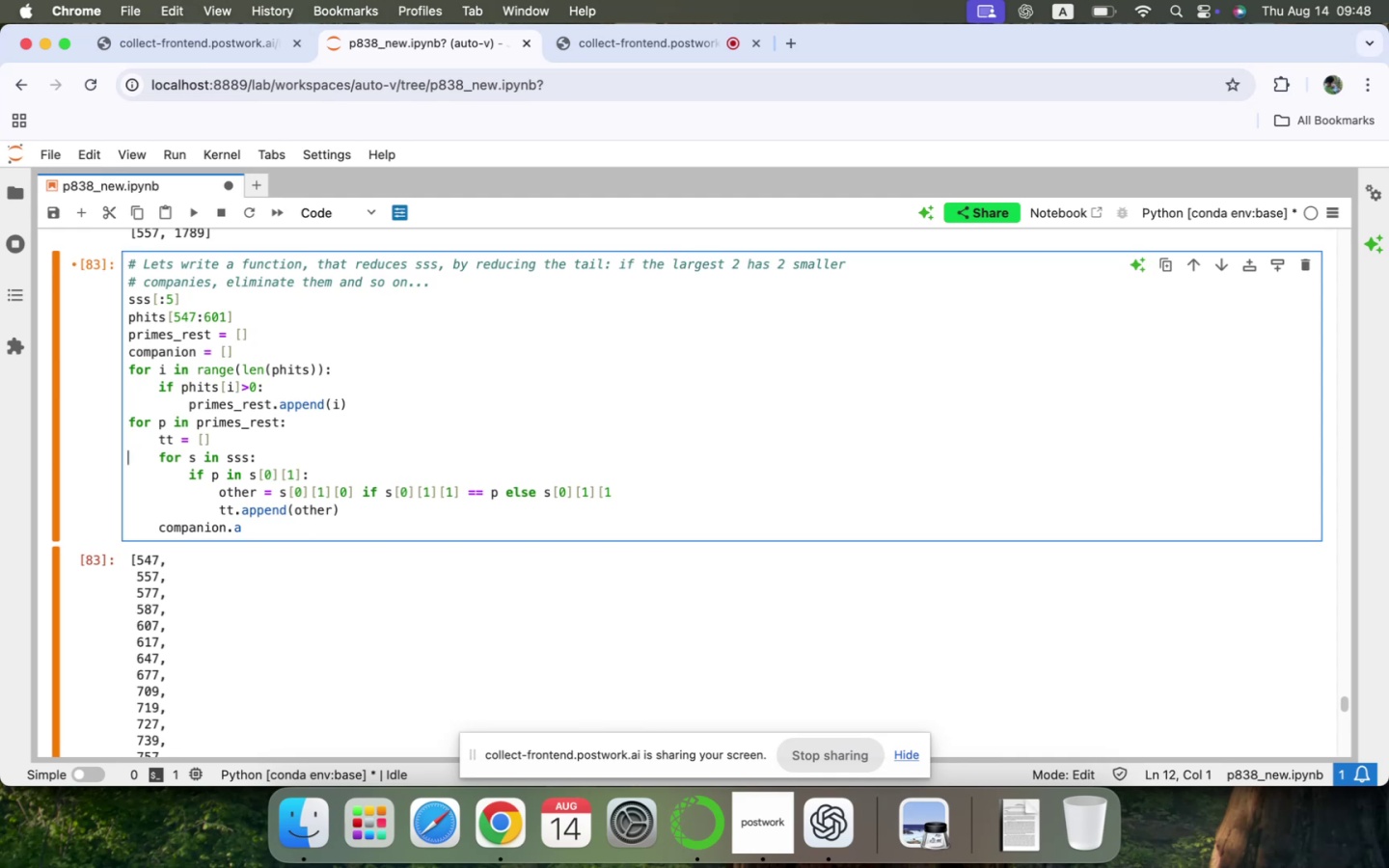 
key(Shift+ArrowDown)
 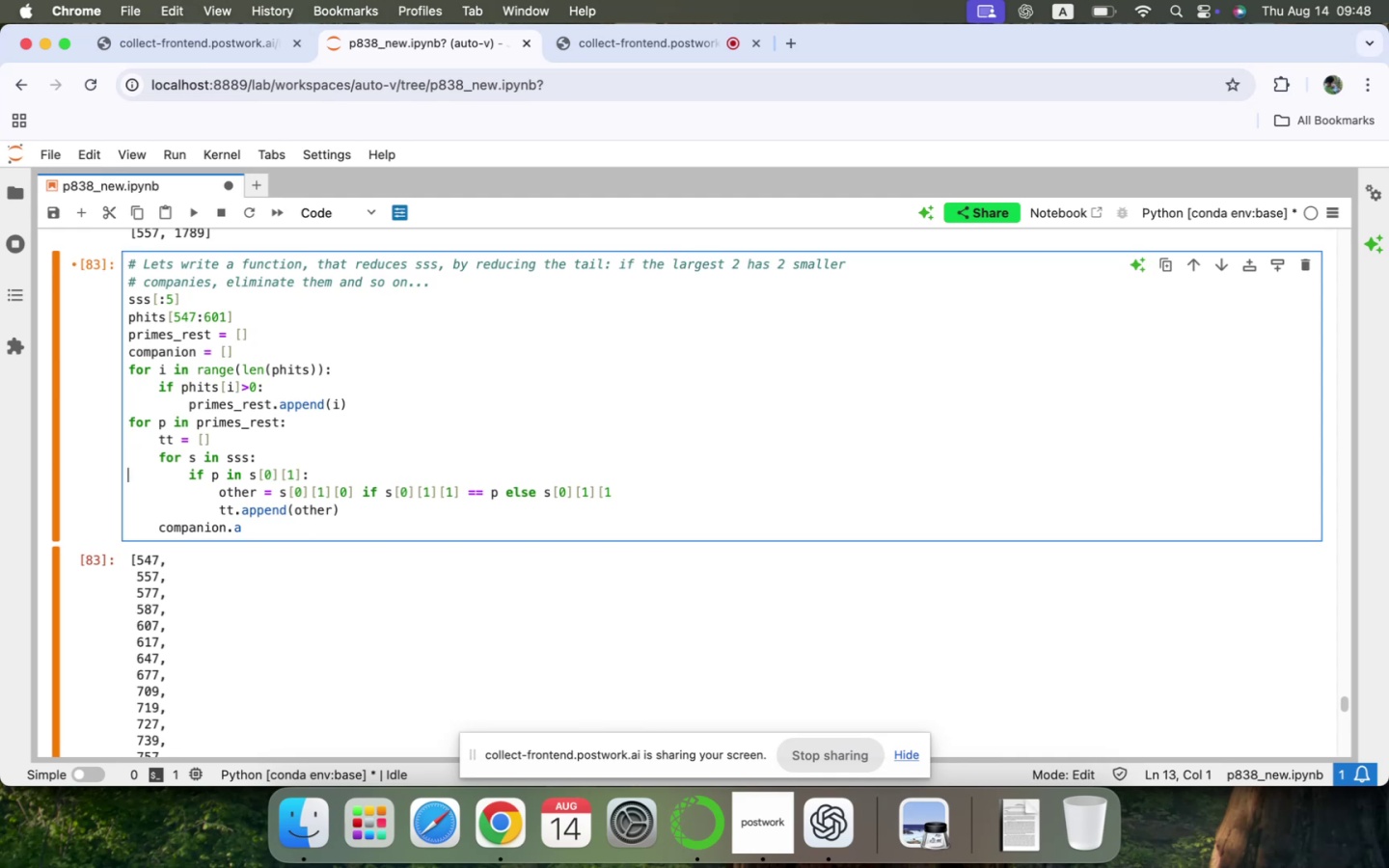 
key(Shift+ArrowDown)
 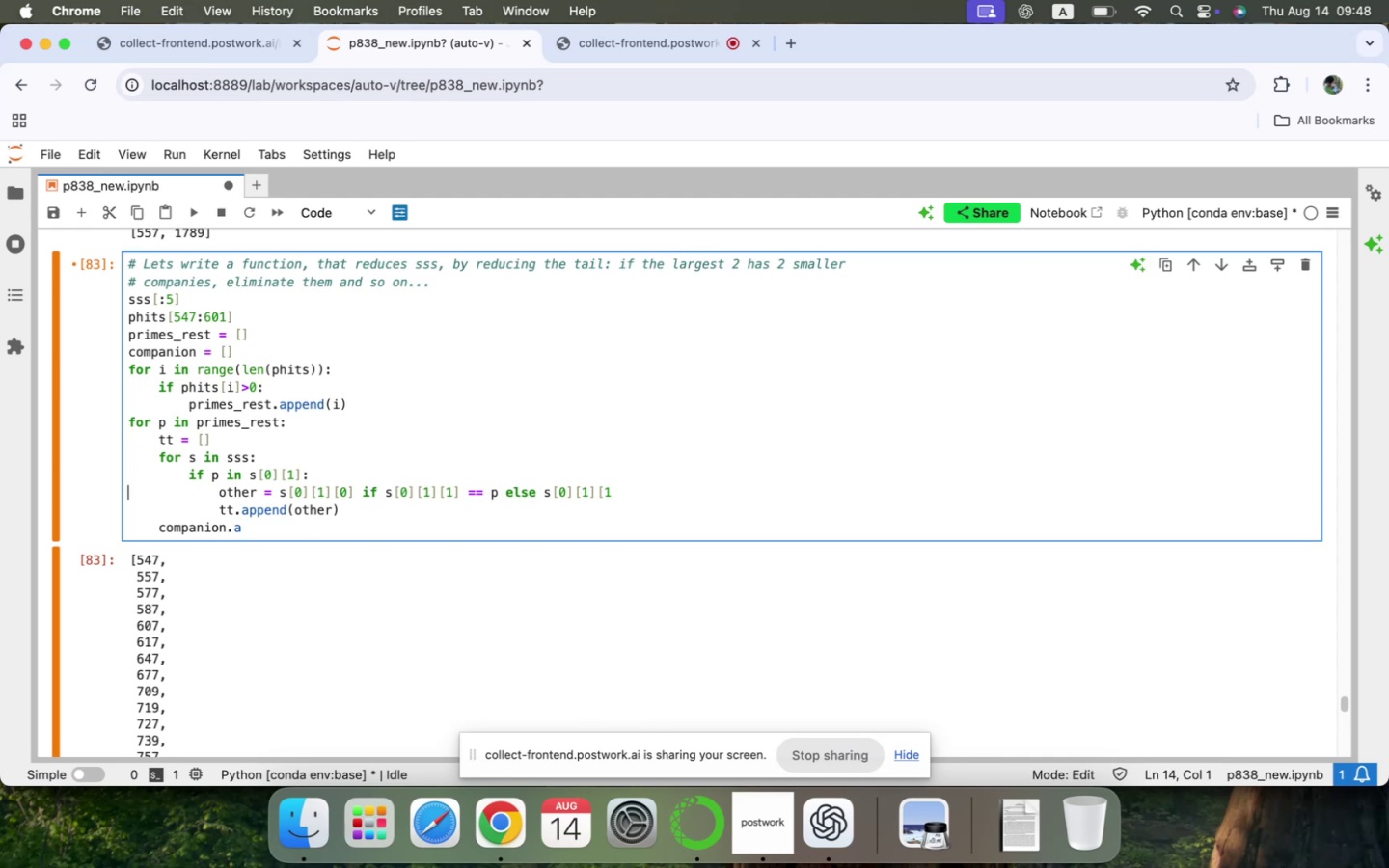 
key(Shift+ArrowDown)
 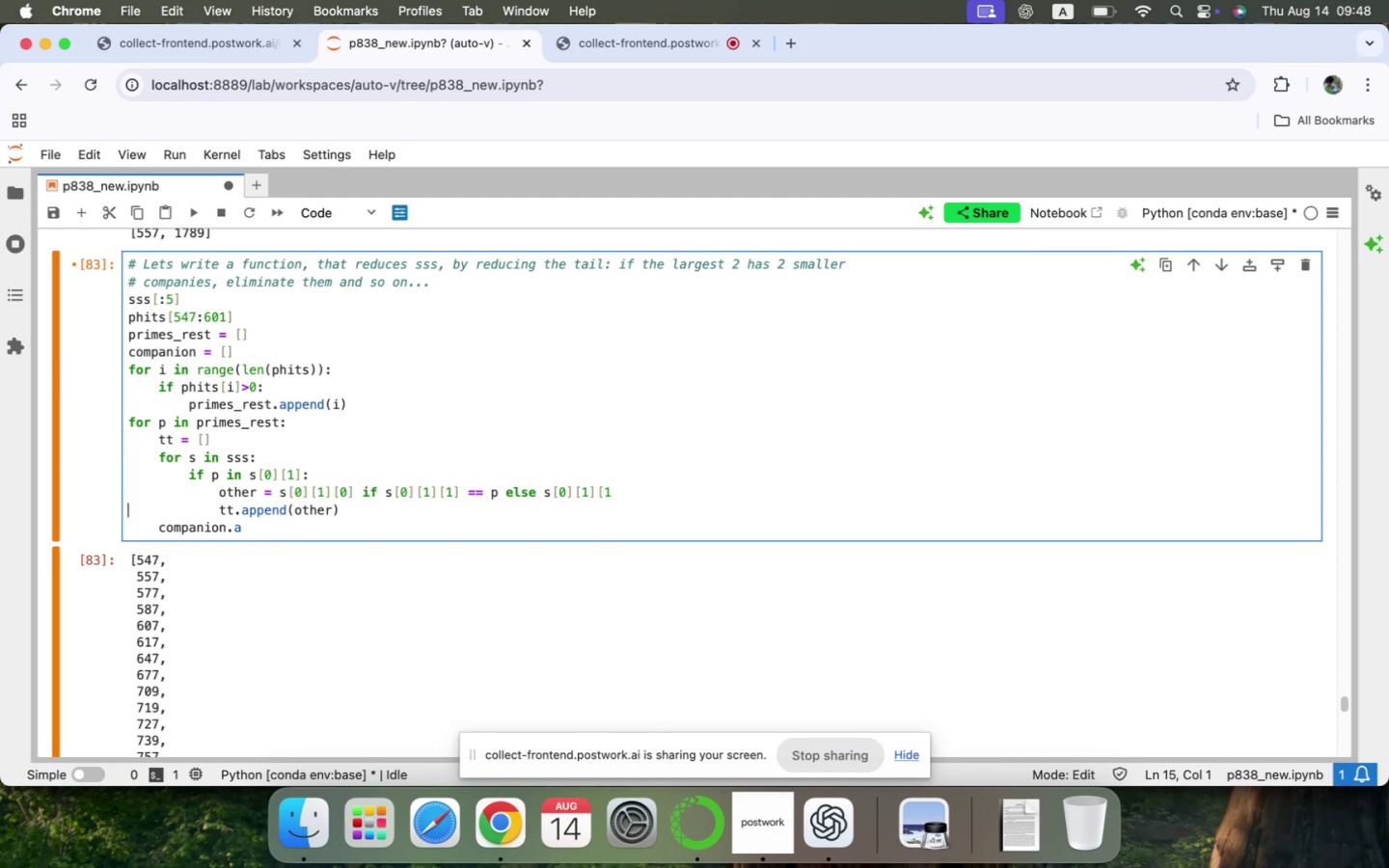 
key(Shift+ArrowDown)
 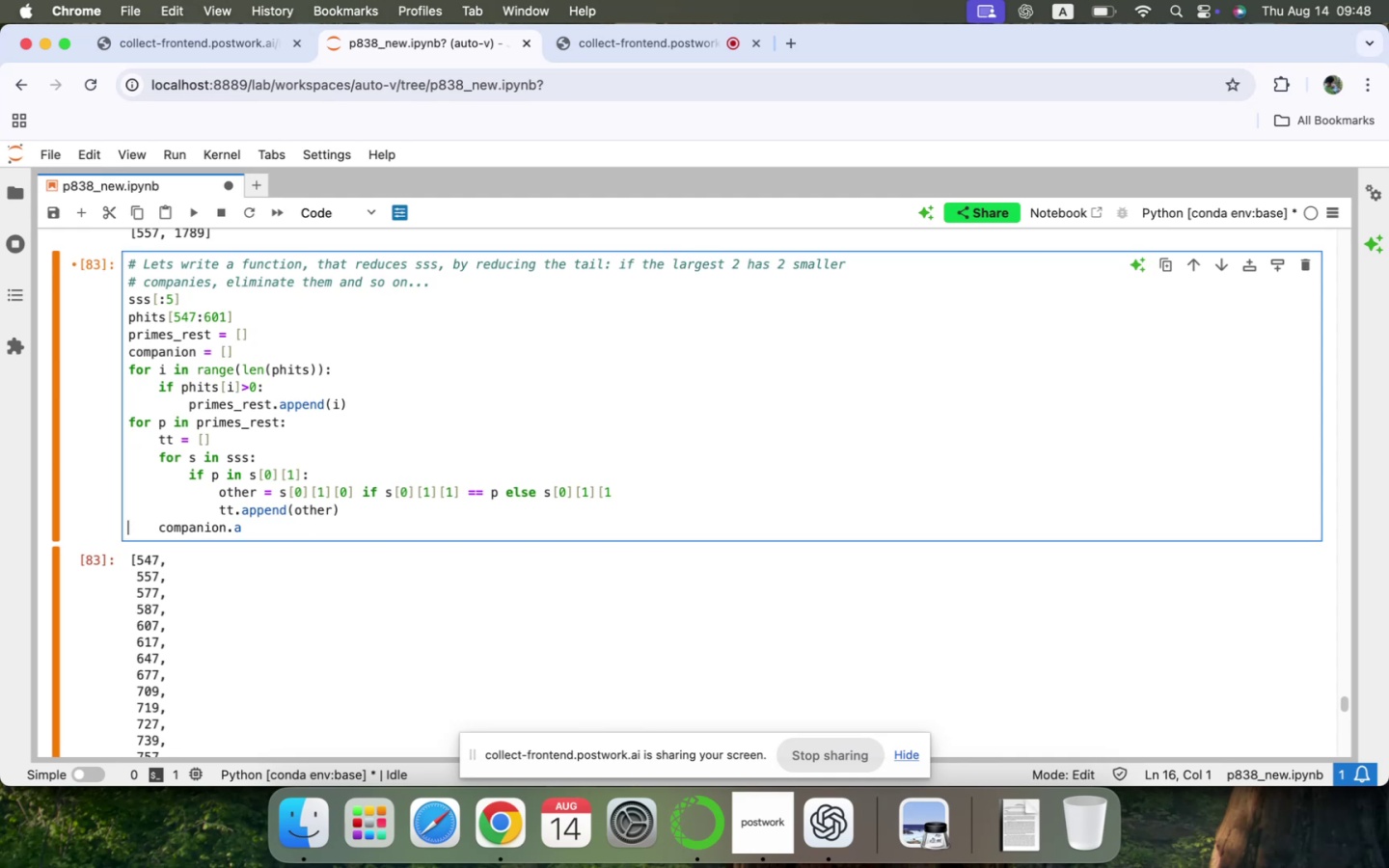 
key(Shift+ArrowDown)
 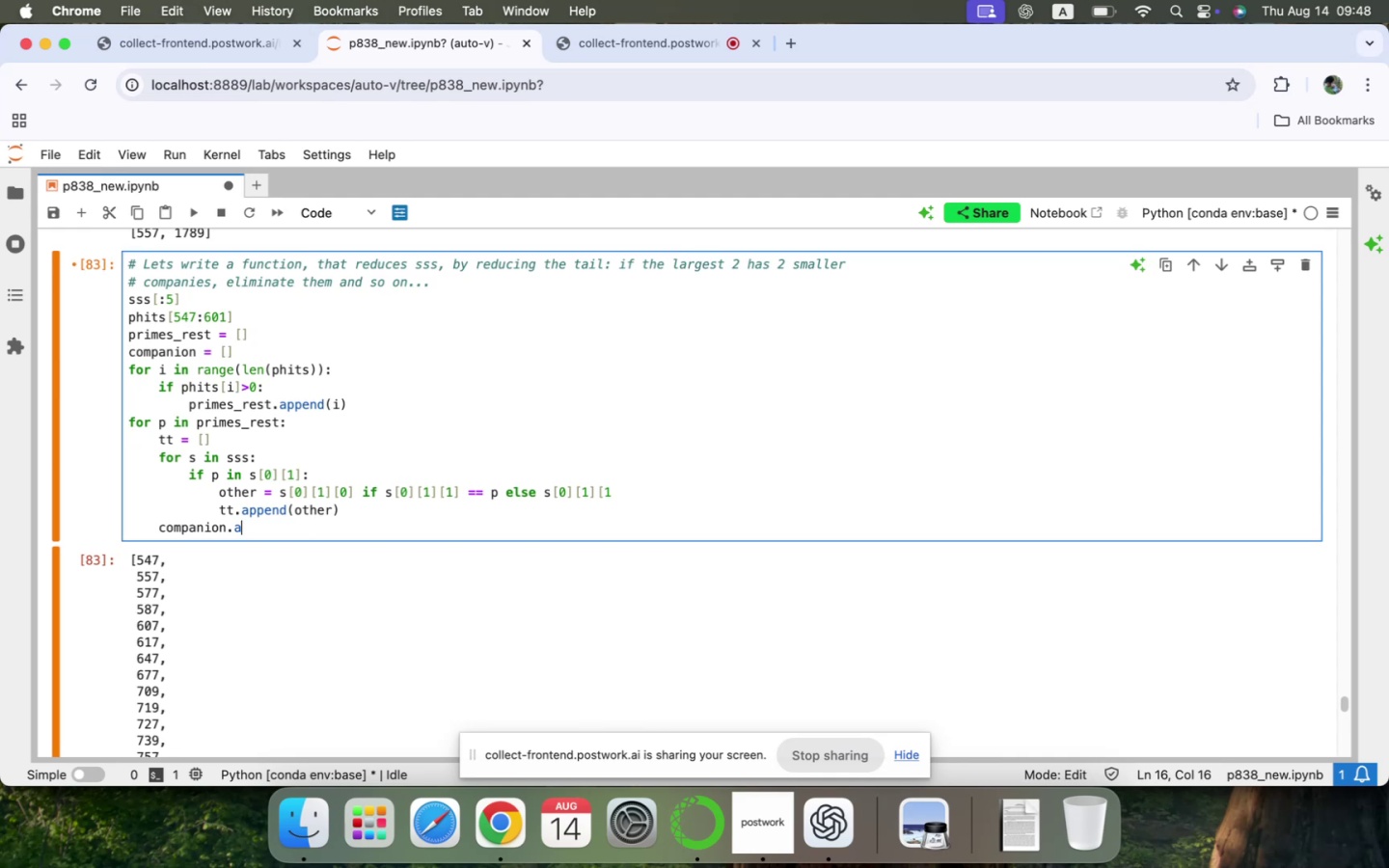 
type(PPEND()
 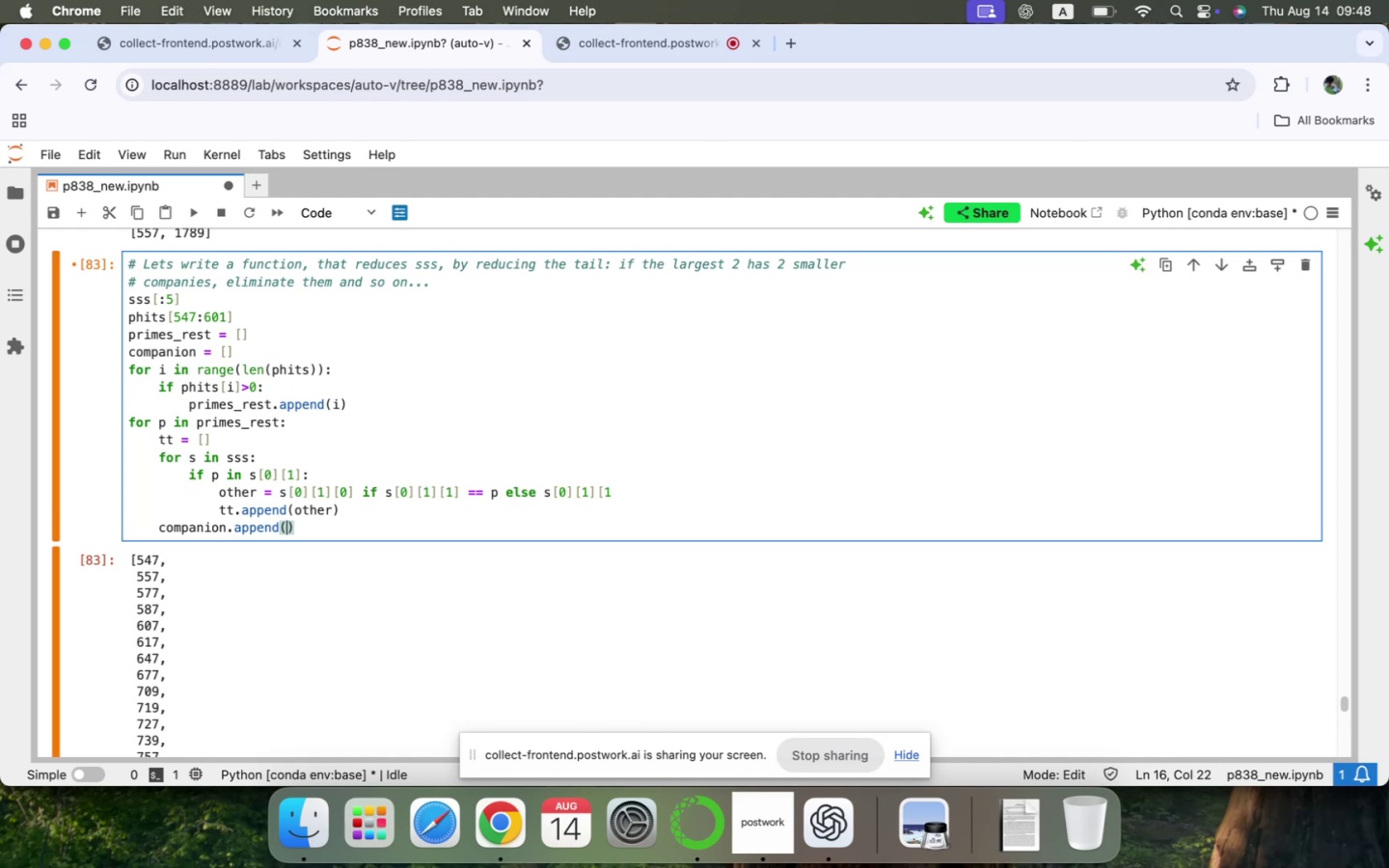 
type({P< TT)
 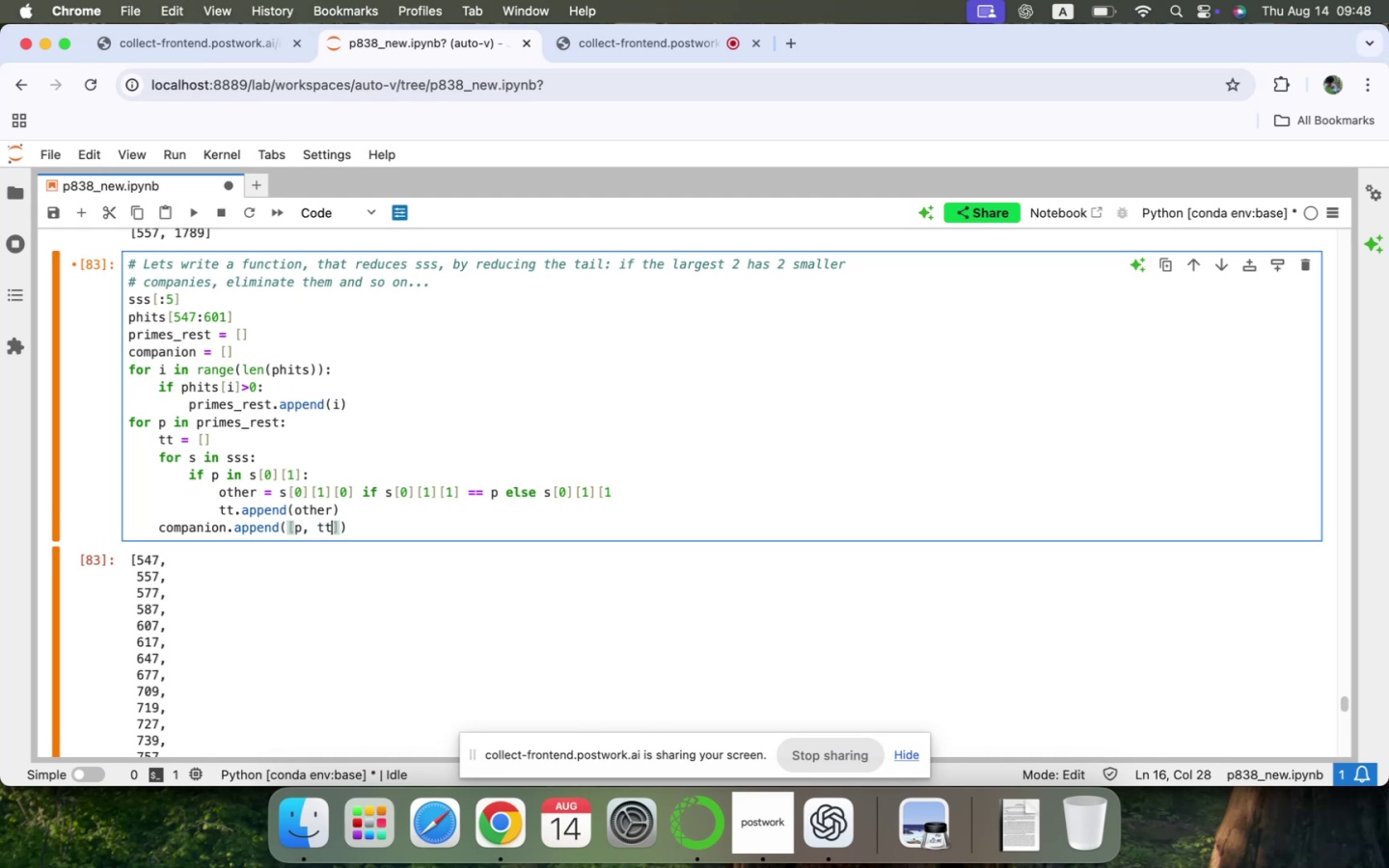 
key(Shift+Enter)
 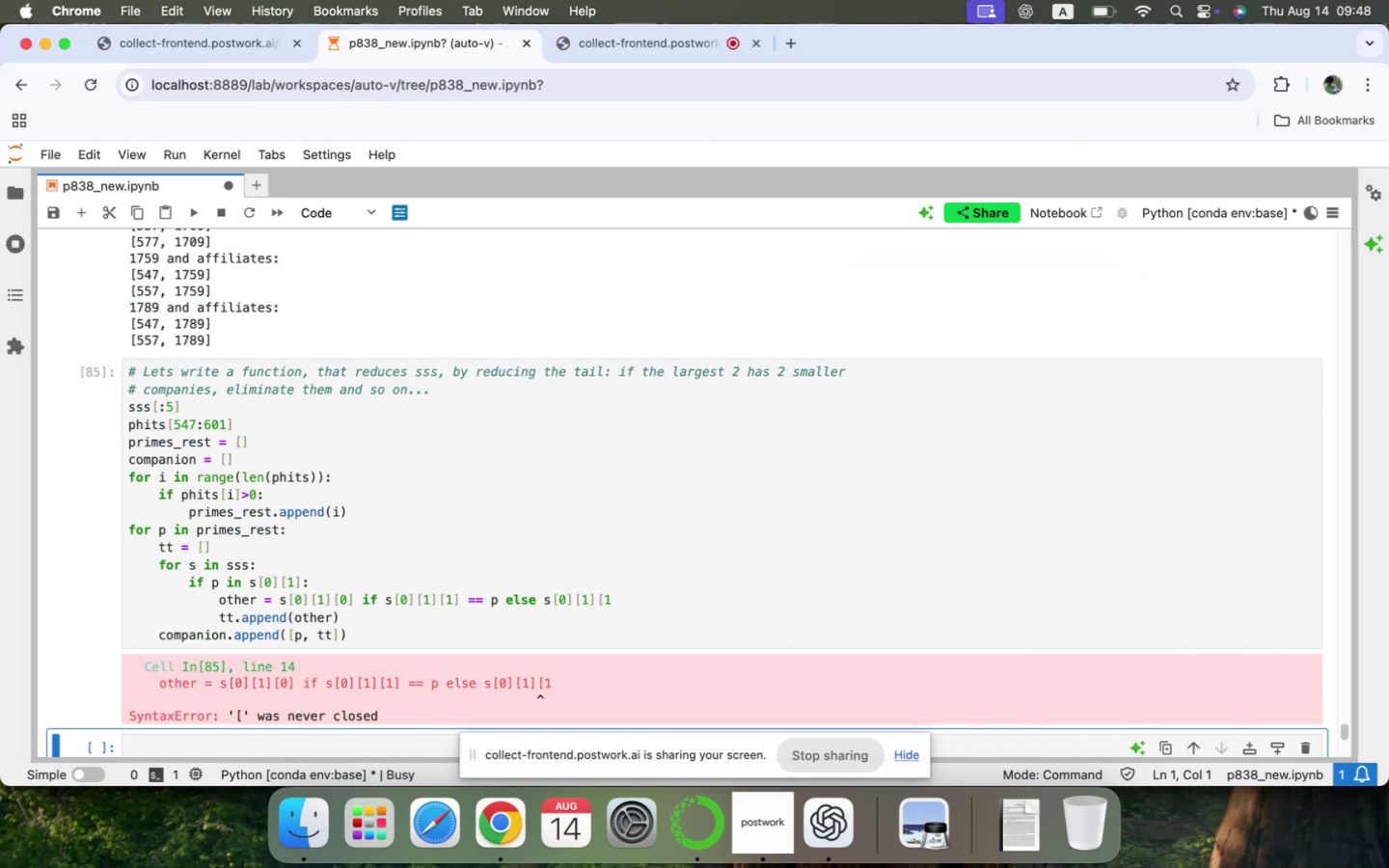 
scroll: coordinate [263, 332], scroll_direction: down, amount: 17.0
 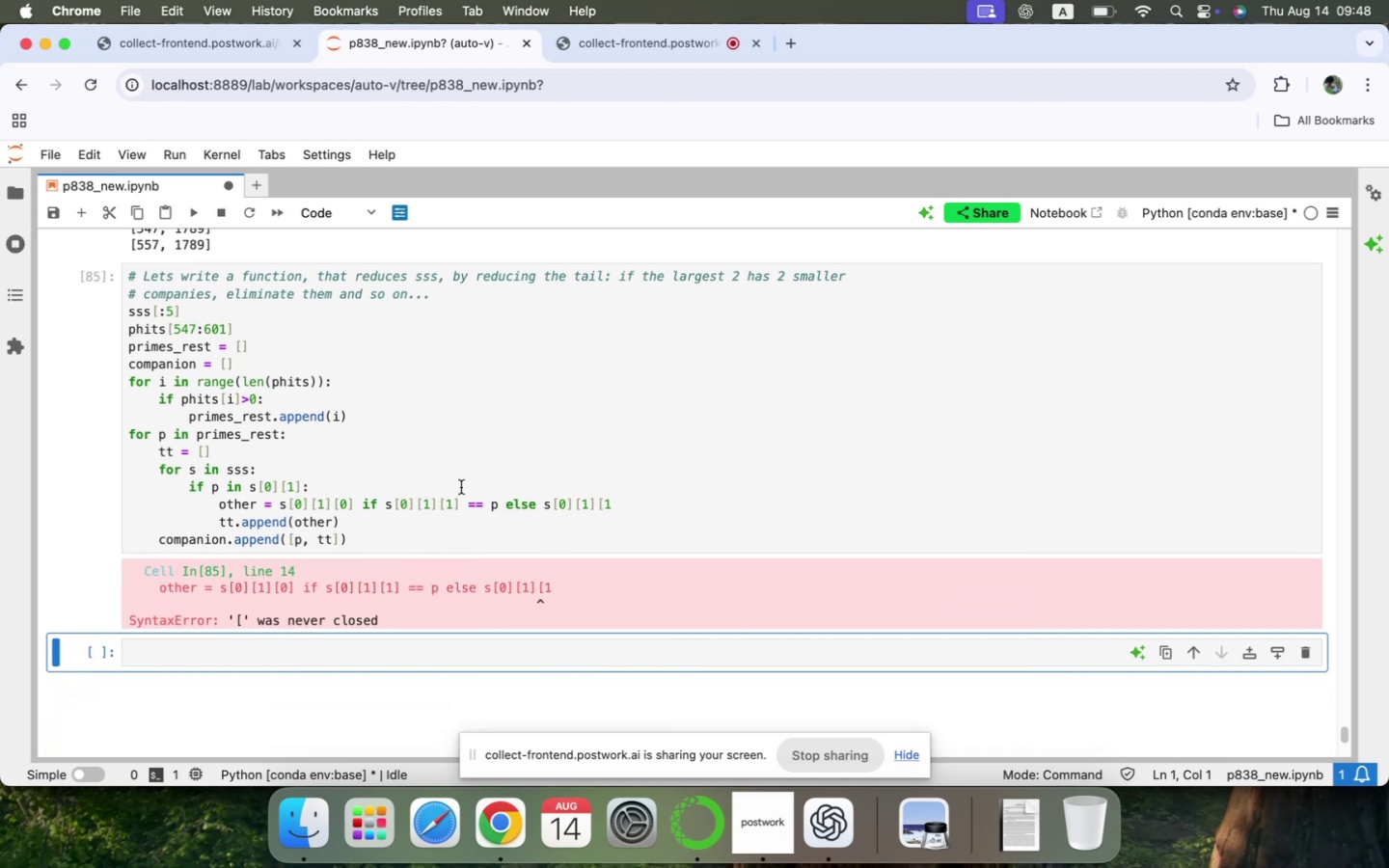 
left_click([642, 497])
 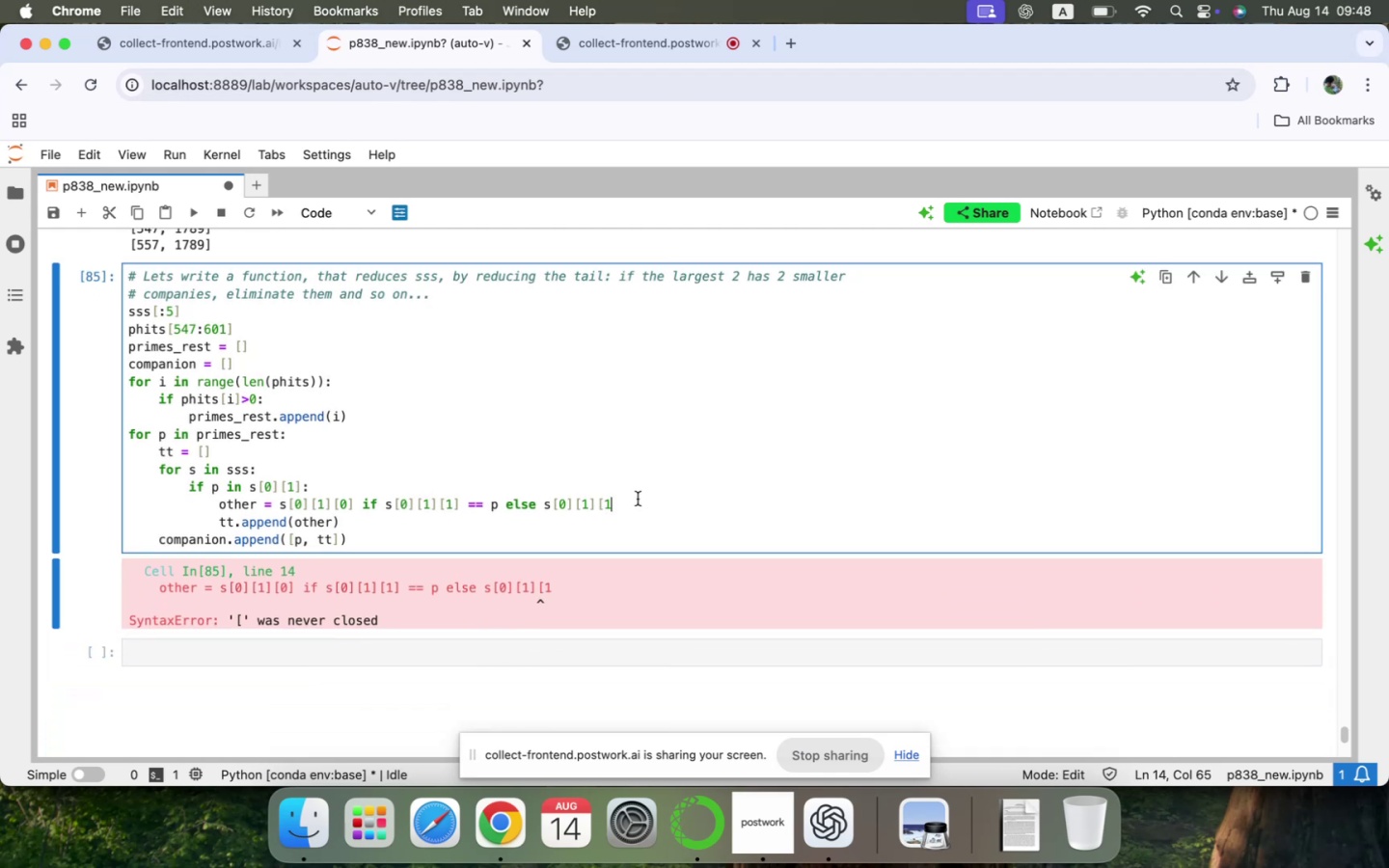 
key(Shift+BracketRight)
 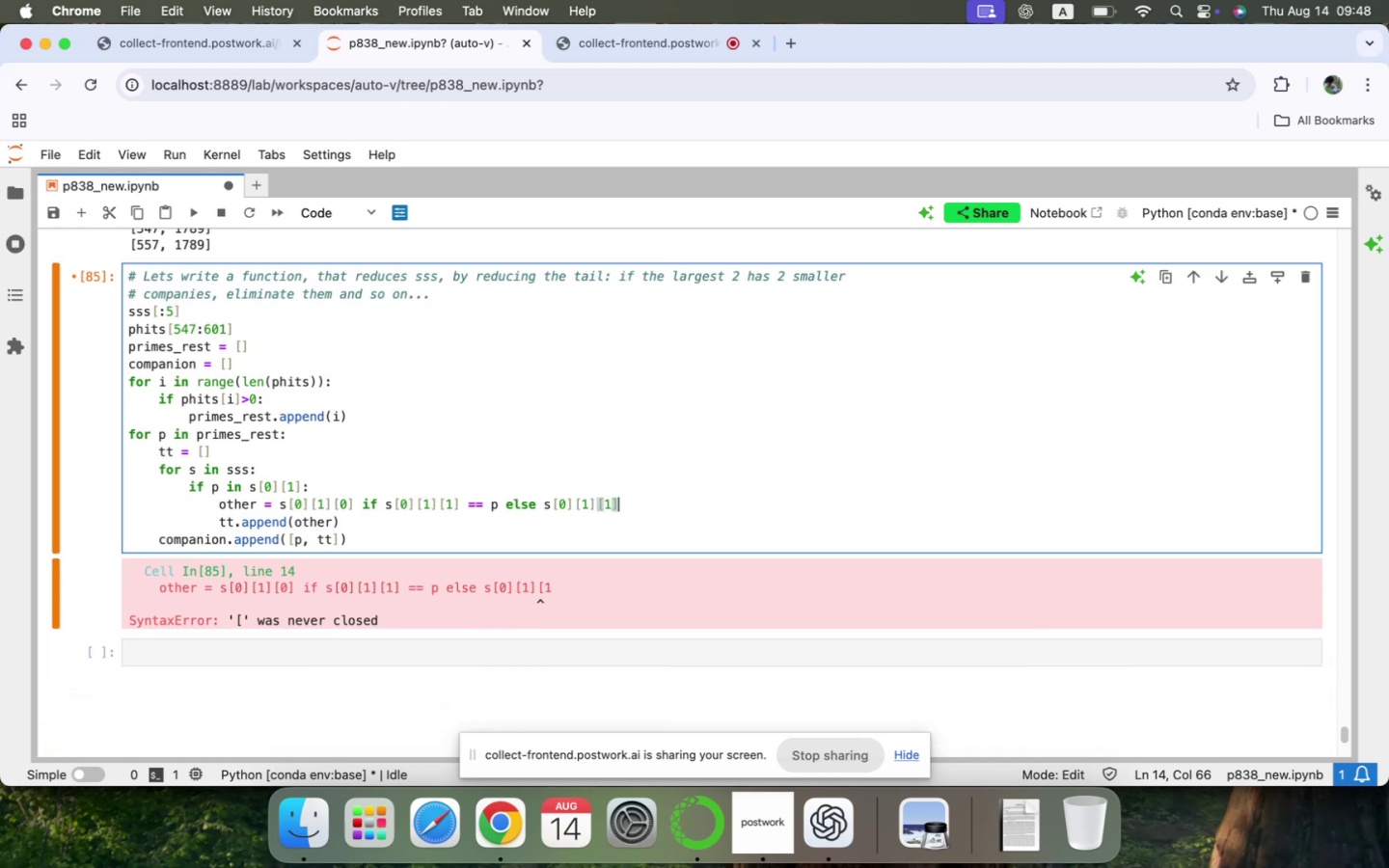 
key(Shift+Enter)
 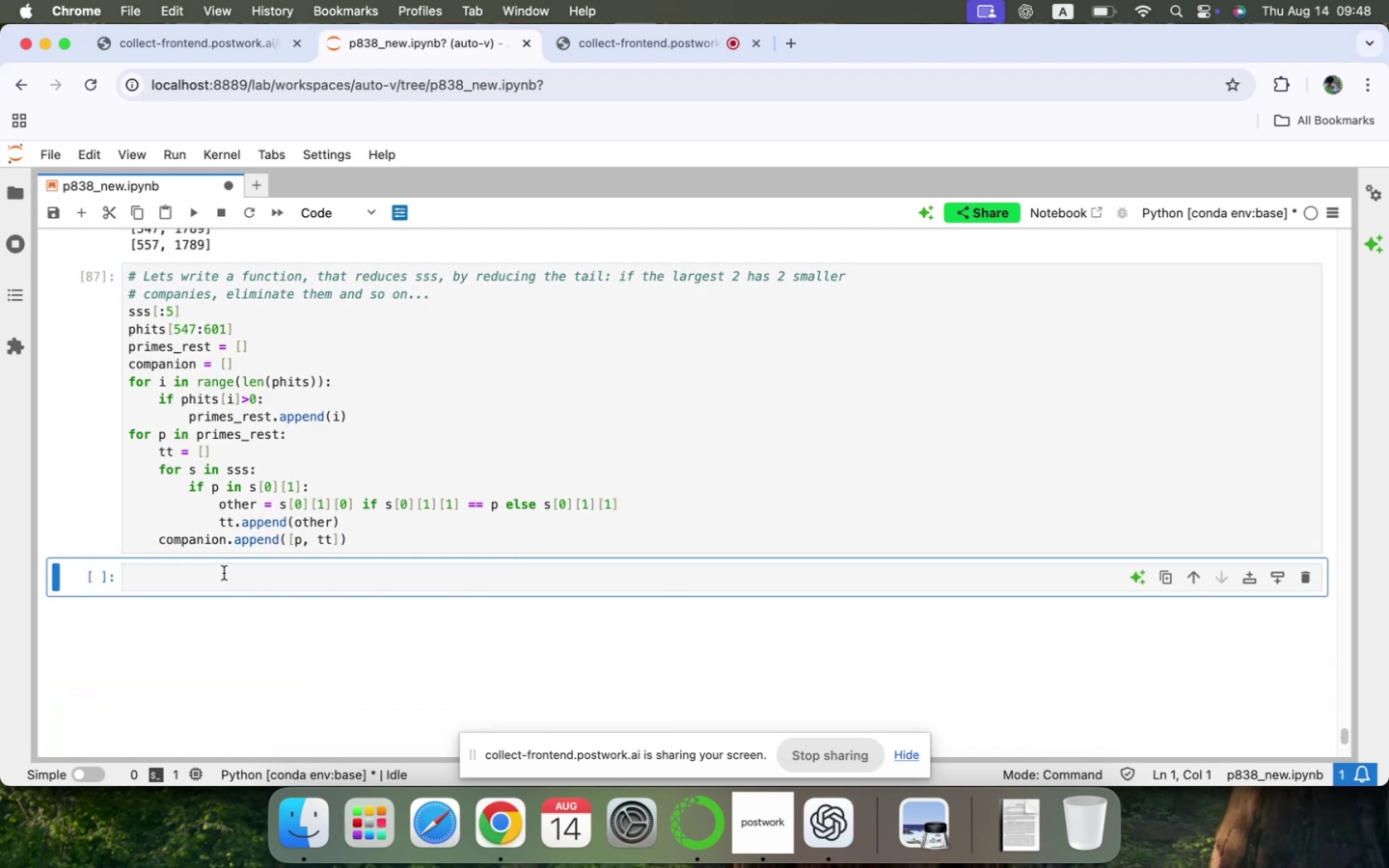 
left_click([219, 581])
 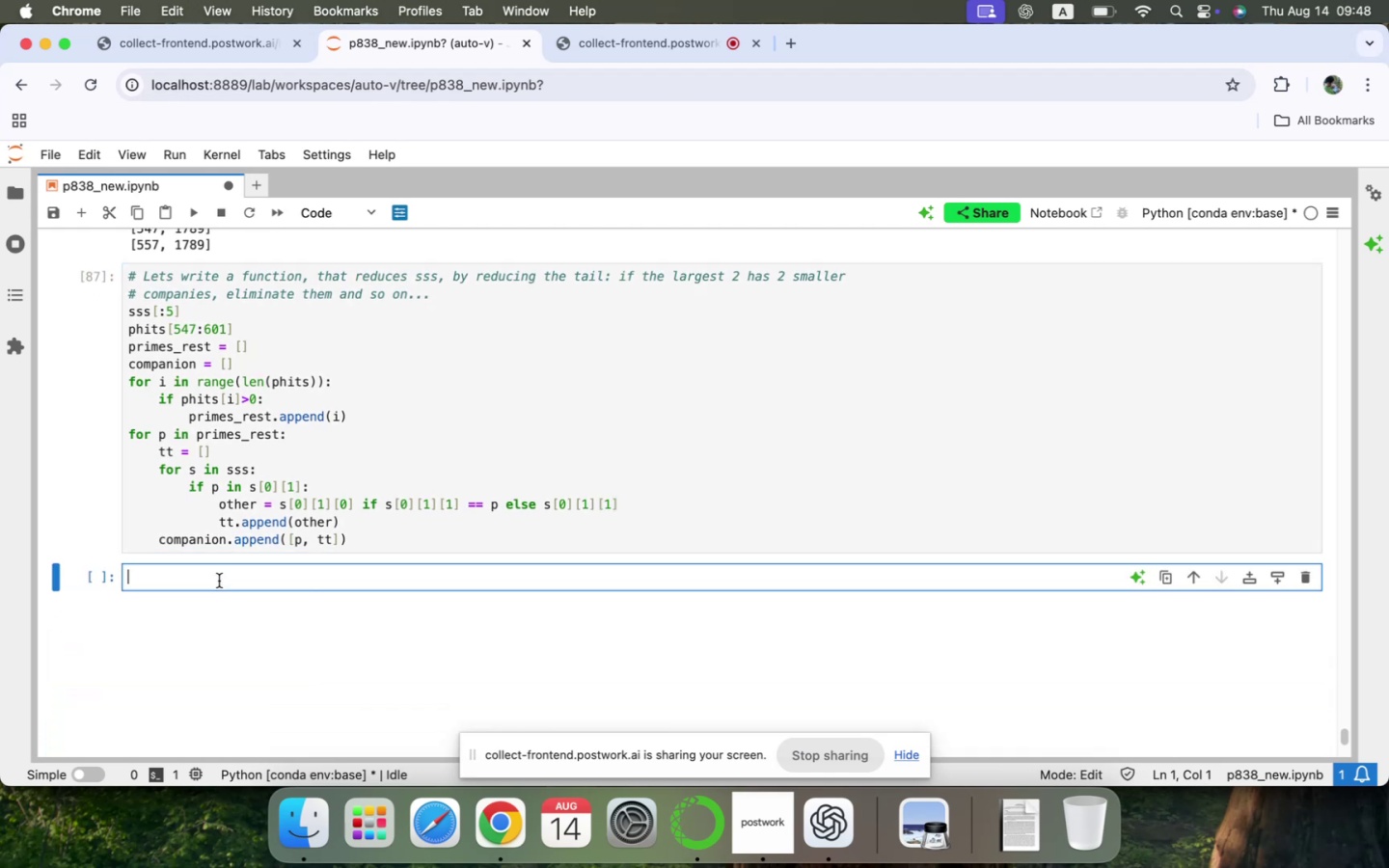 
type(COMPANION)
 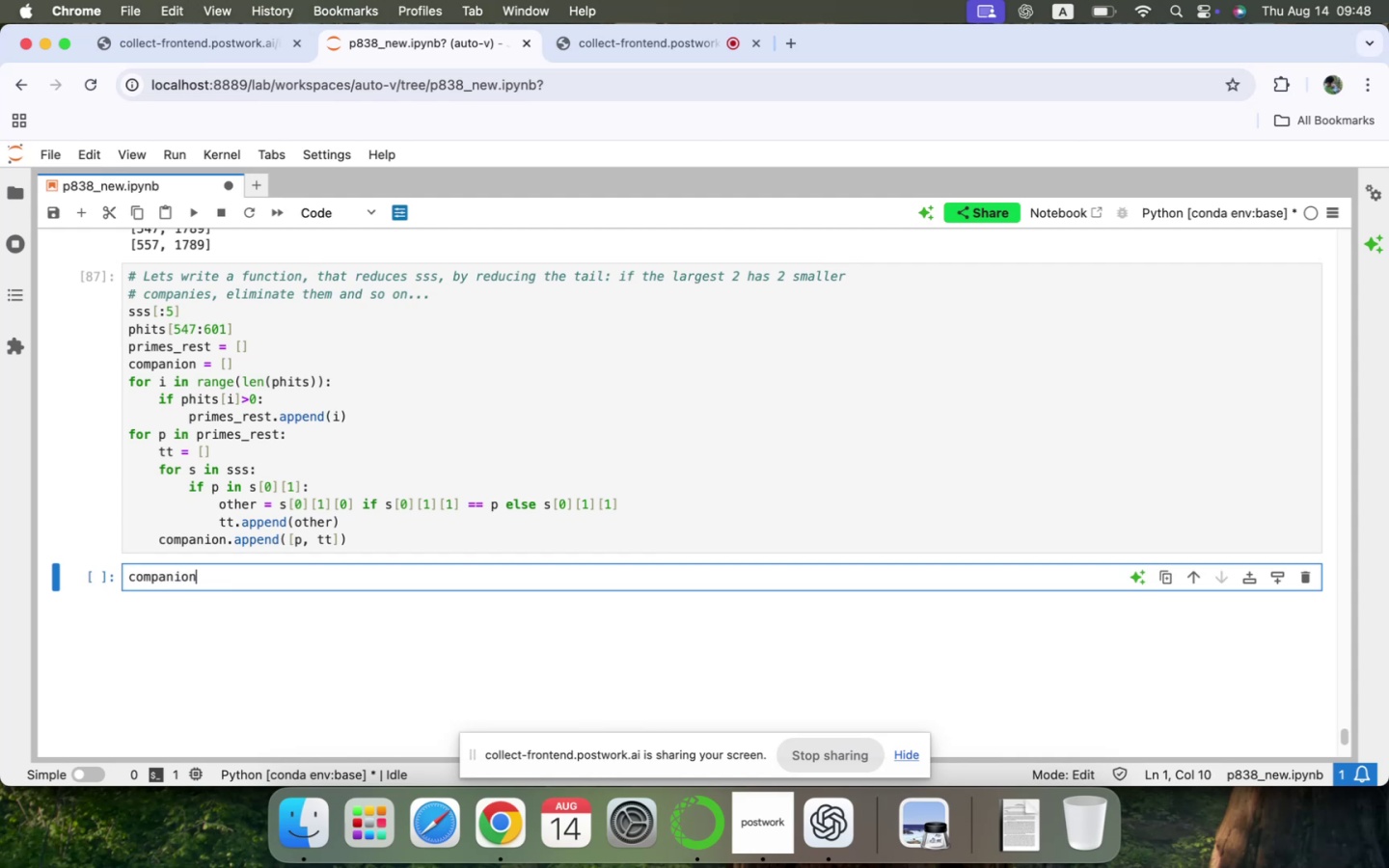 
key(Shift+Enter)
 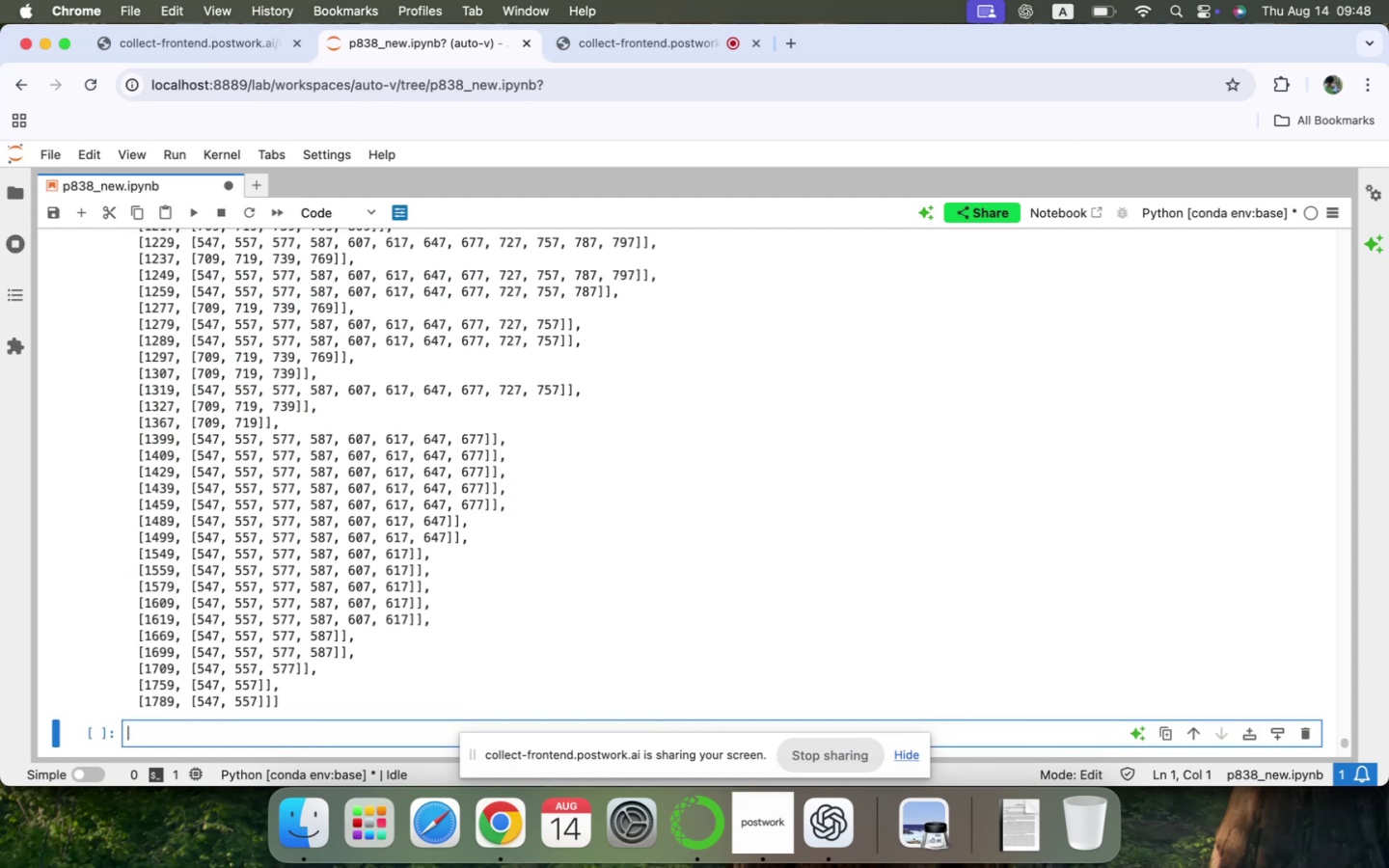 
wait(5.72)
 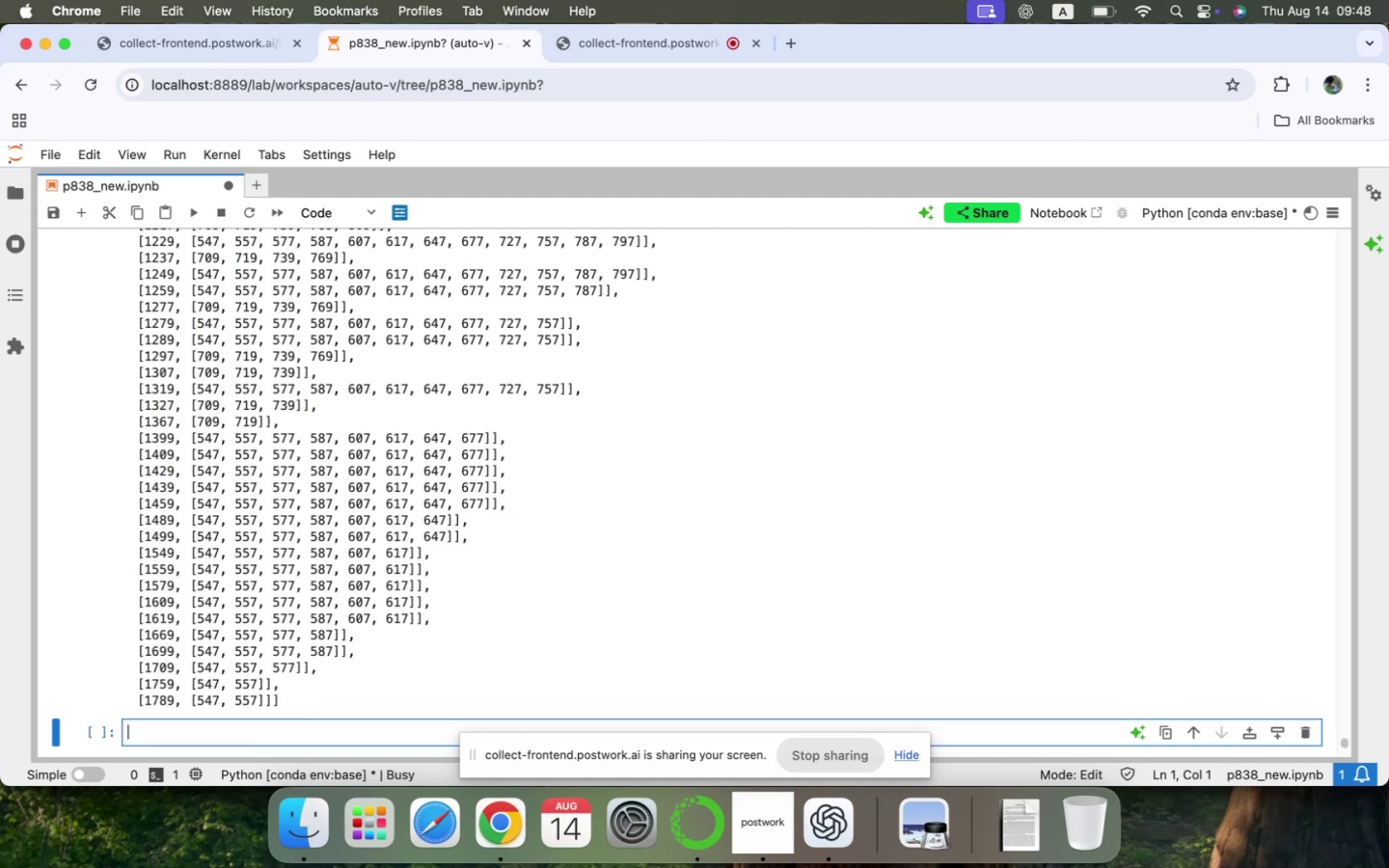 
scroll: coordinate [219, 581], scroll_direction: down, amount: 15.0
 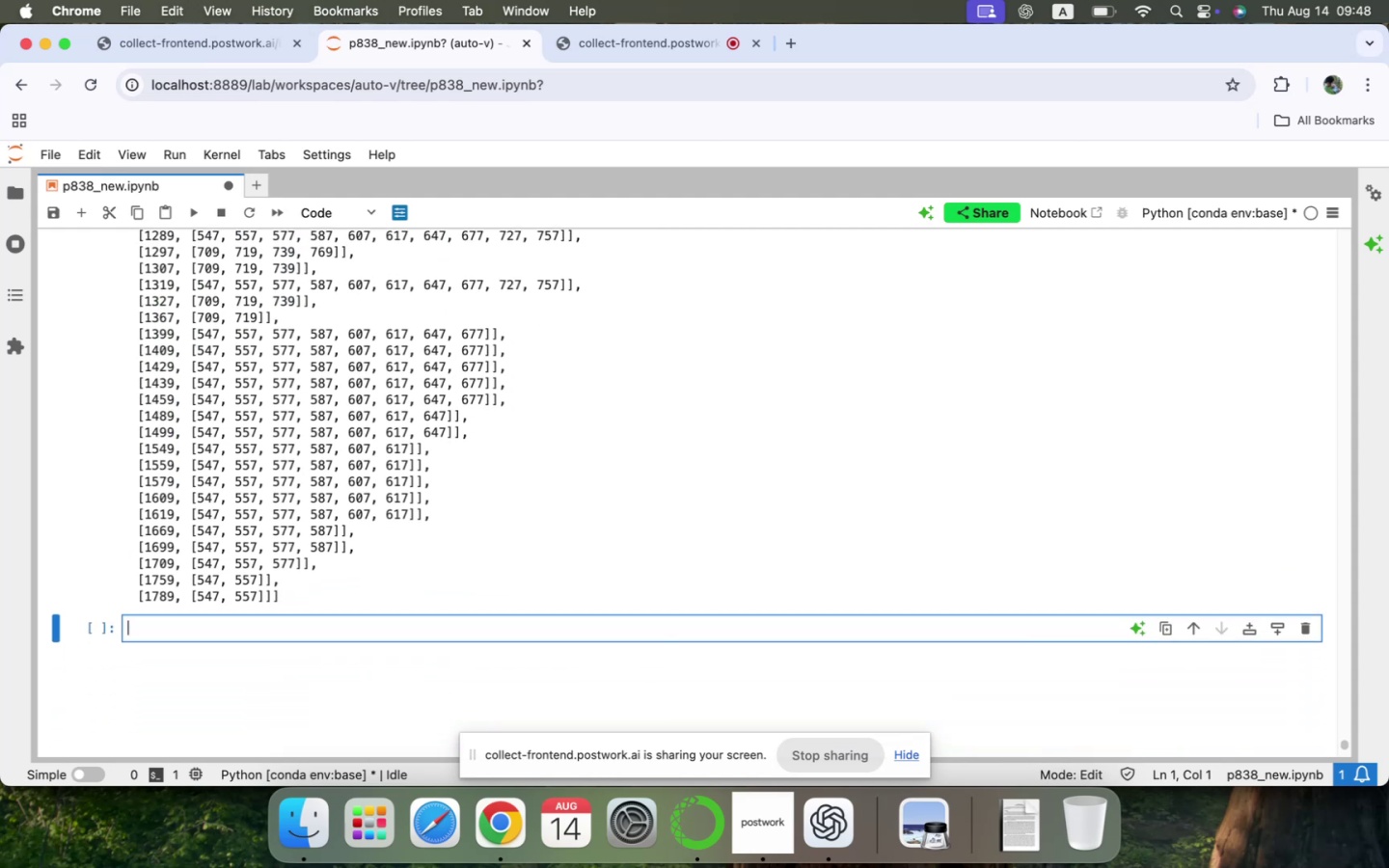 
scroll: coordinate [219, 581], scroll_direction: up, amount: 215.0
 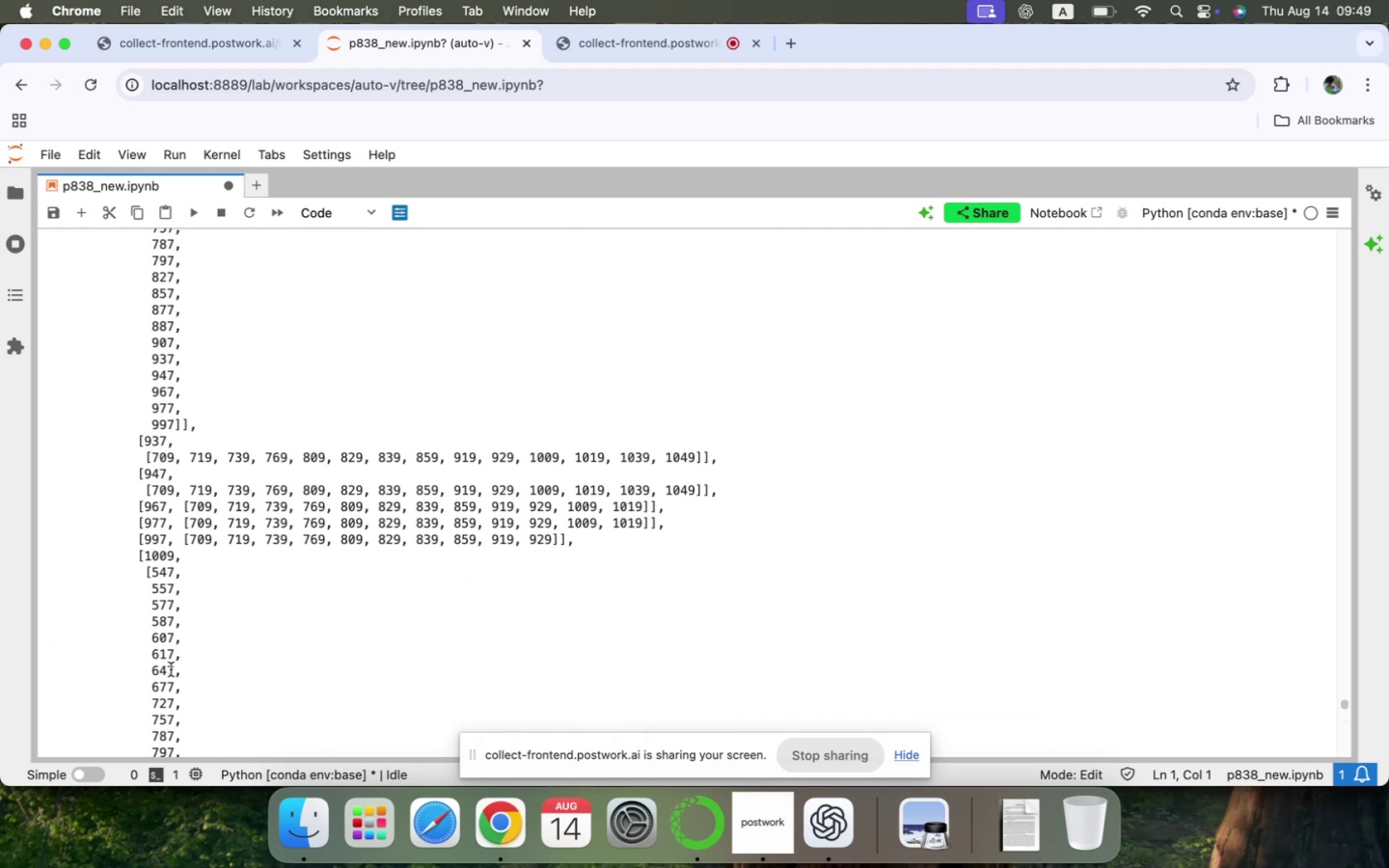 
left_click([101, 722])
 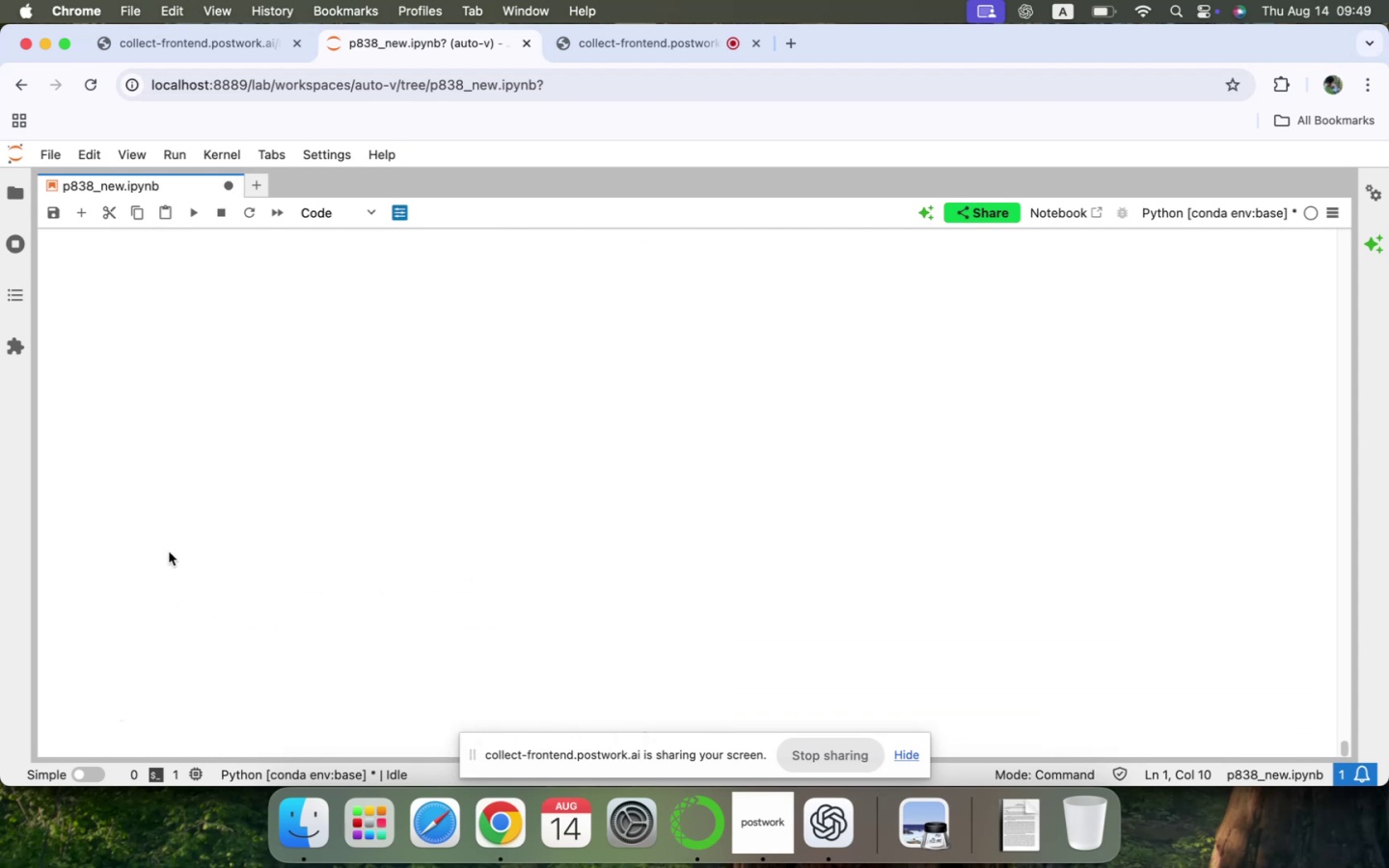 
scroll: coordinate [174, 507], scroll_direction: up, amount: 56.0
 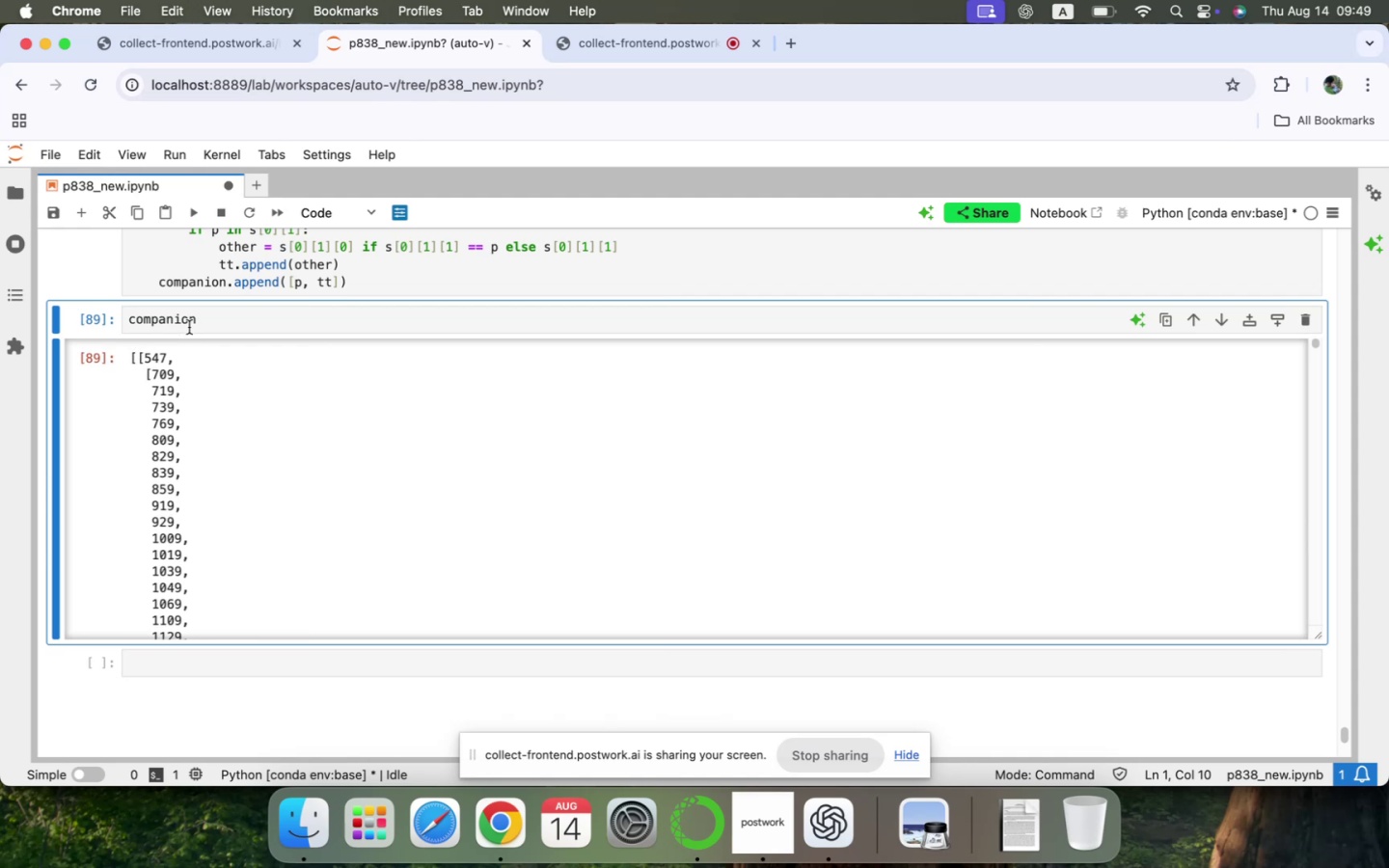 
left_click([212, 318])
 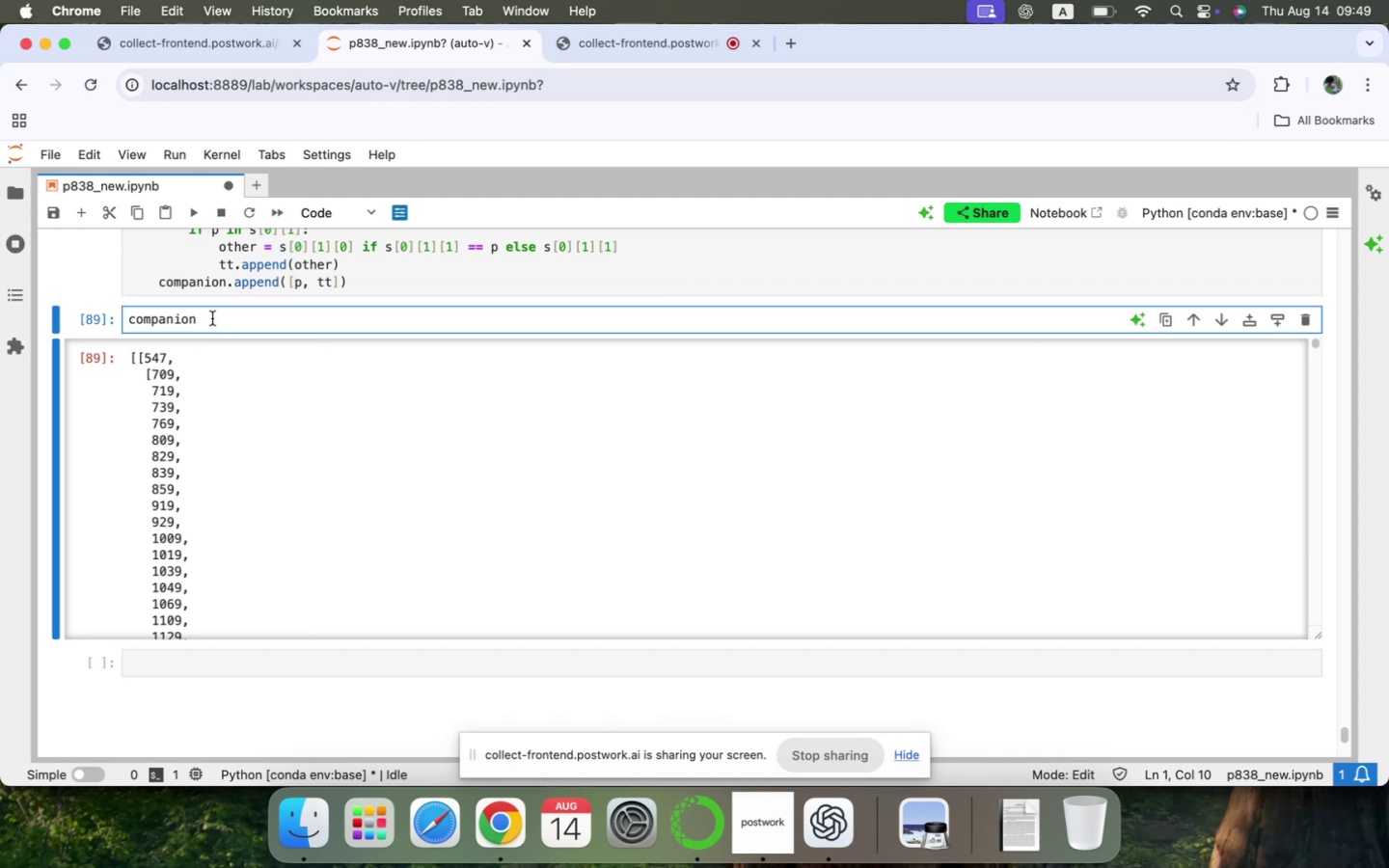 
key(Shift+ArrowUp)
 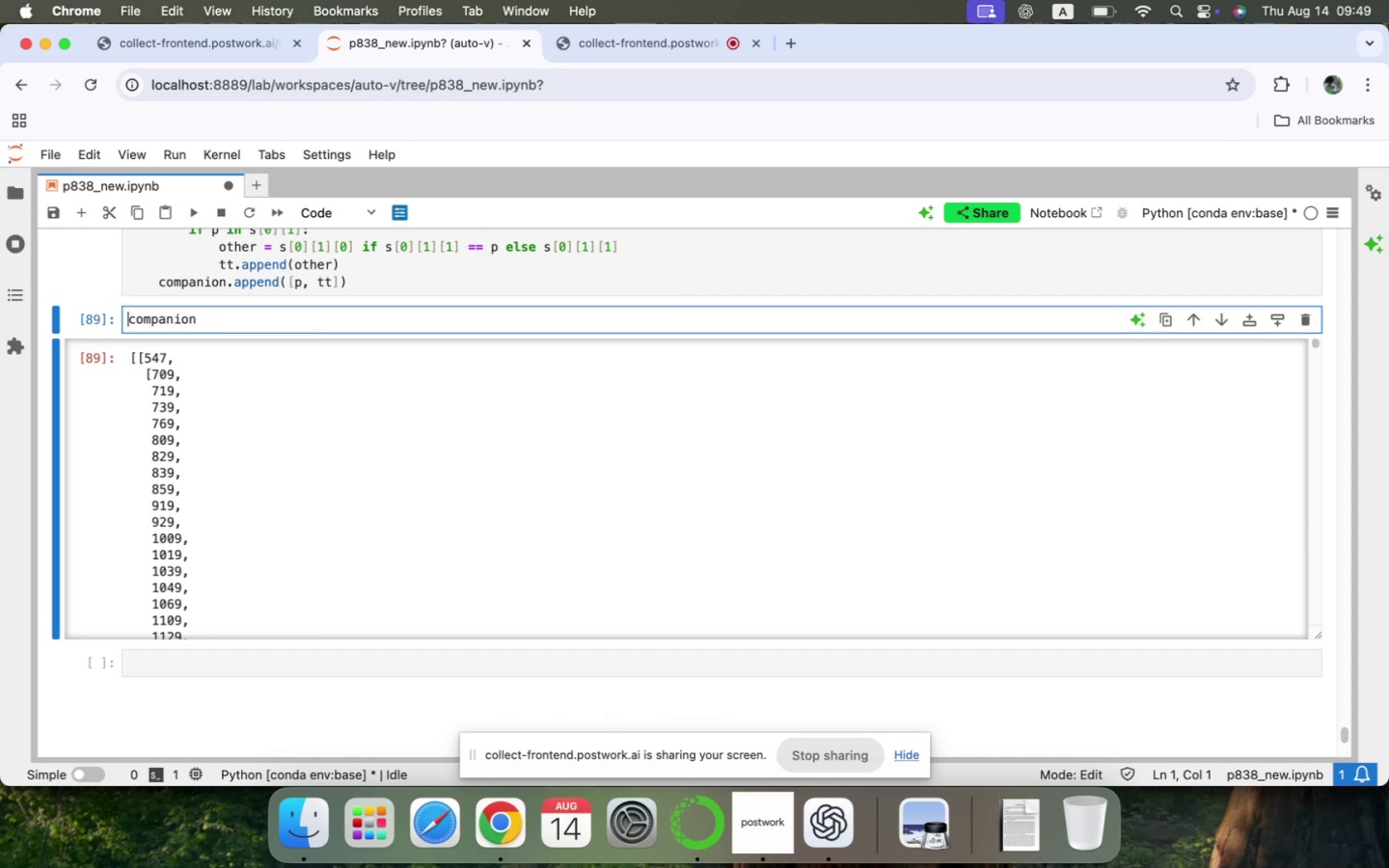 
type(PRINT()
 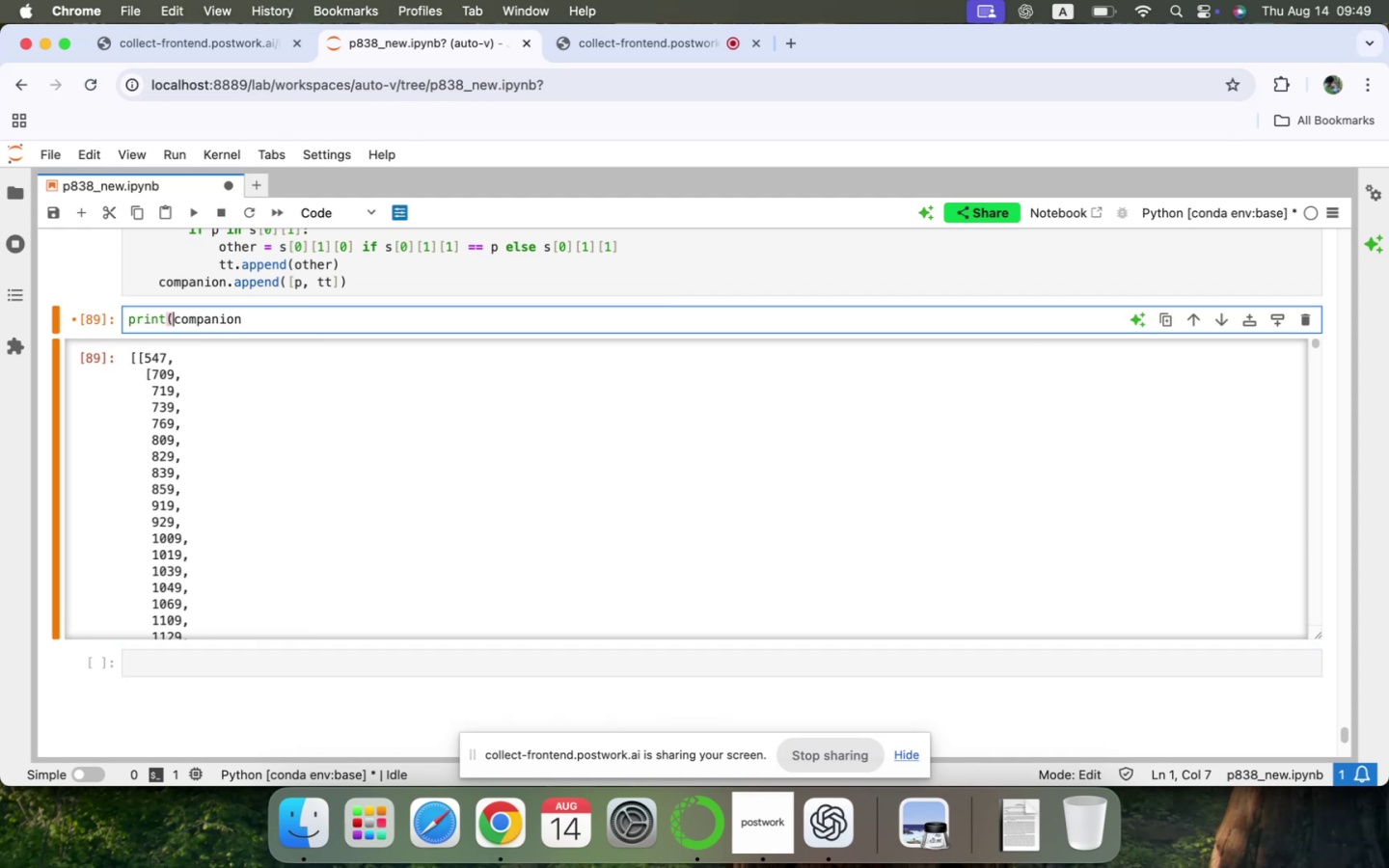 
key(Shift+ArrowDown)
 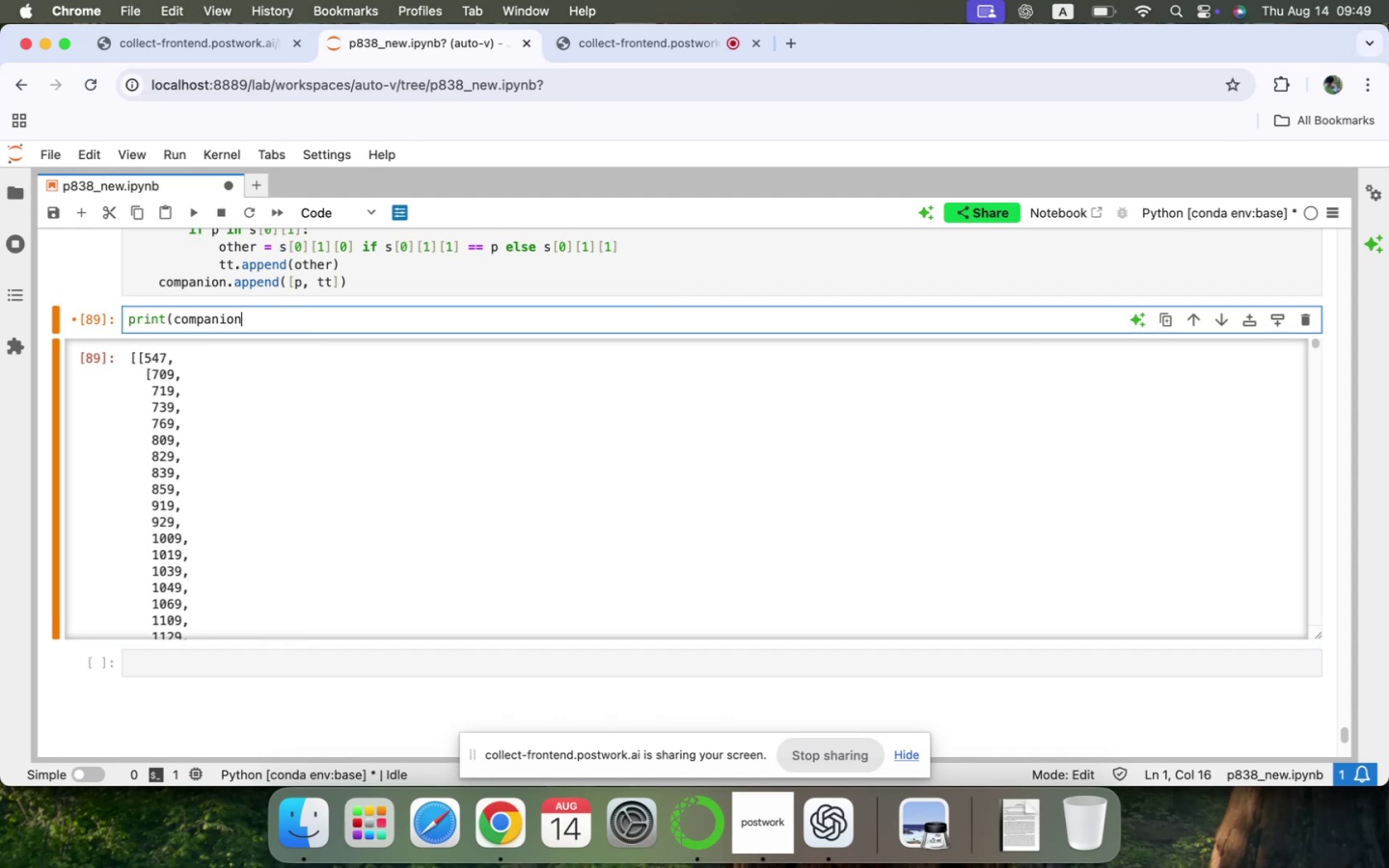 
key(Shift+0)
 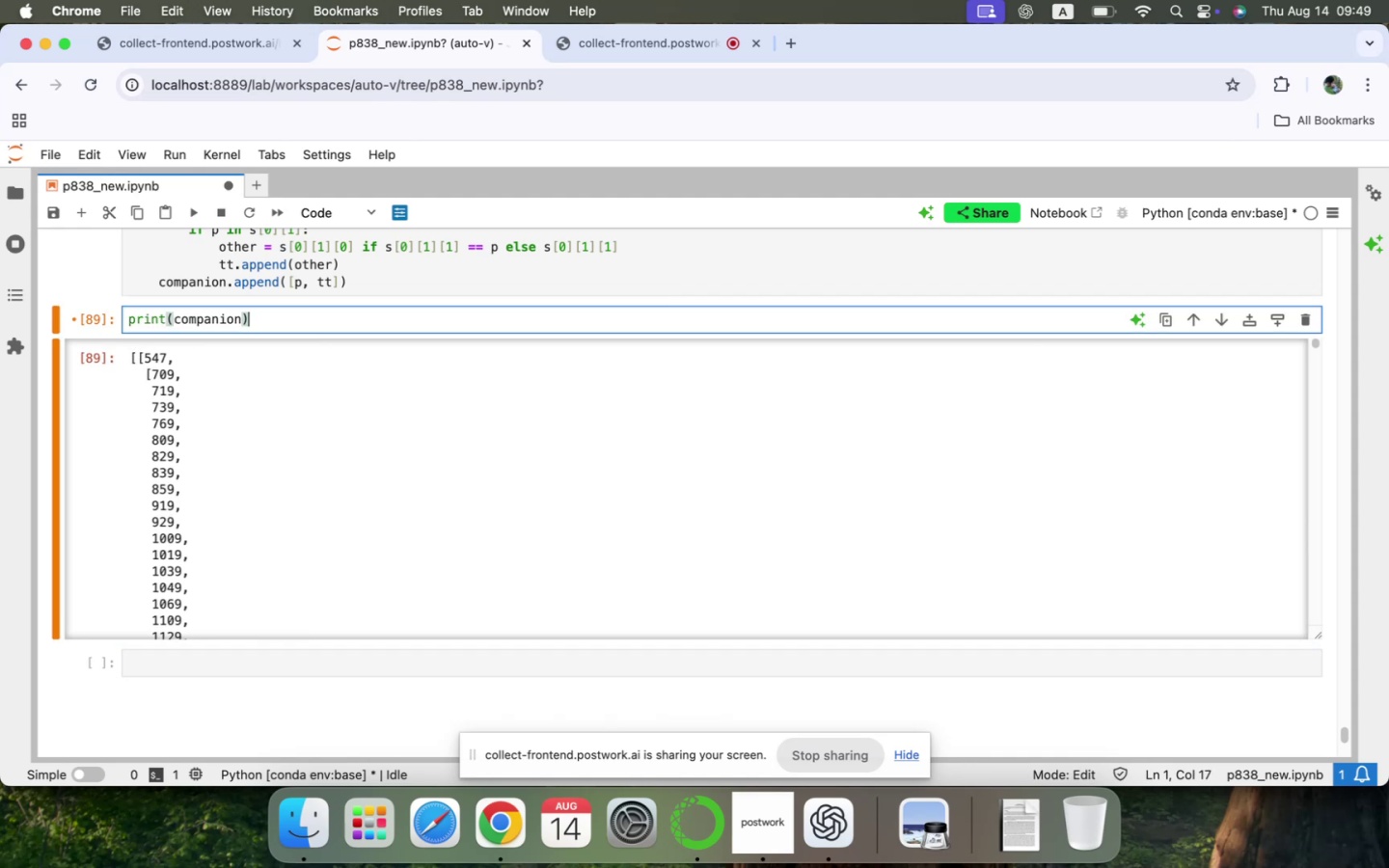 
key(Shift+Enter)
 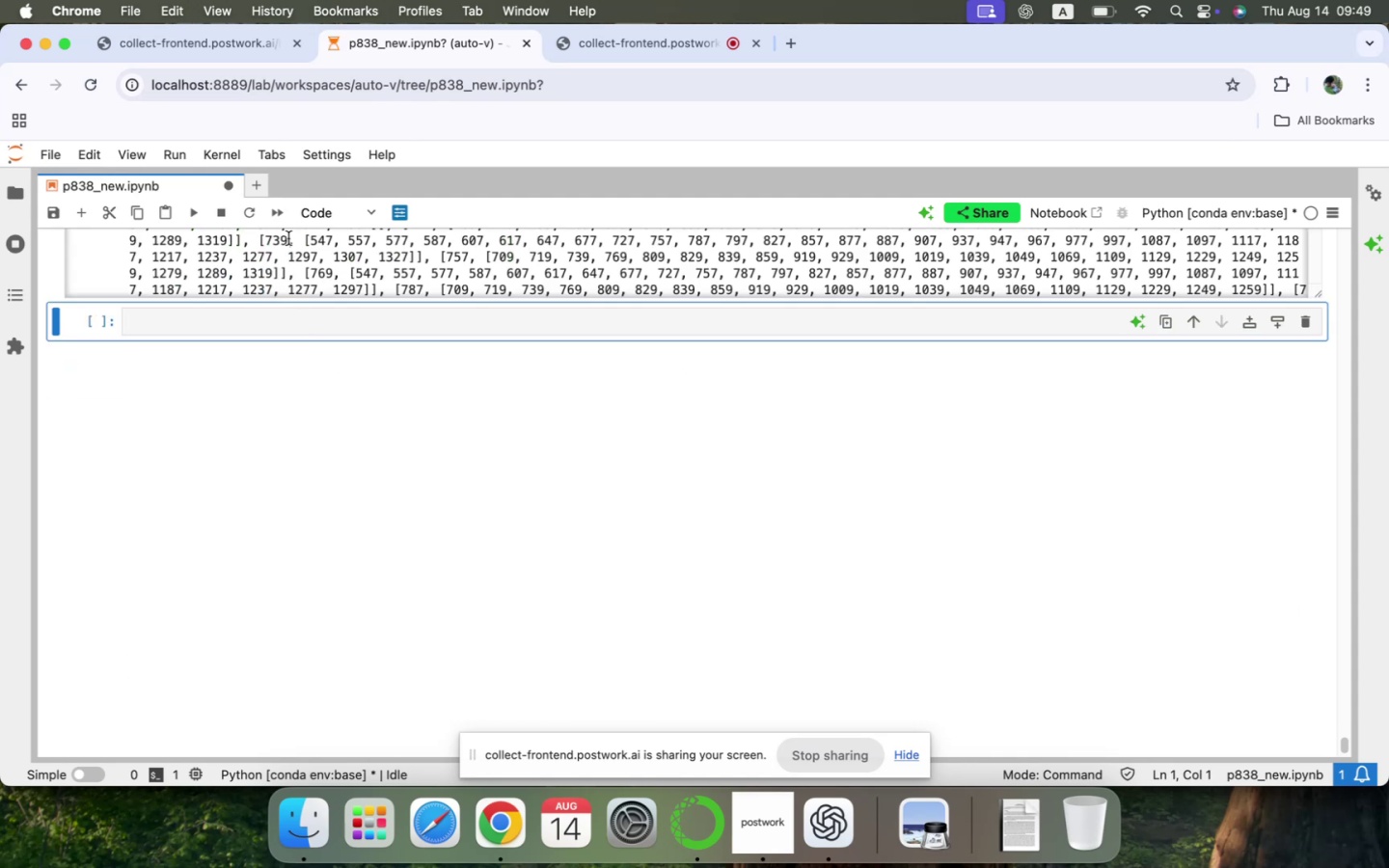 
scroll: coordinate [258, 289], scroll_direction: up, amount: 41.0
 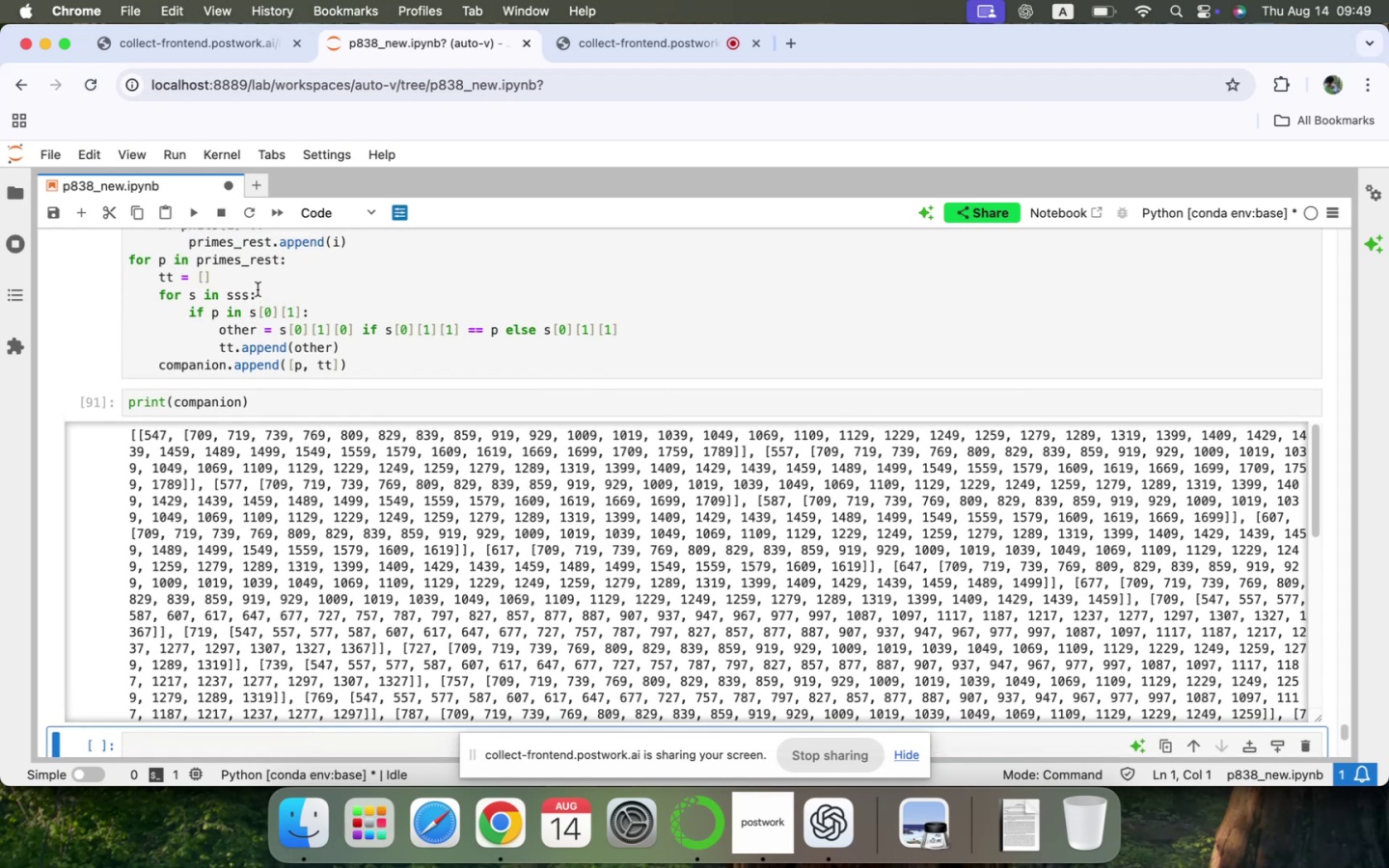 
scroll: coordinate [258, 289], scroll_direction: down, amount: 9.0
 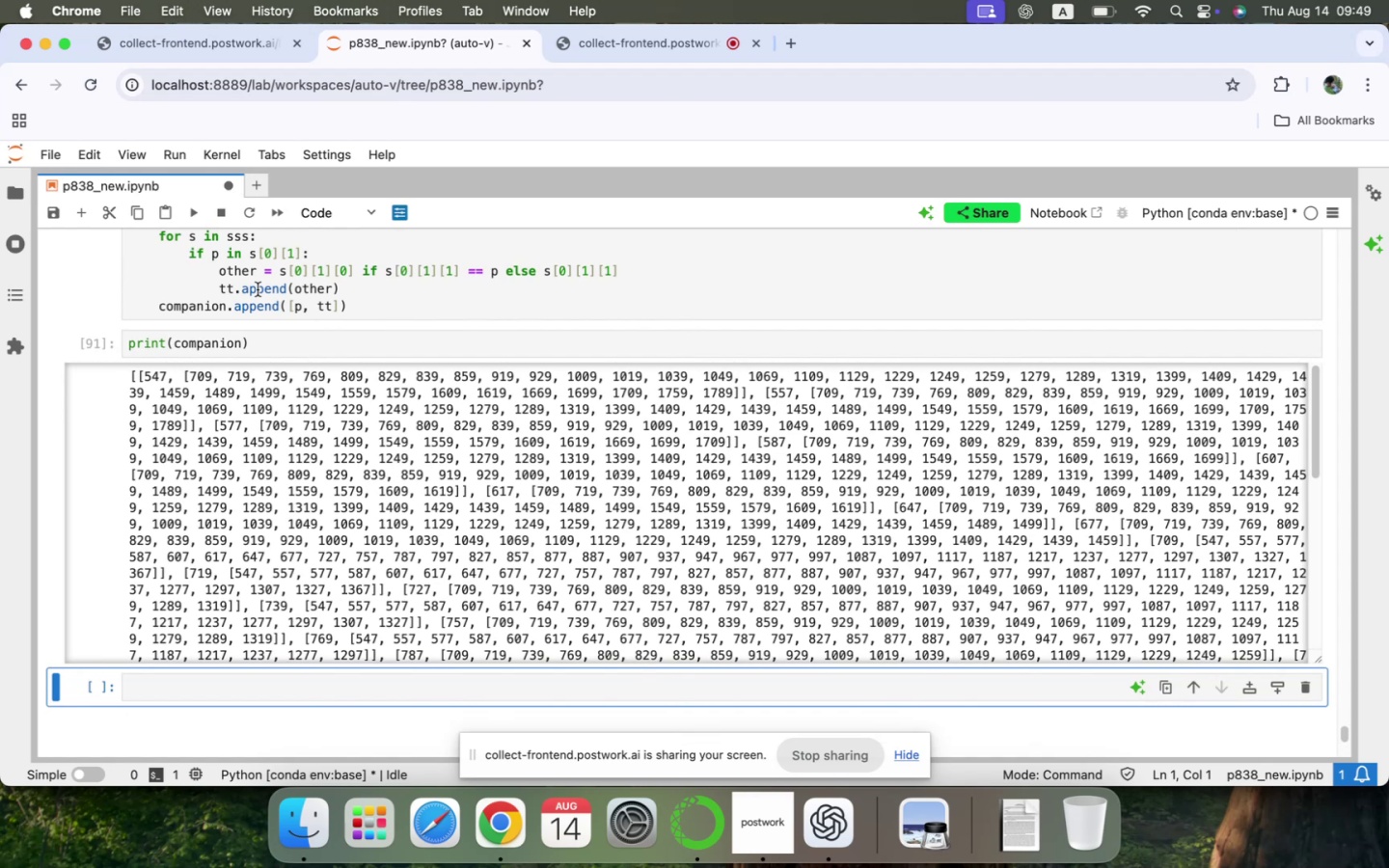 
wait(28.55)
 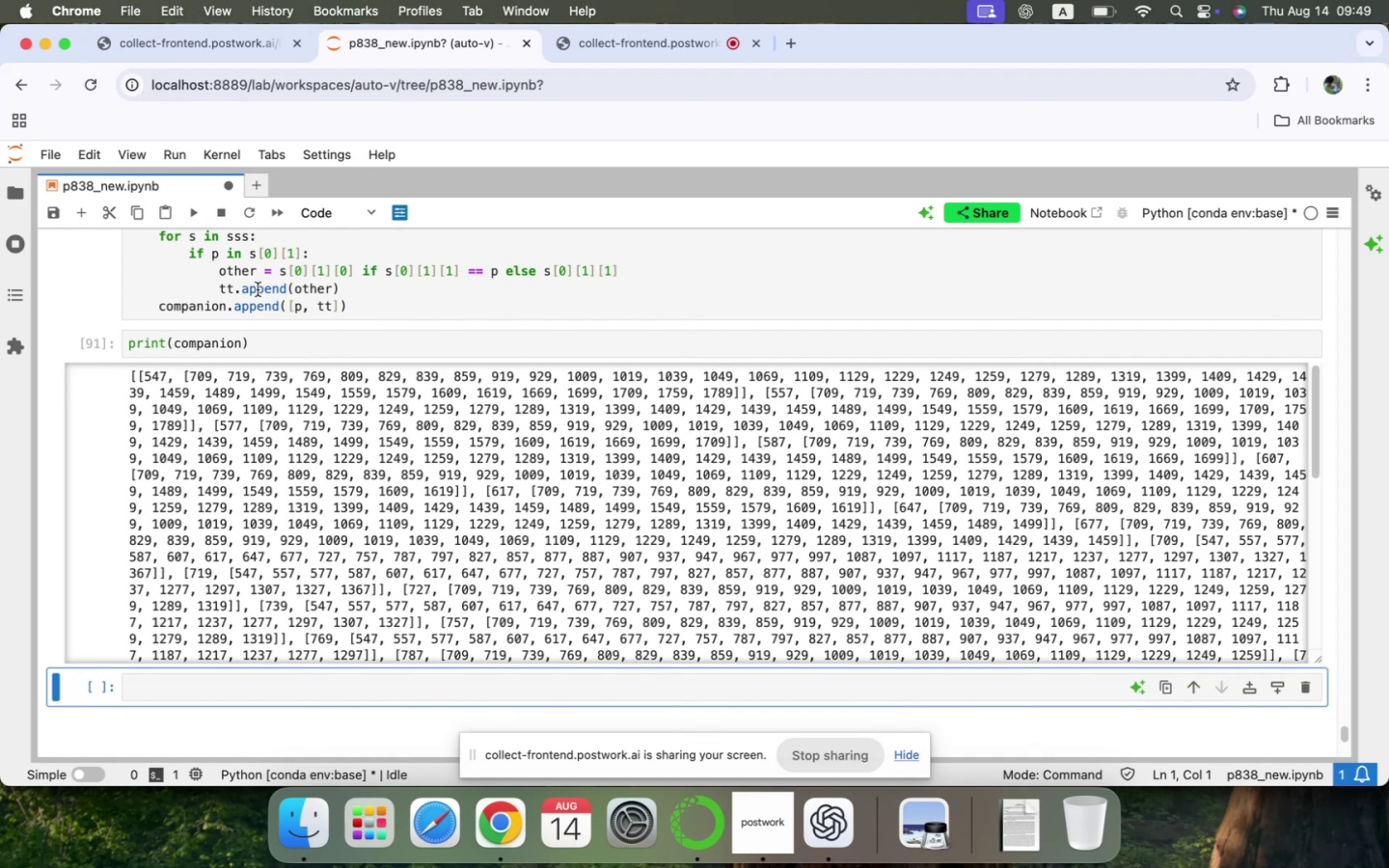 
left_click([259, 343])
 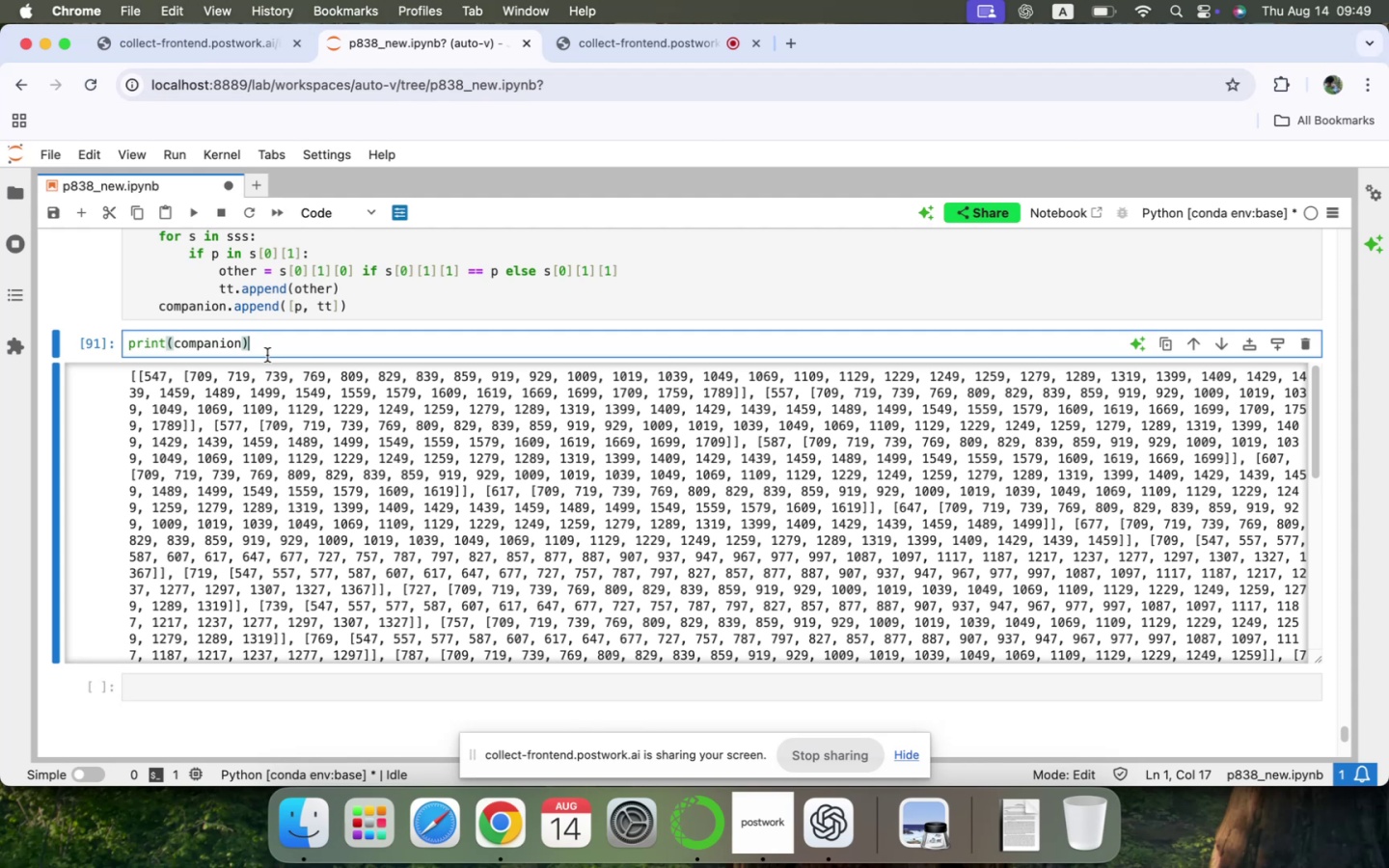 
scroll: coordinate [326, 486], scroll_direction: up, amount: 25.0
 